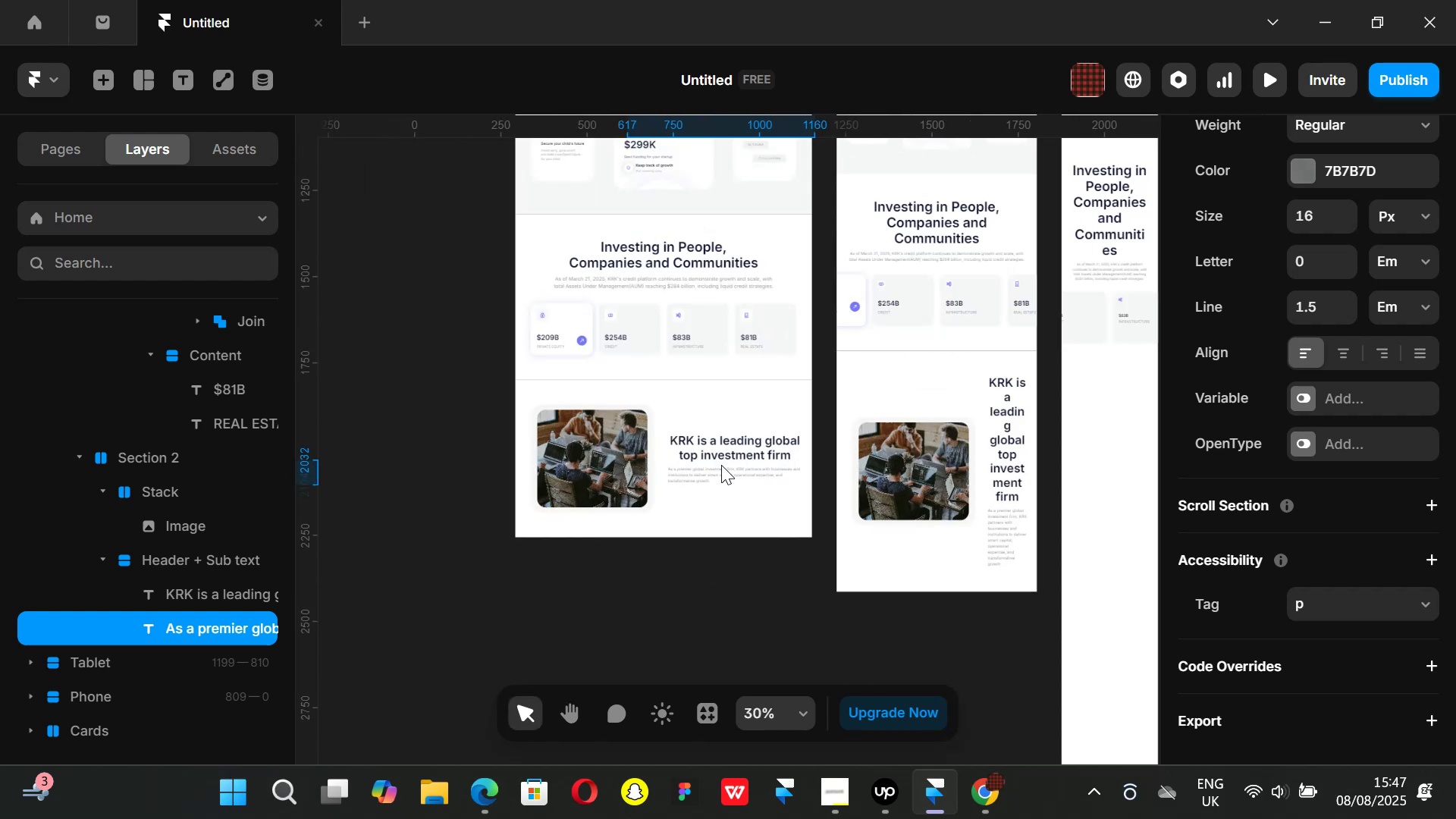 
scroll: coordinate [721, 465], scroll_direction: up, amount: 1.0
 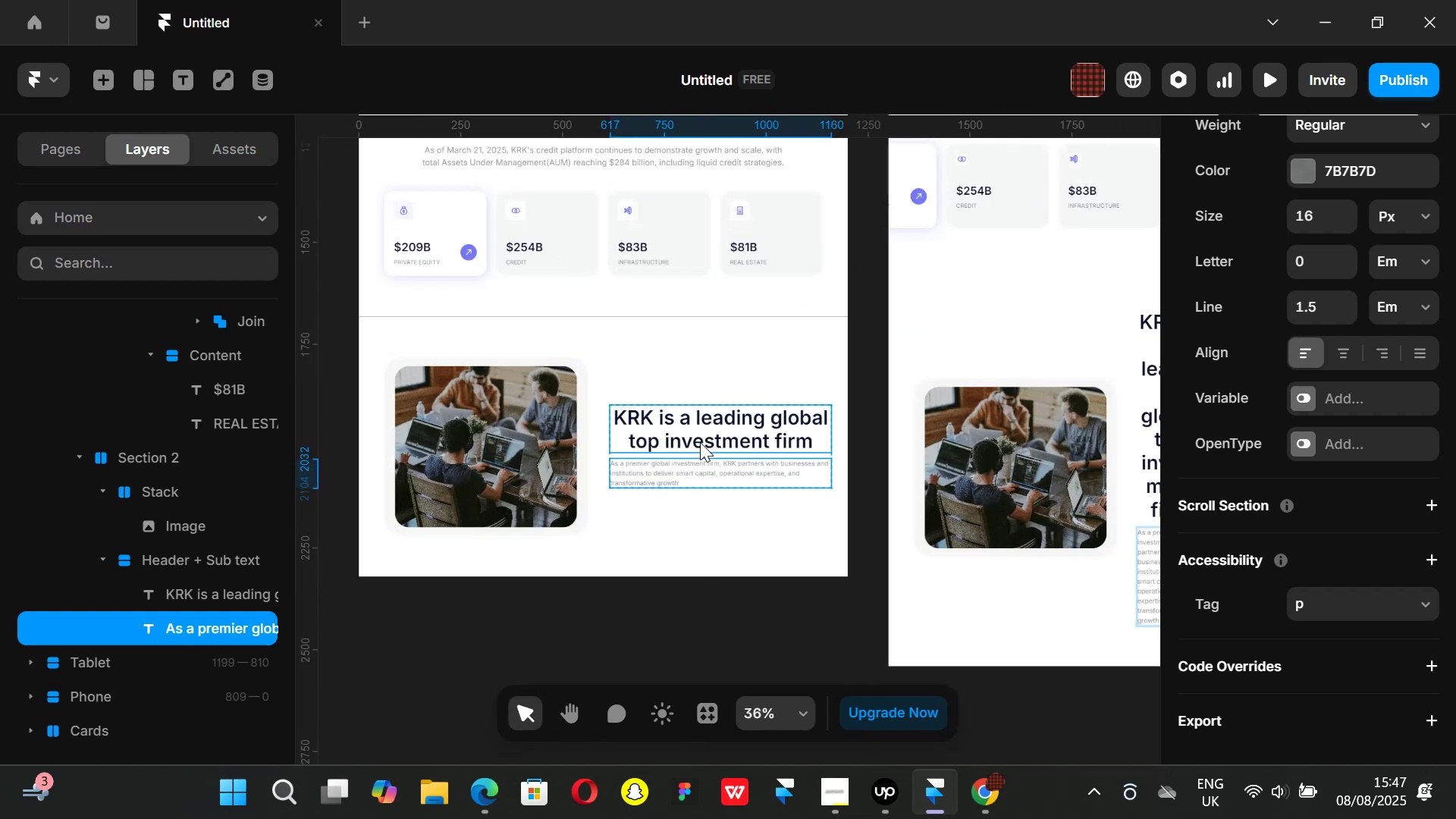 
left_click([700, 442])
 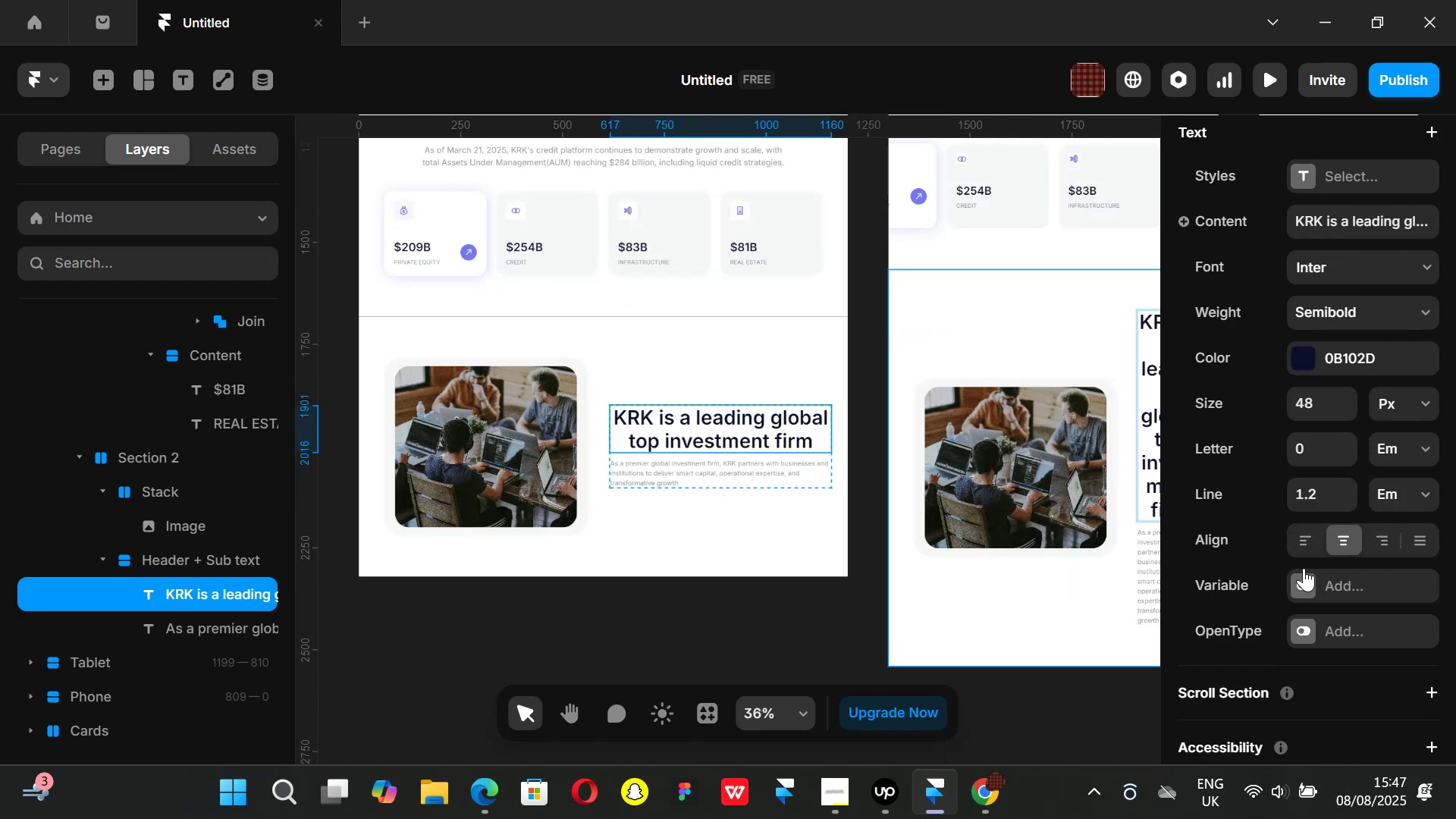 
left_click([1300, 539])
 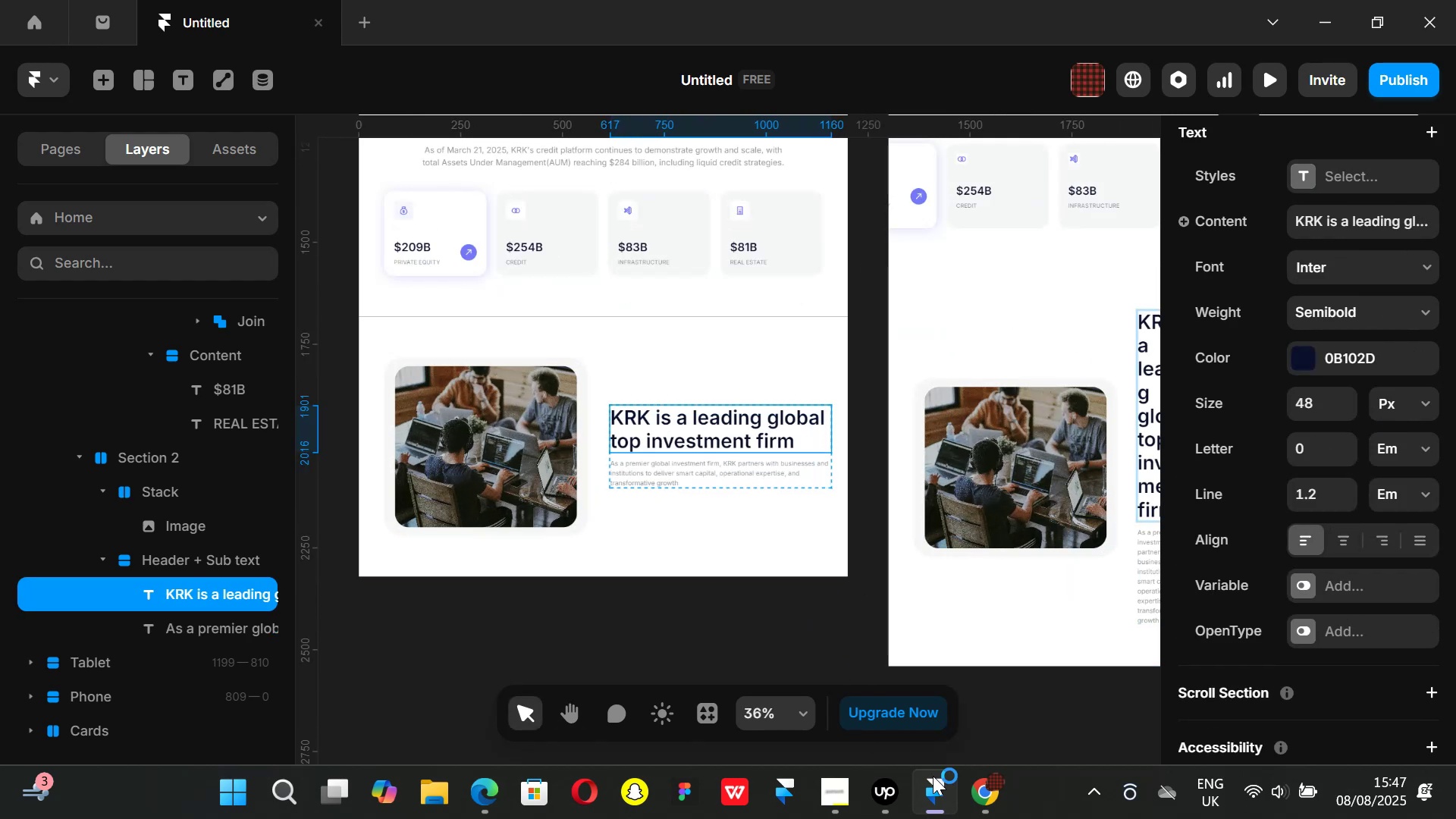 
left_click([977, 800])
 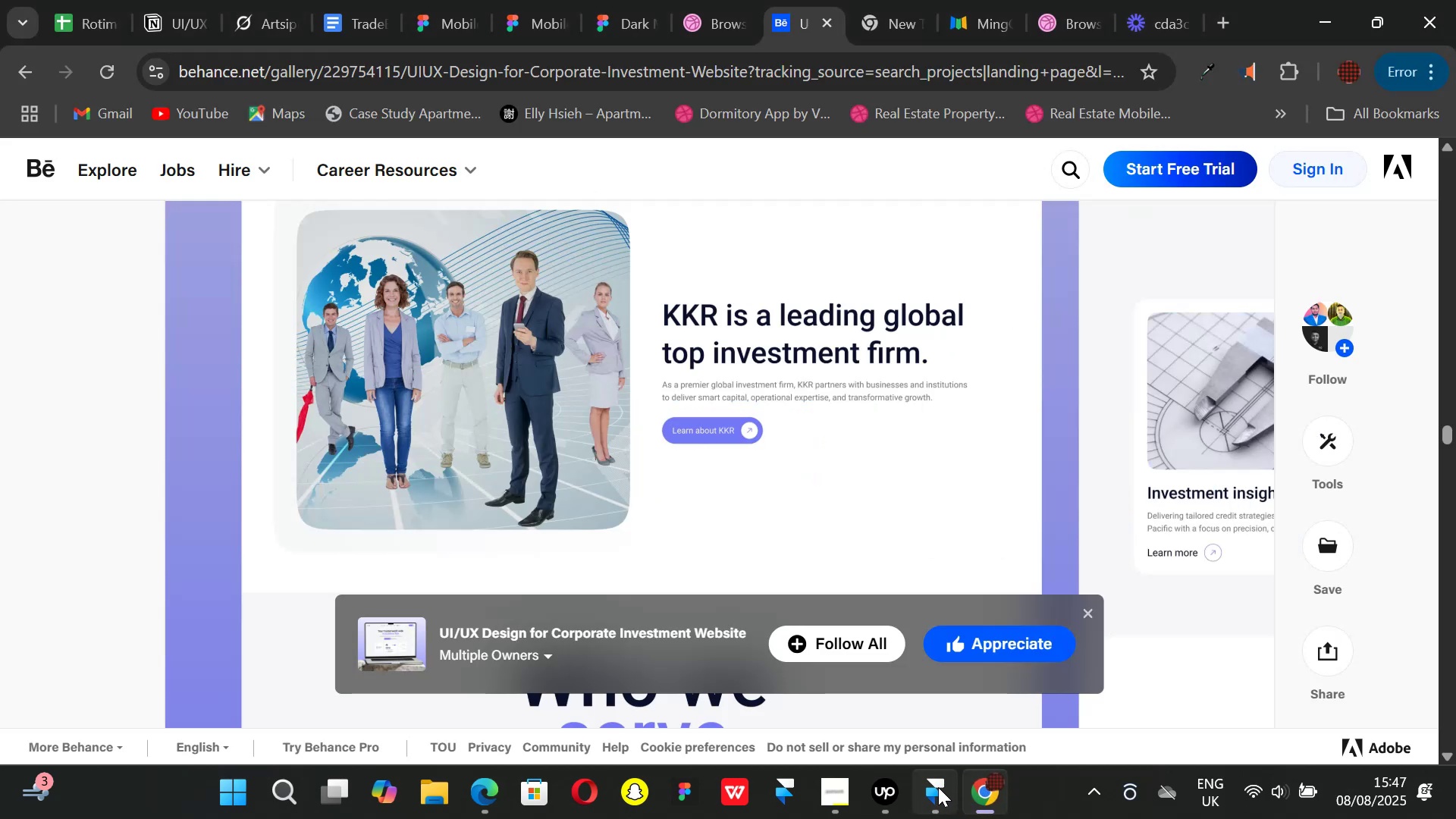 
left_click([938, 787])
 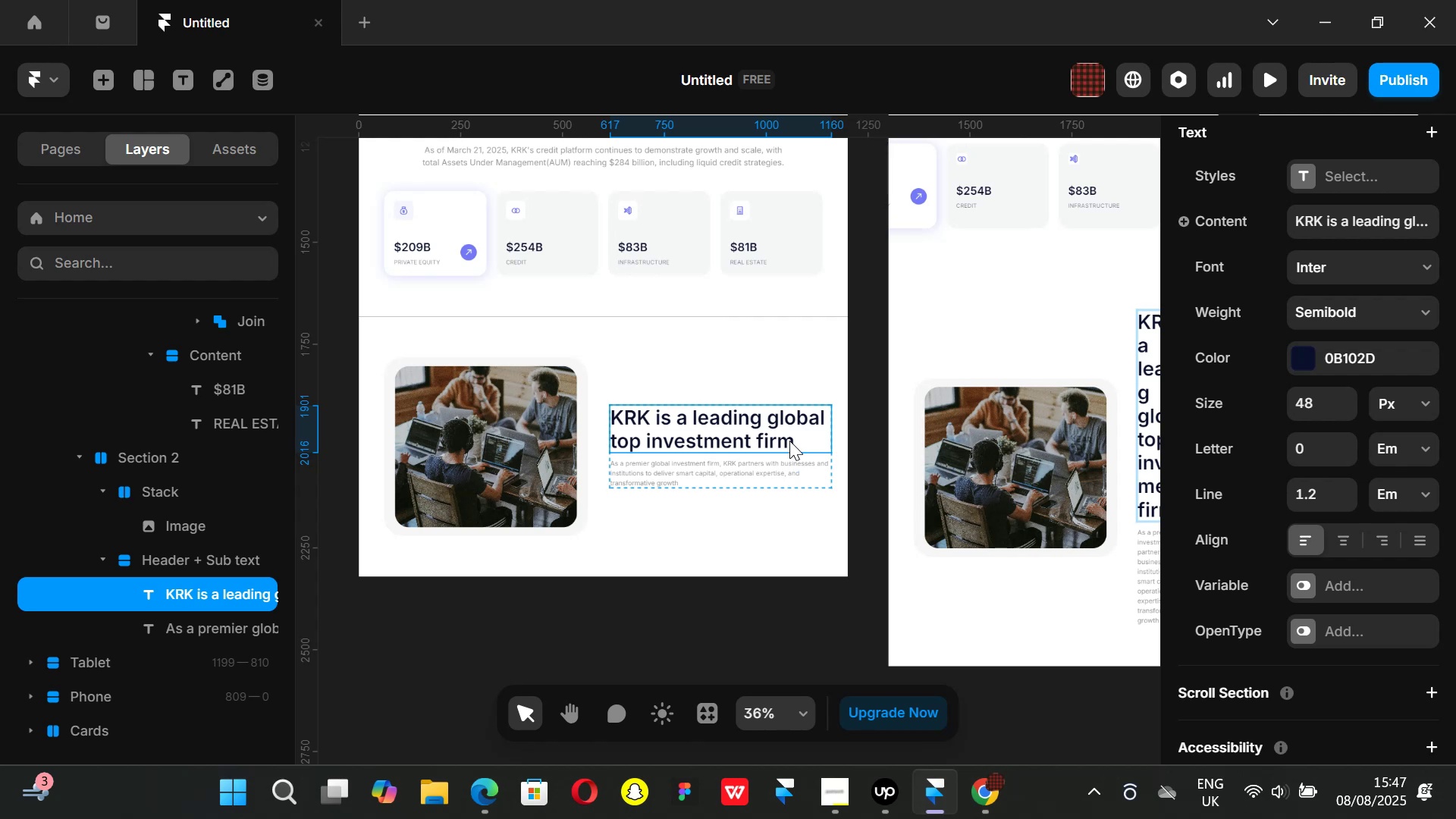 
double_click([789, 441])
 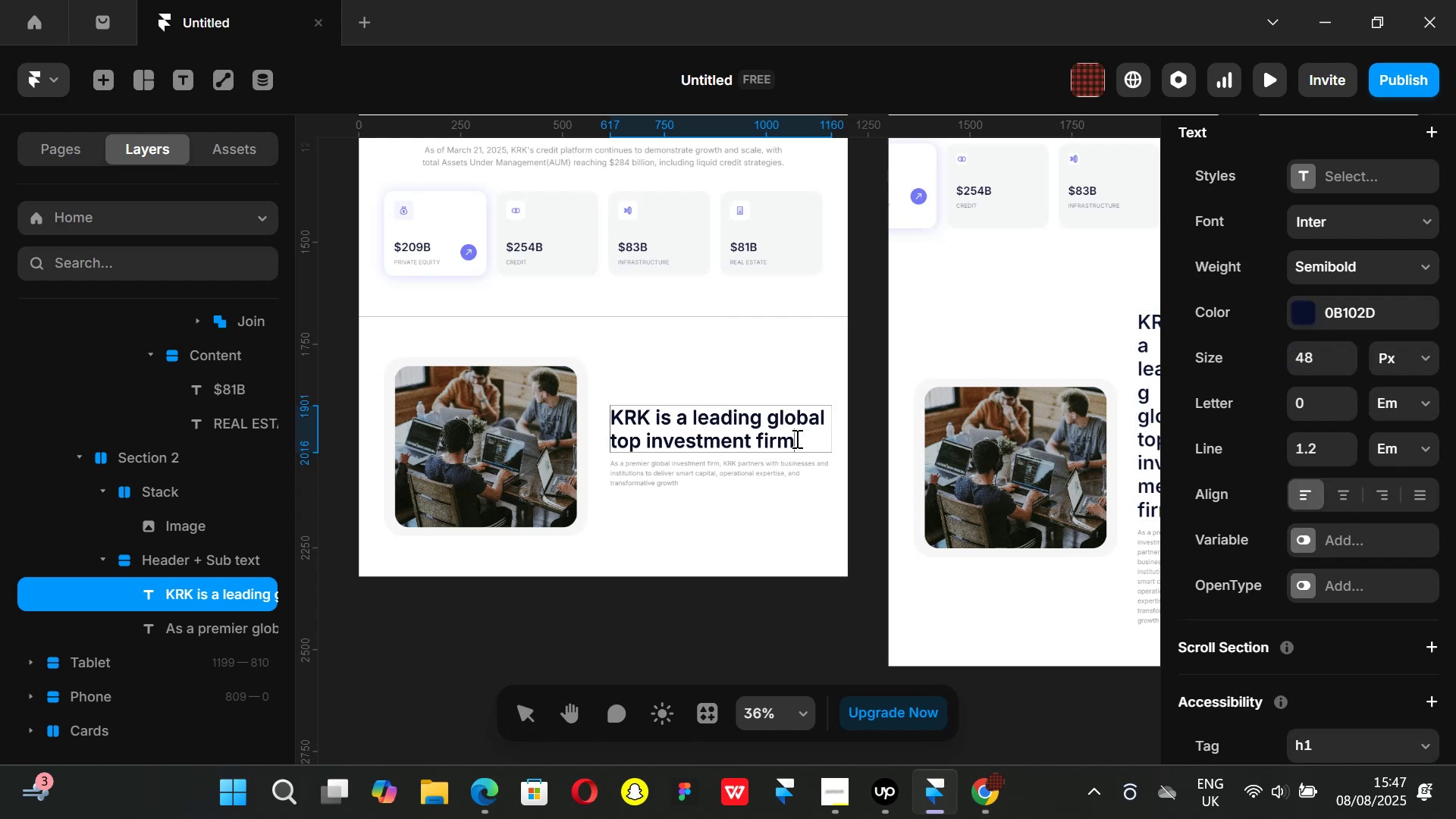 
left_click([795, 438])
 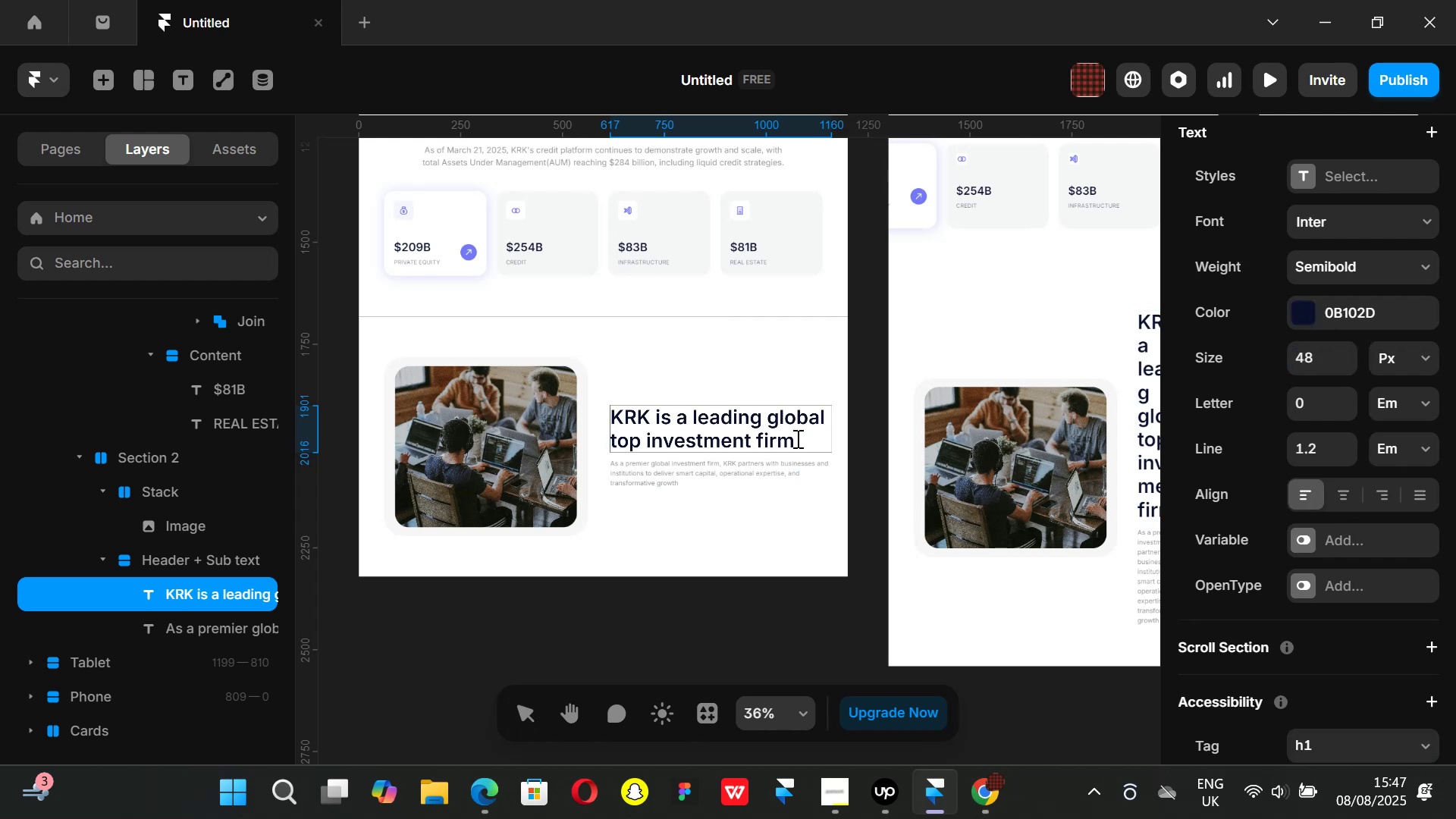 
key(Period)
 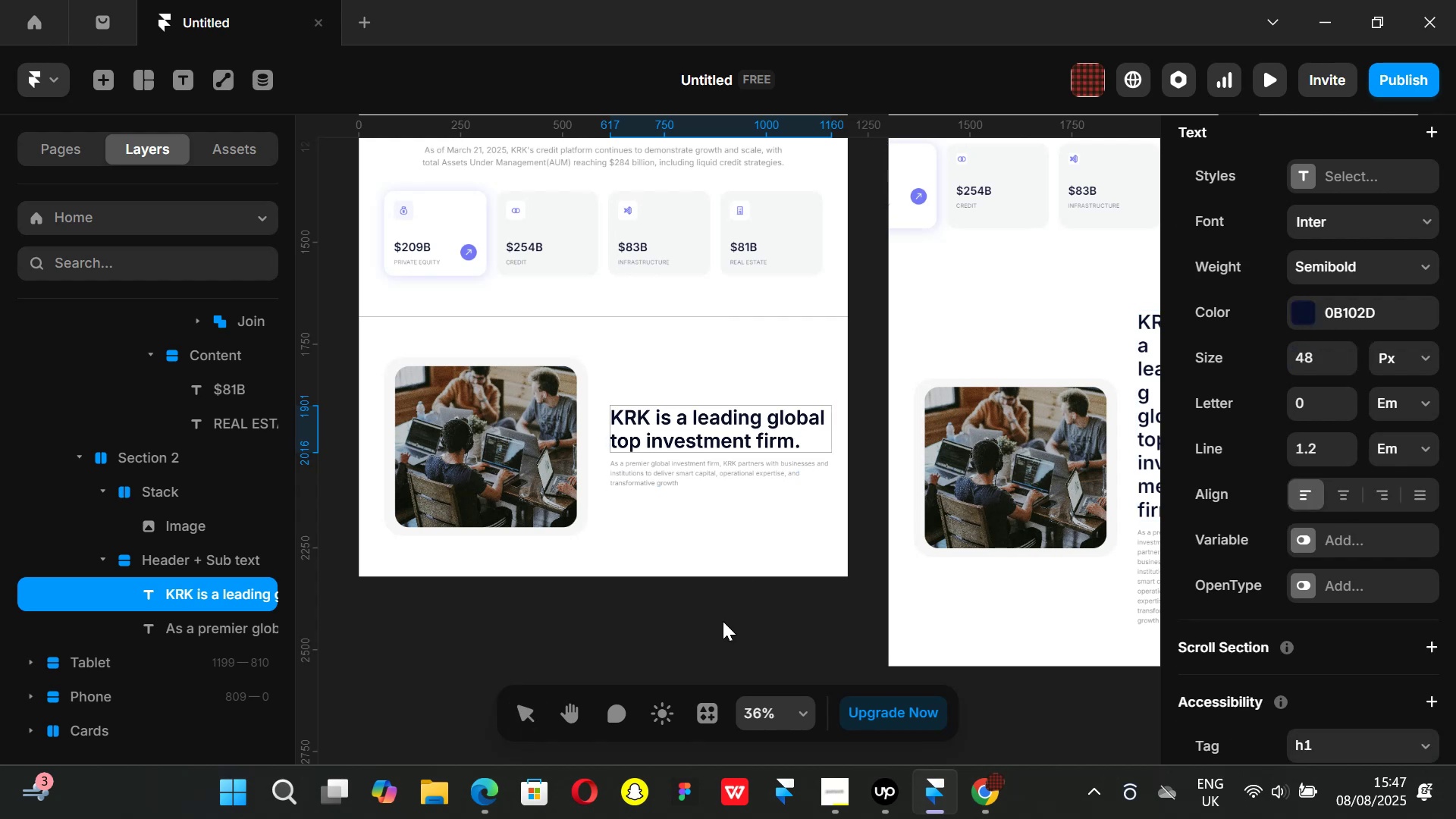 
double_click([723, 626])
 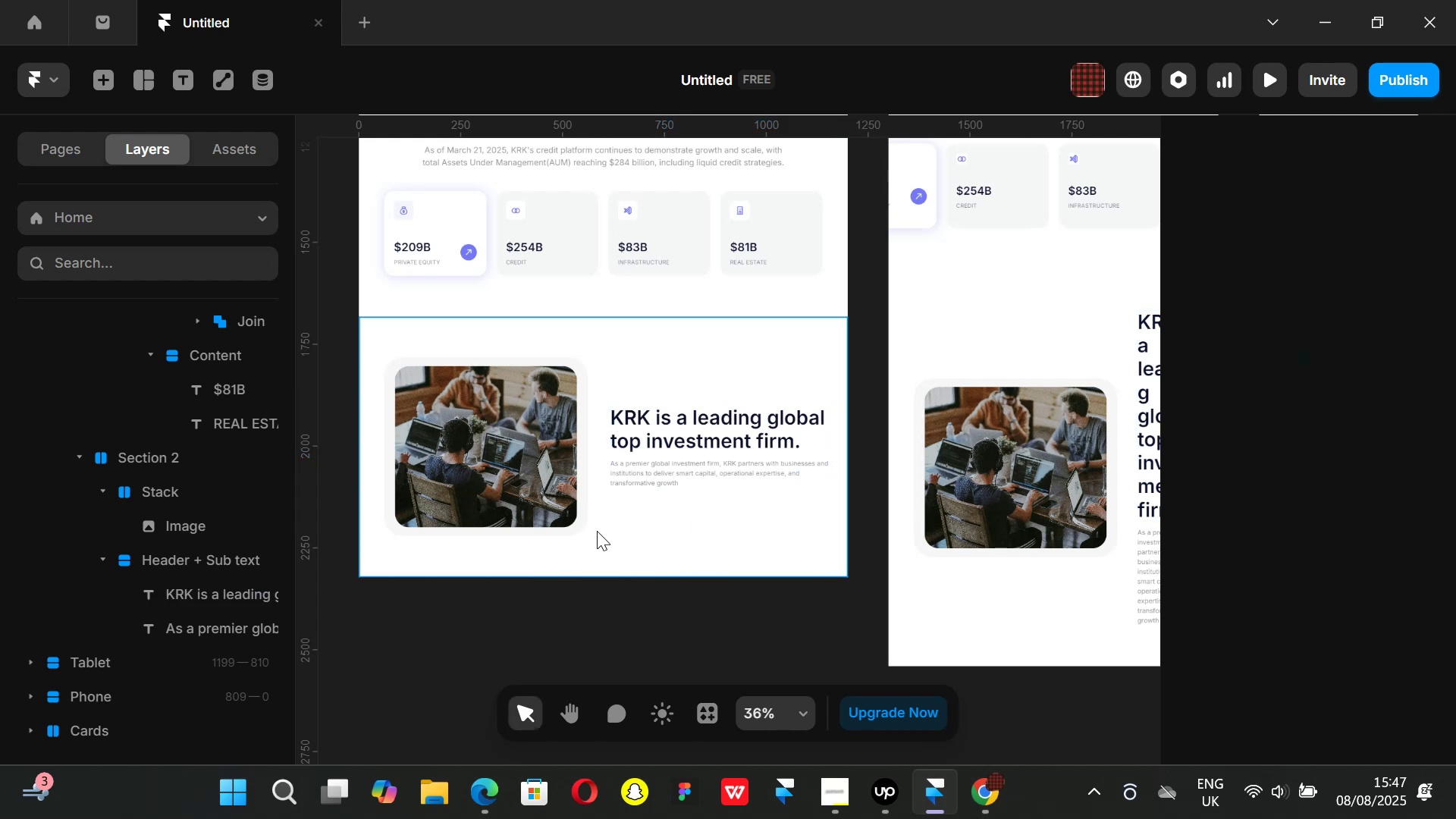 
left_click([599, 531])
 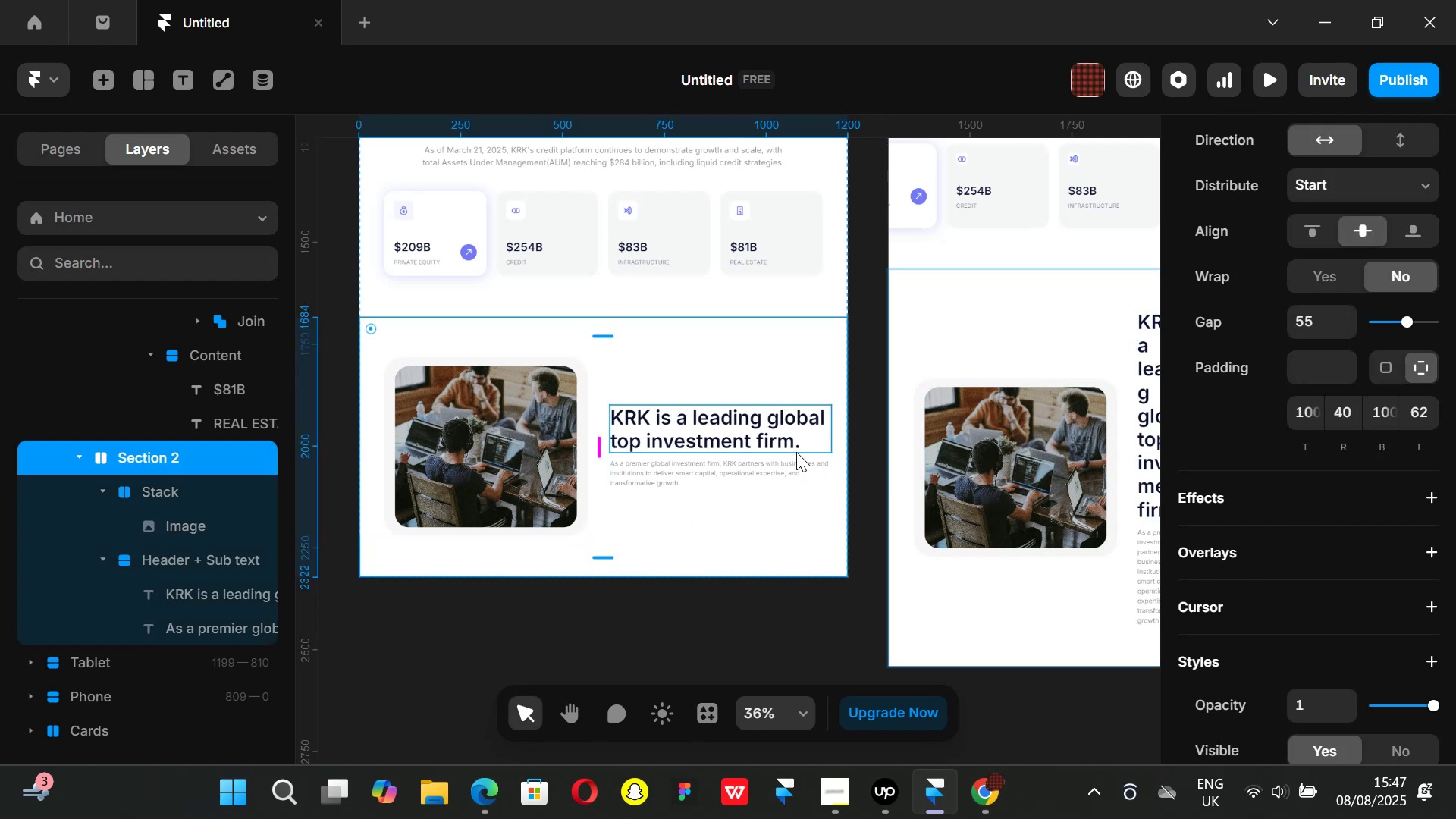 
left_click([804, 453])
 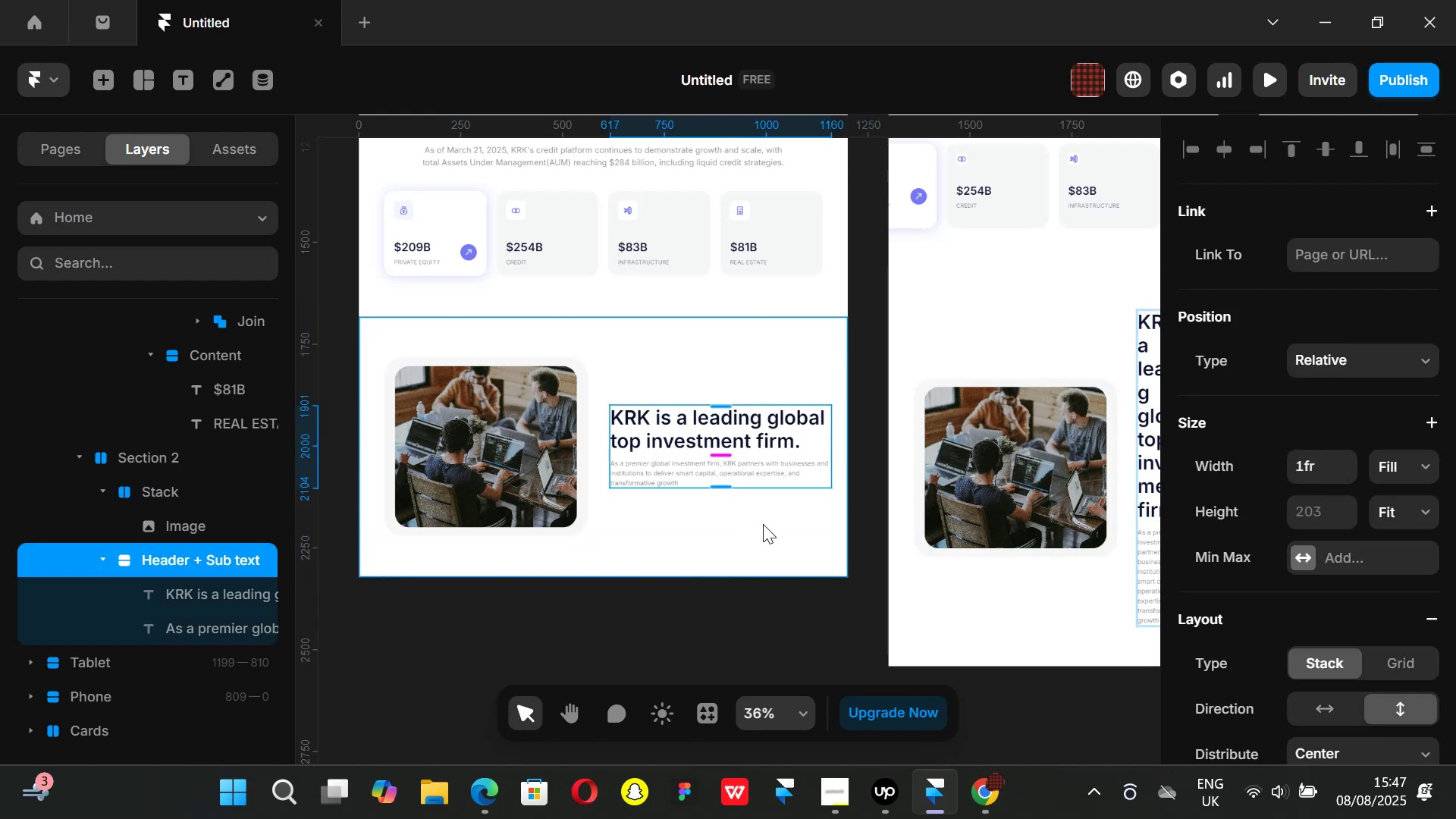 
left_click([765, 528])
 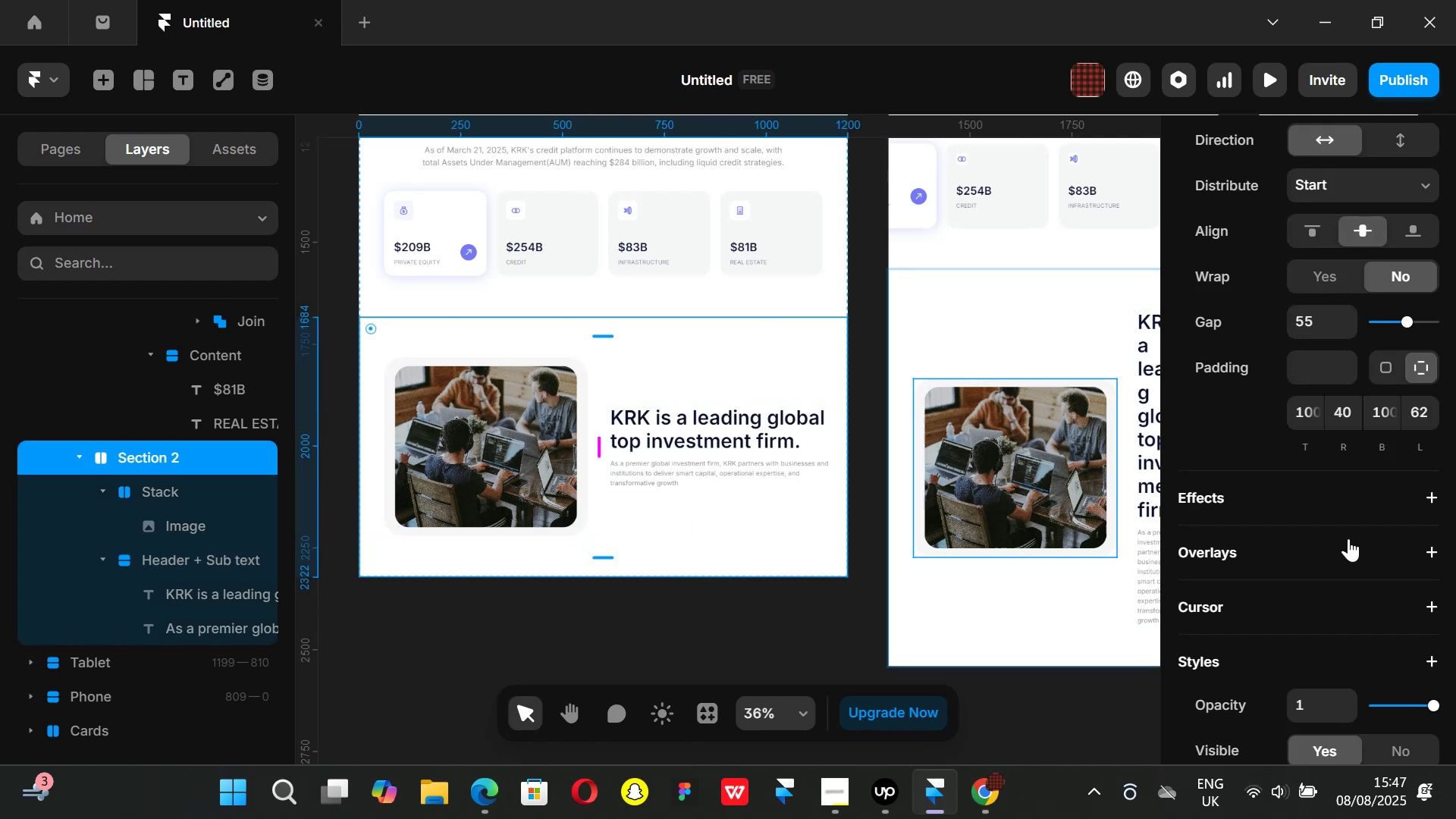 
scroll: coordinate [1337, 535], scroll_direction: none, amount: 0.0
 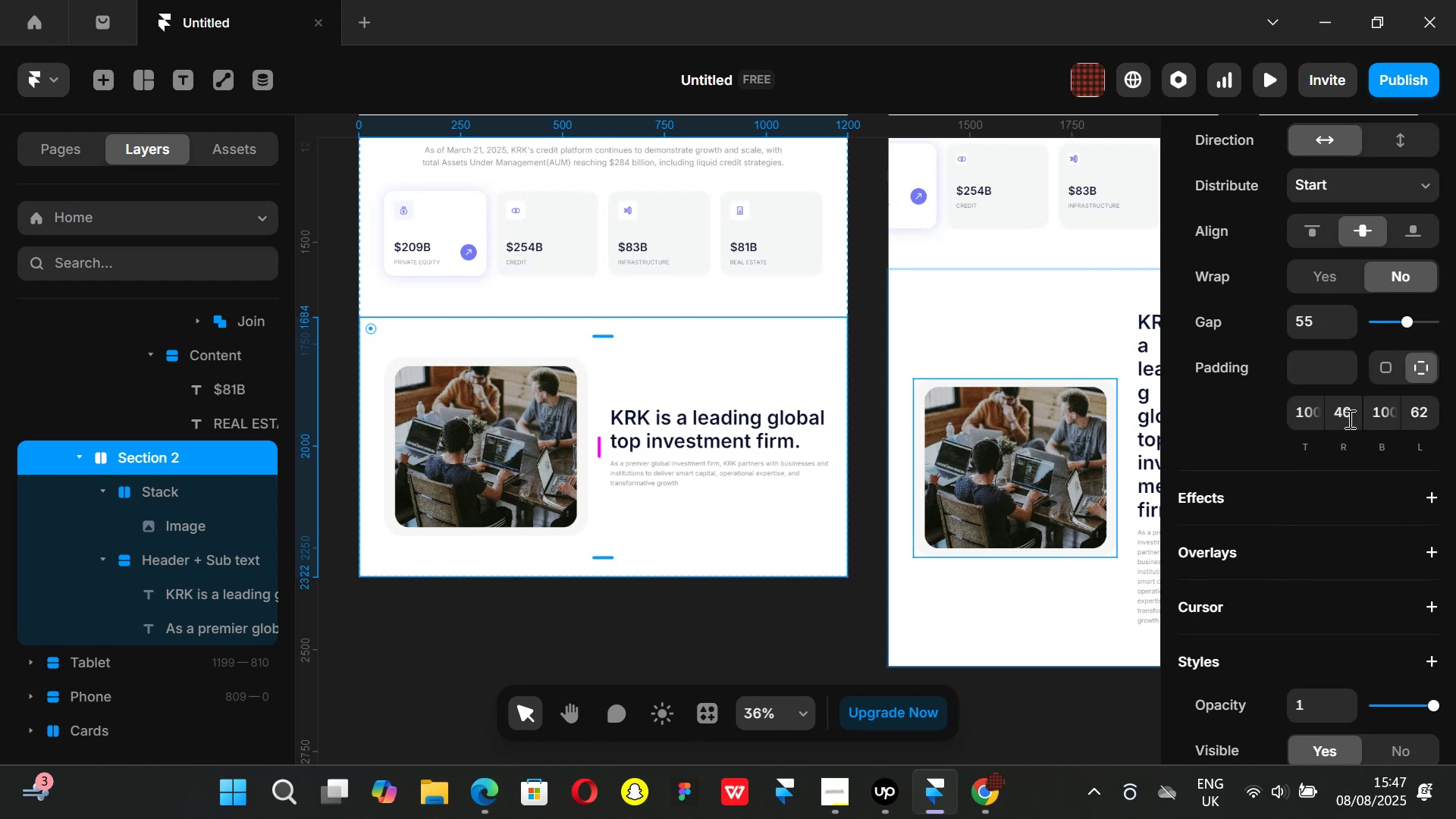 
left_click([1348, 419])
 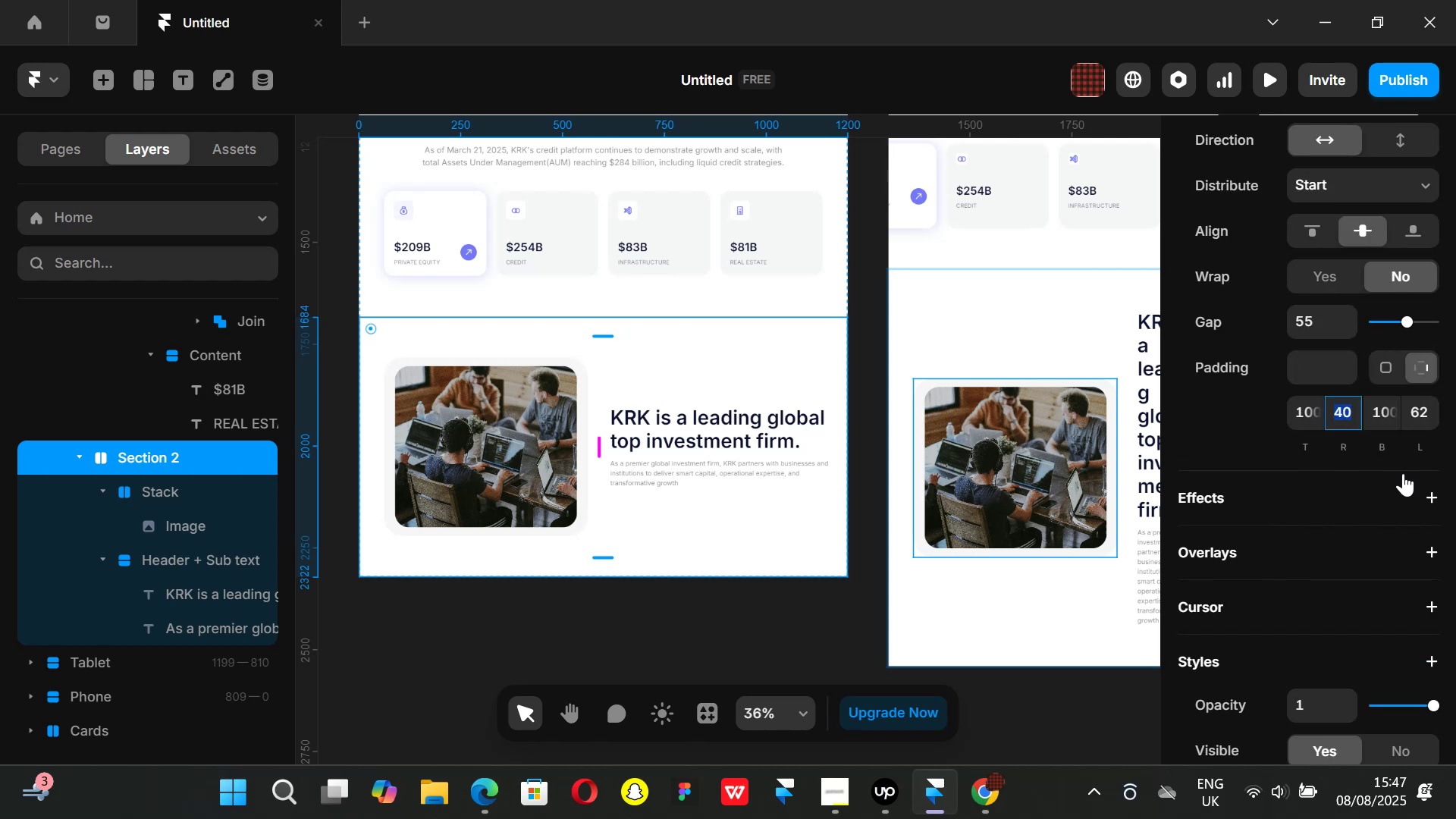 
type(62)
 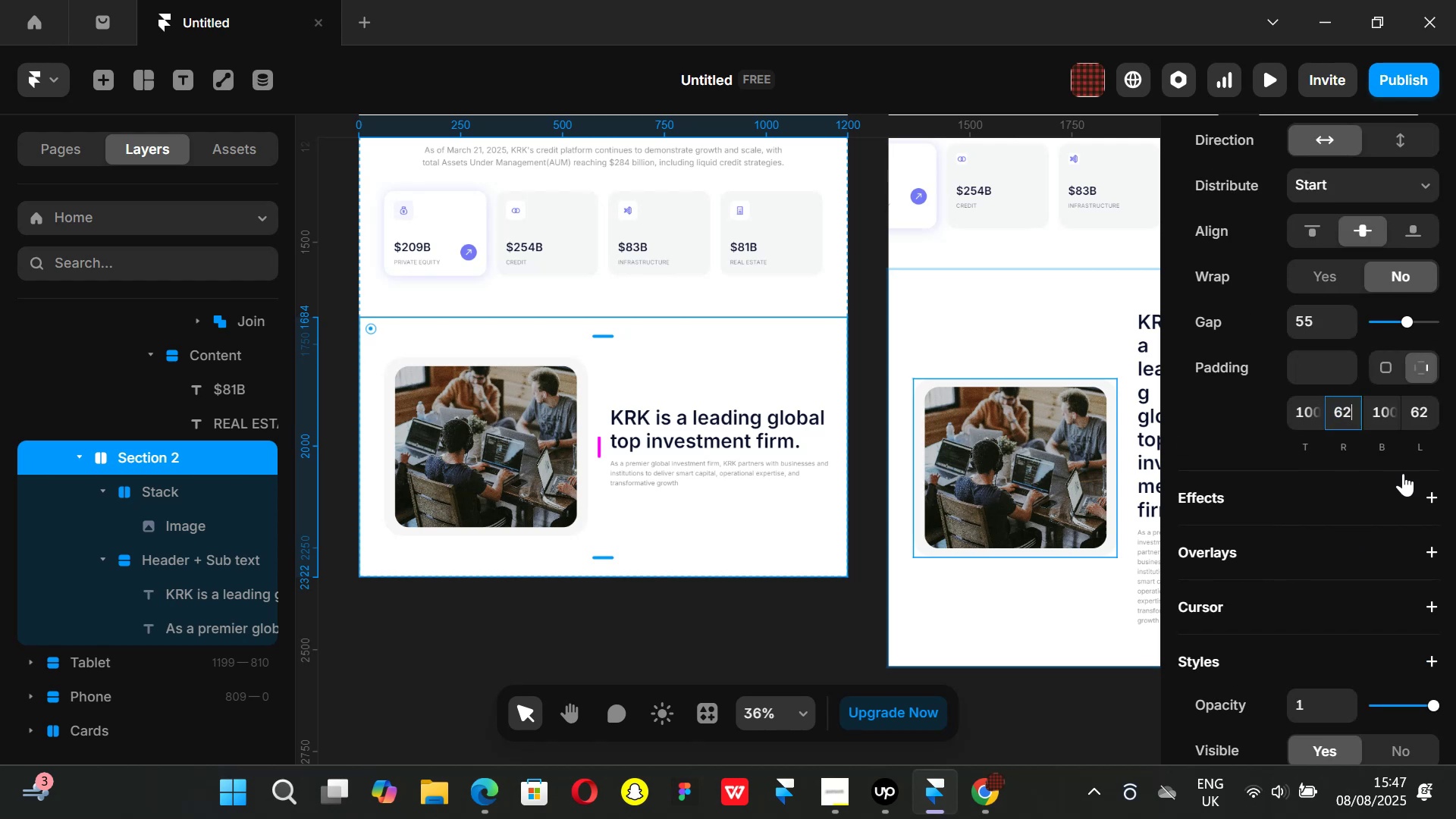 
key(Enter)
 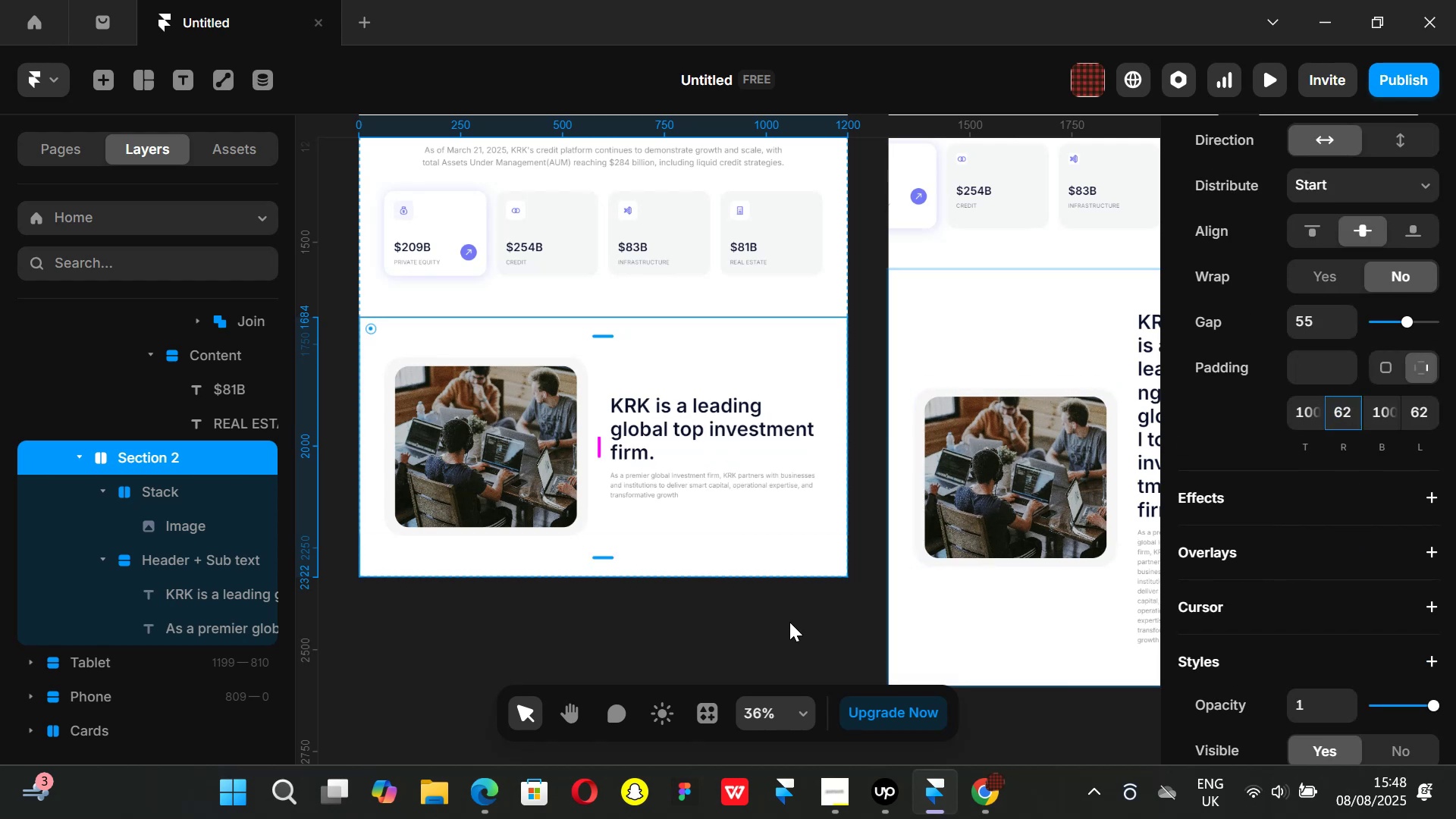 
left_click([621, 658])
 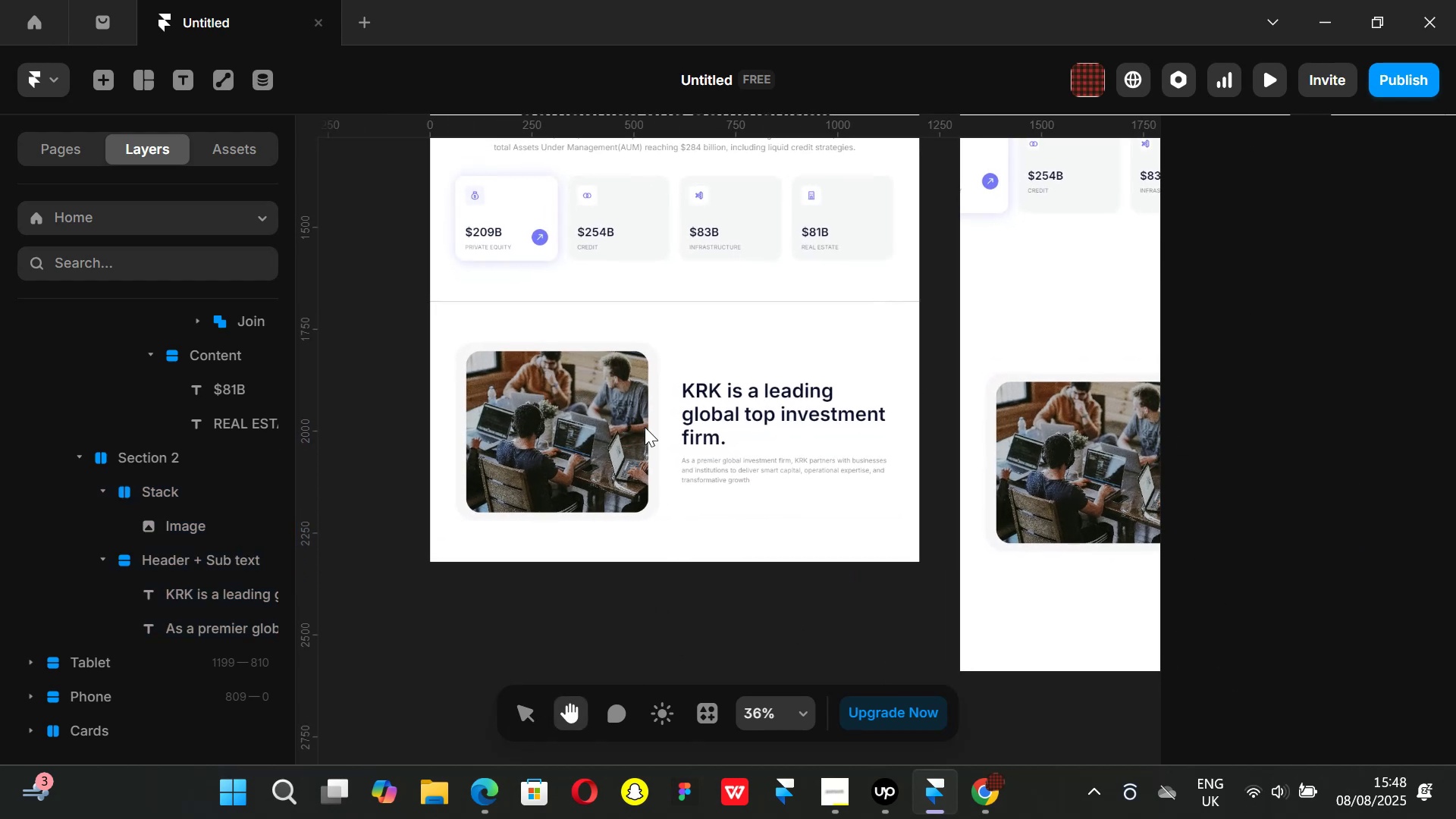 
left_click([711, 536])
 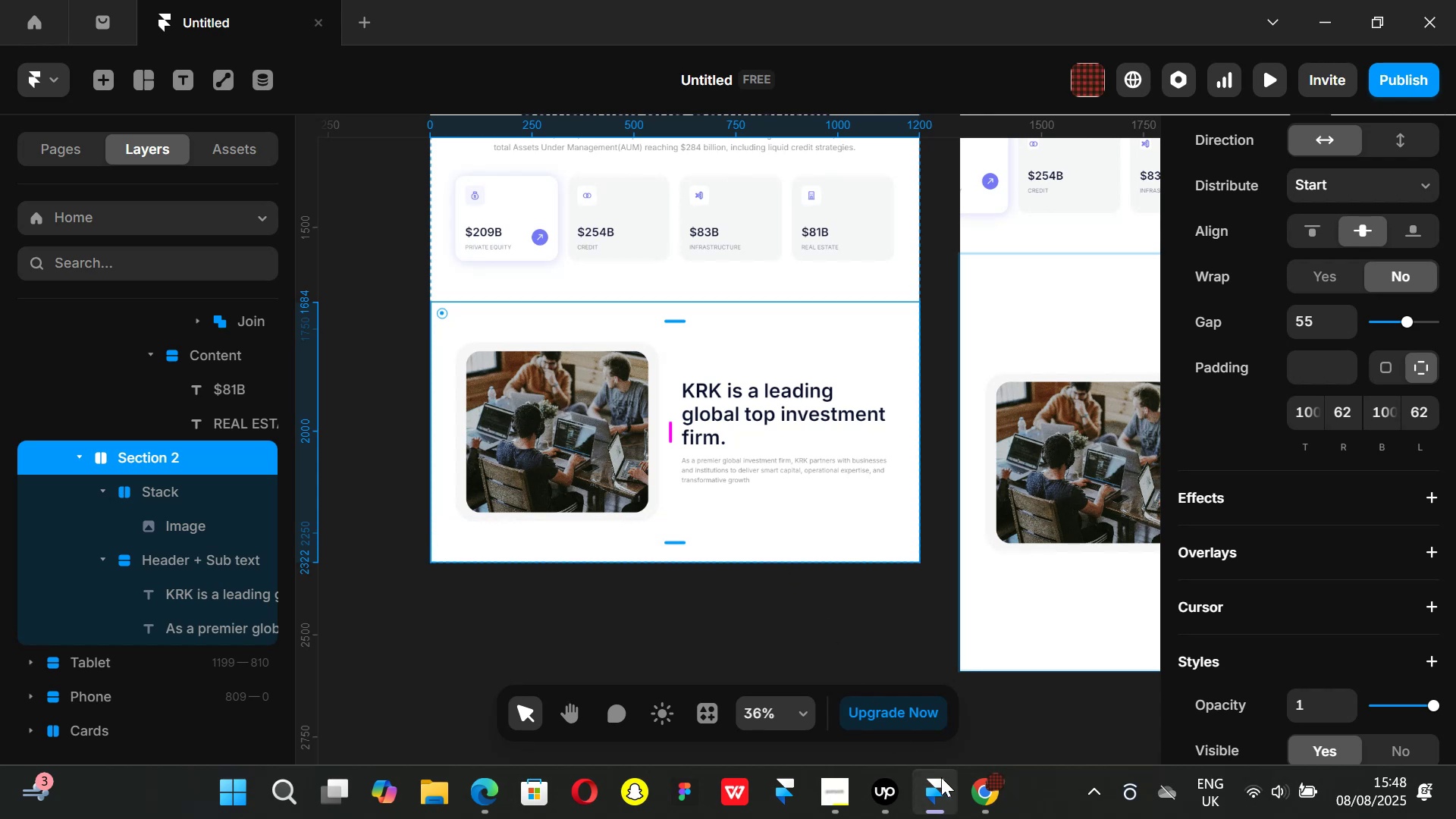 
left_click([977, 795])
 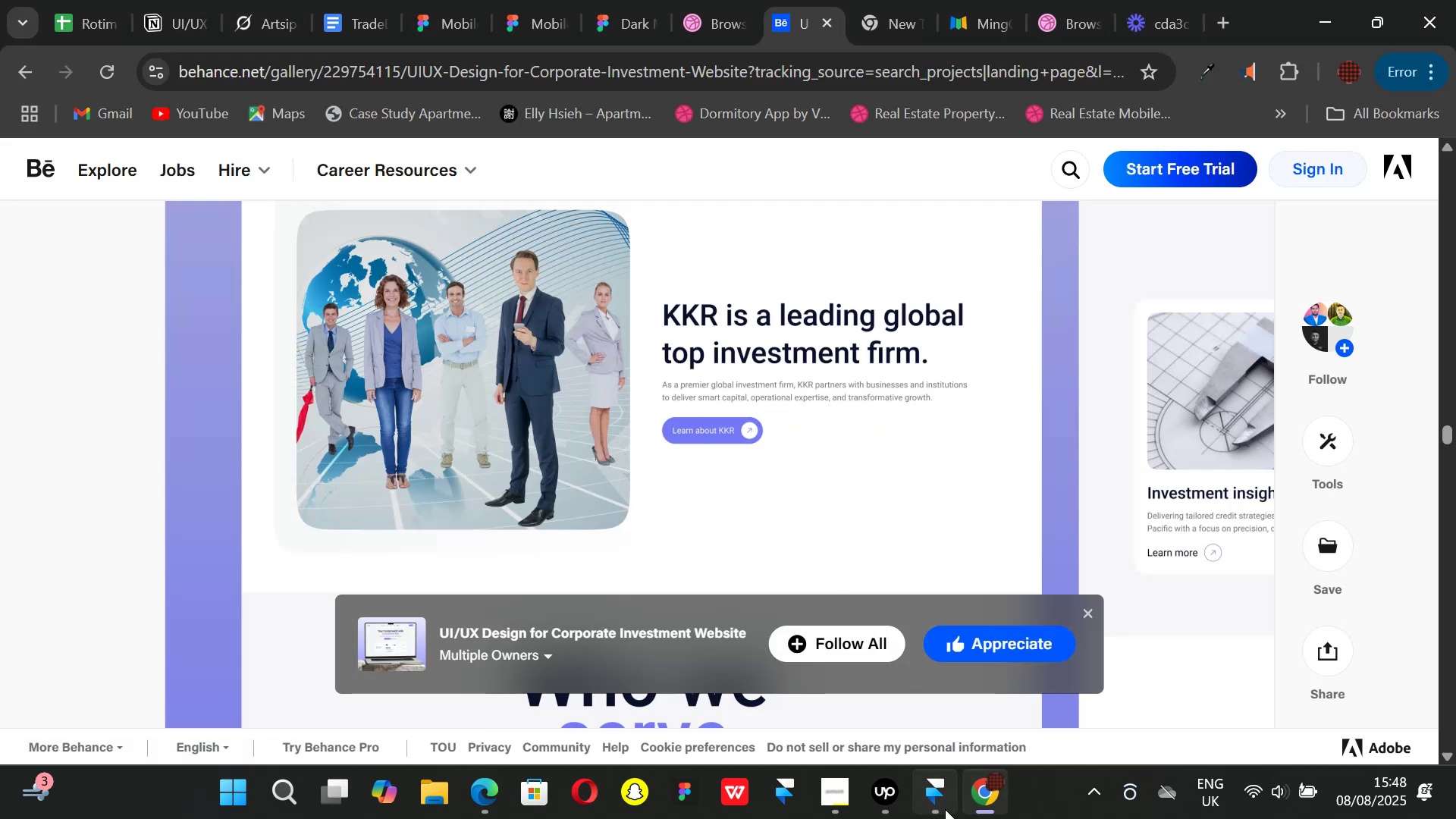 
left_click([932, 801])
 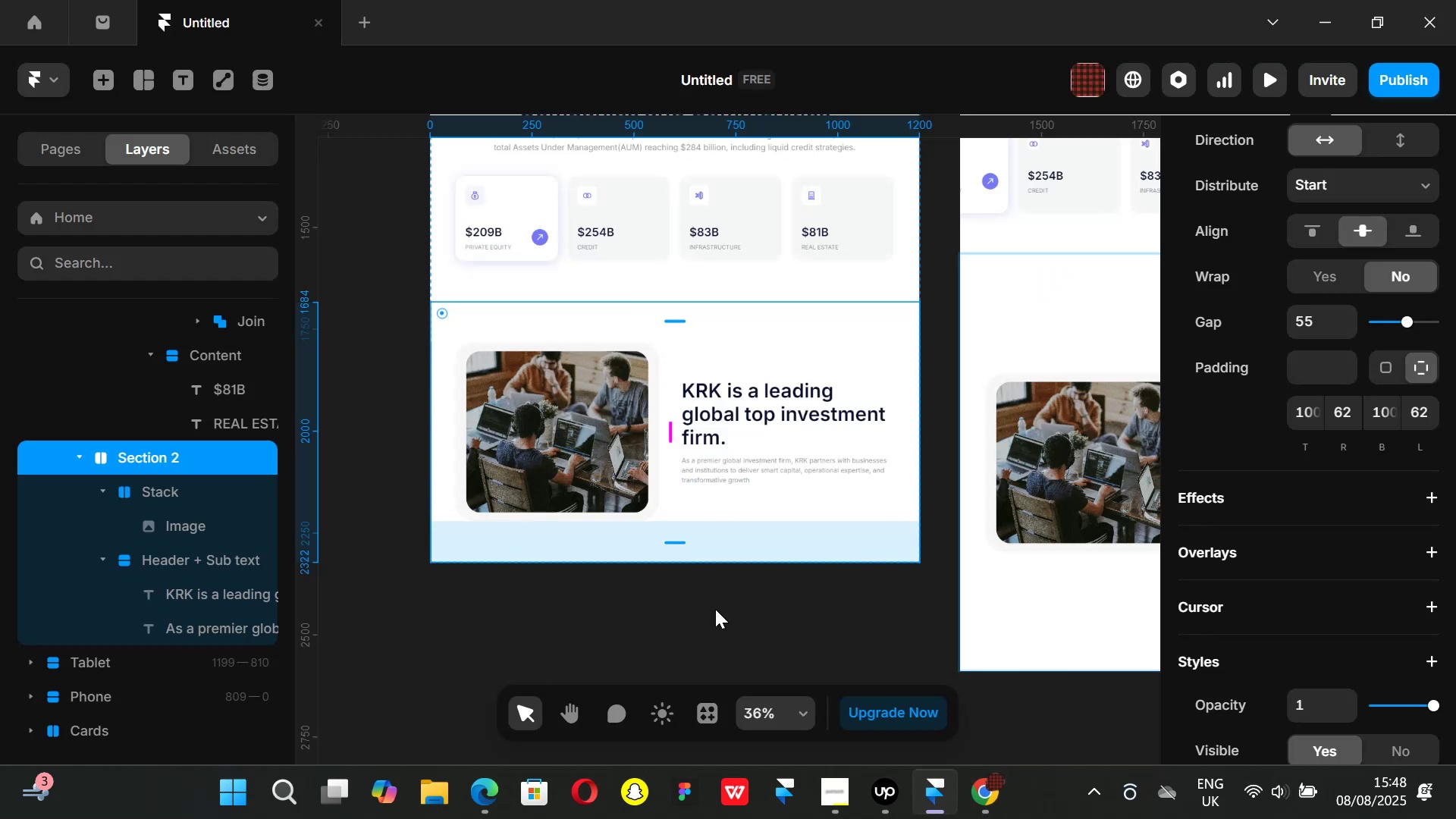 
left_click([733, 649])
 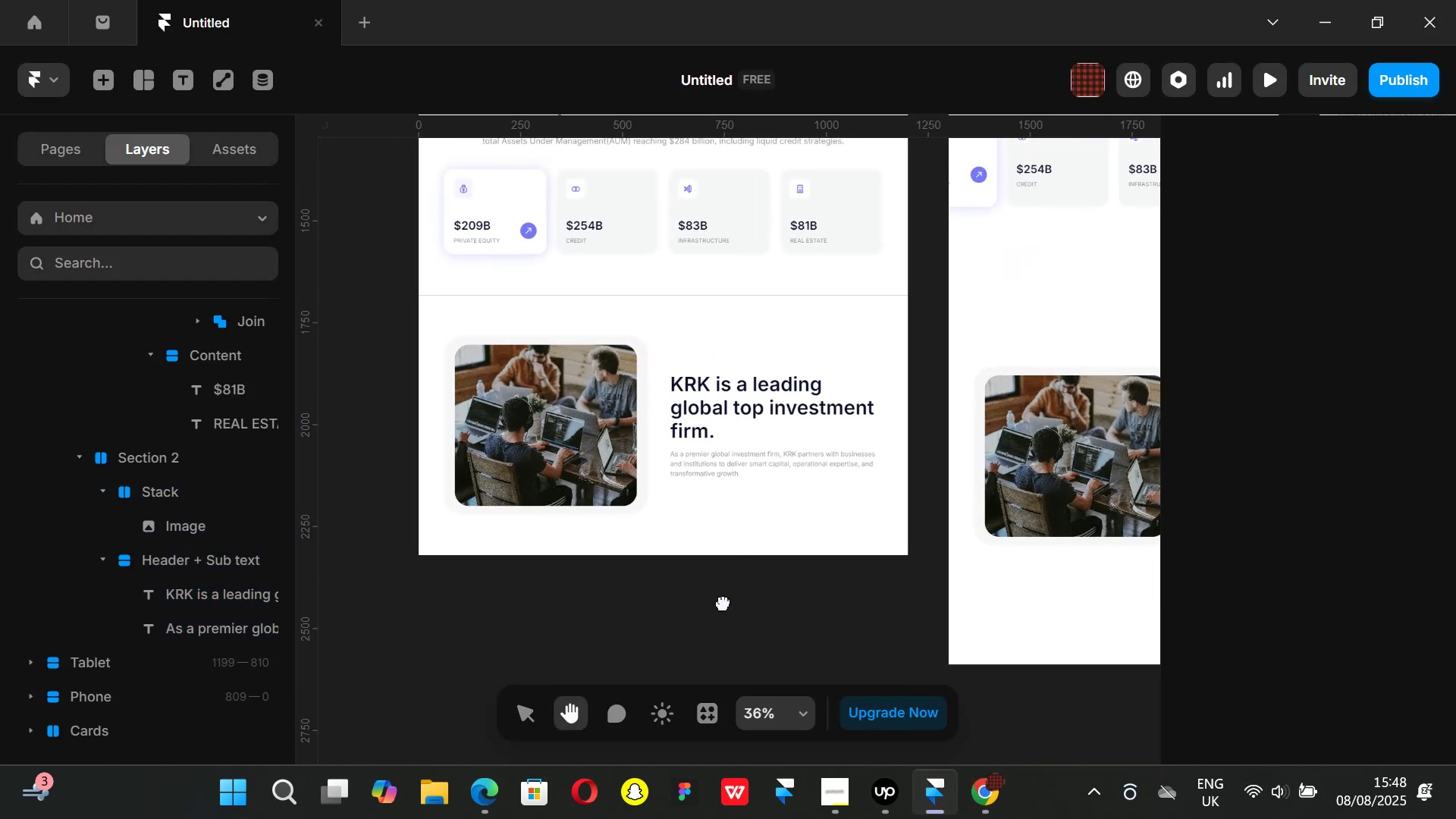 
left_click([985, 806])
 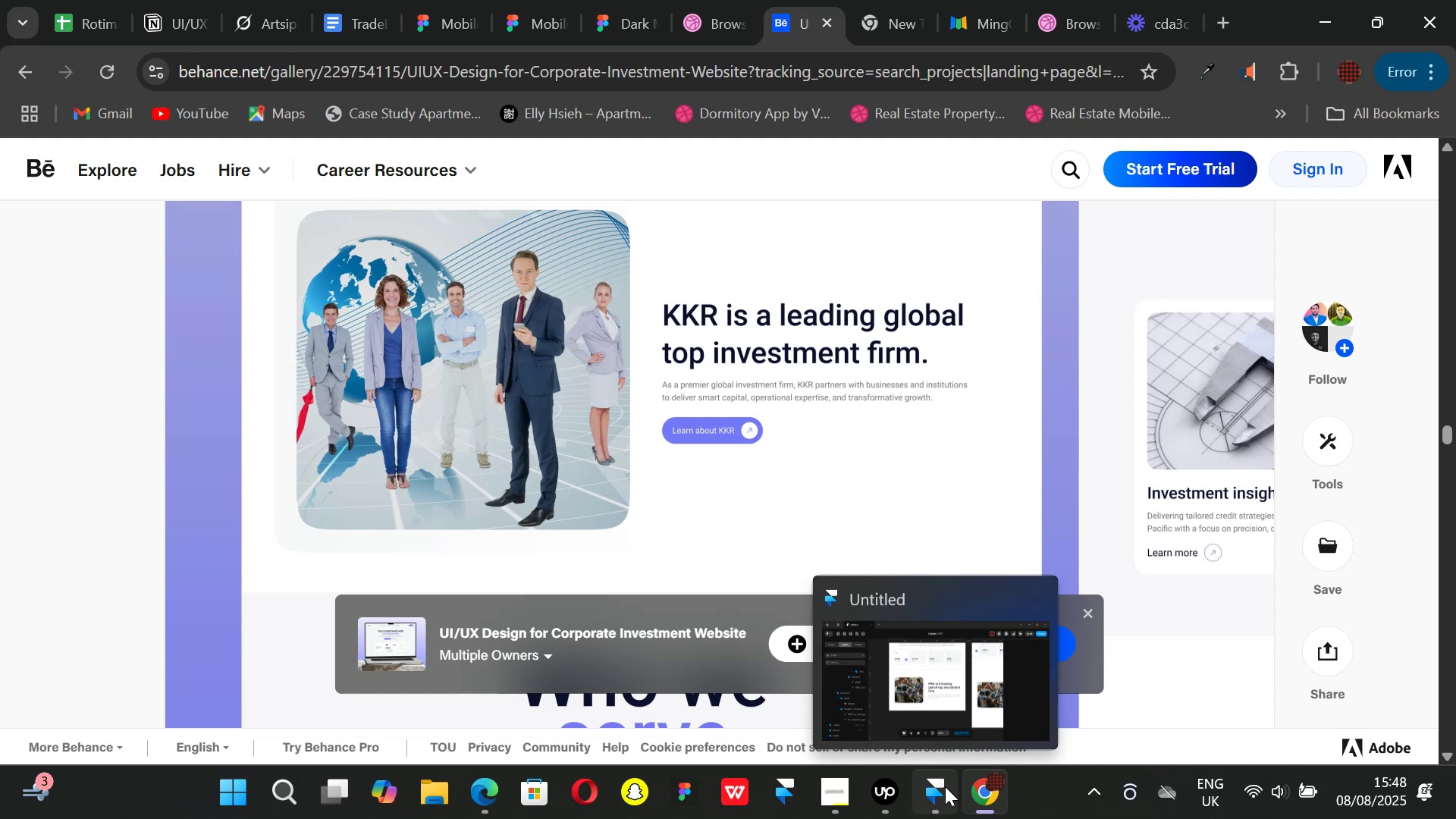 
scroll: coordinate [668, 424], scroll_direction: down, amount: 3.0
 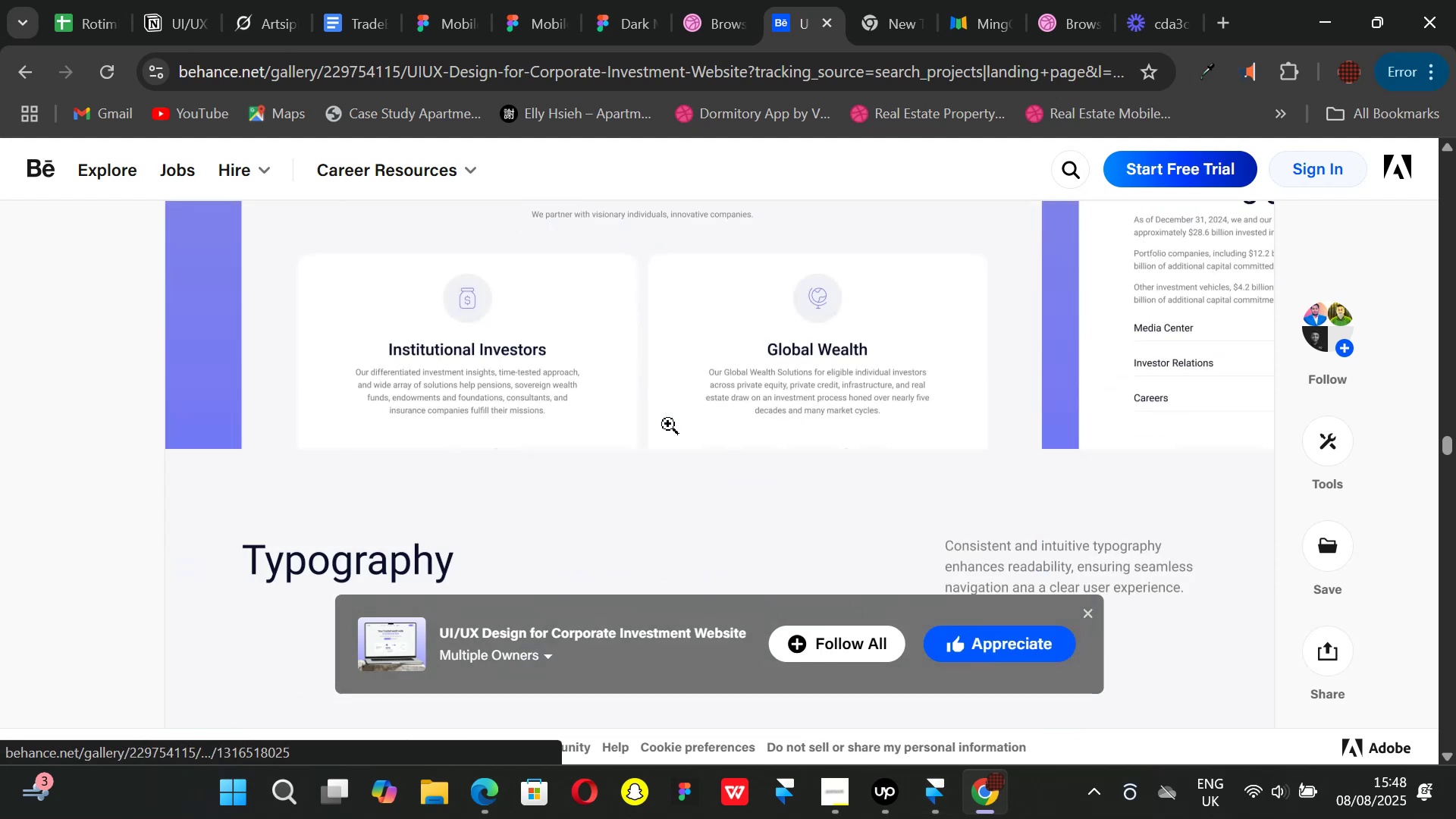 
scroll: coordinate [668, 424], scroll_direction: up, amount: 1.0
 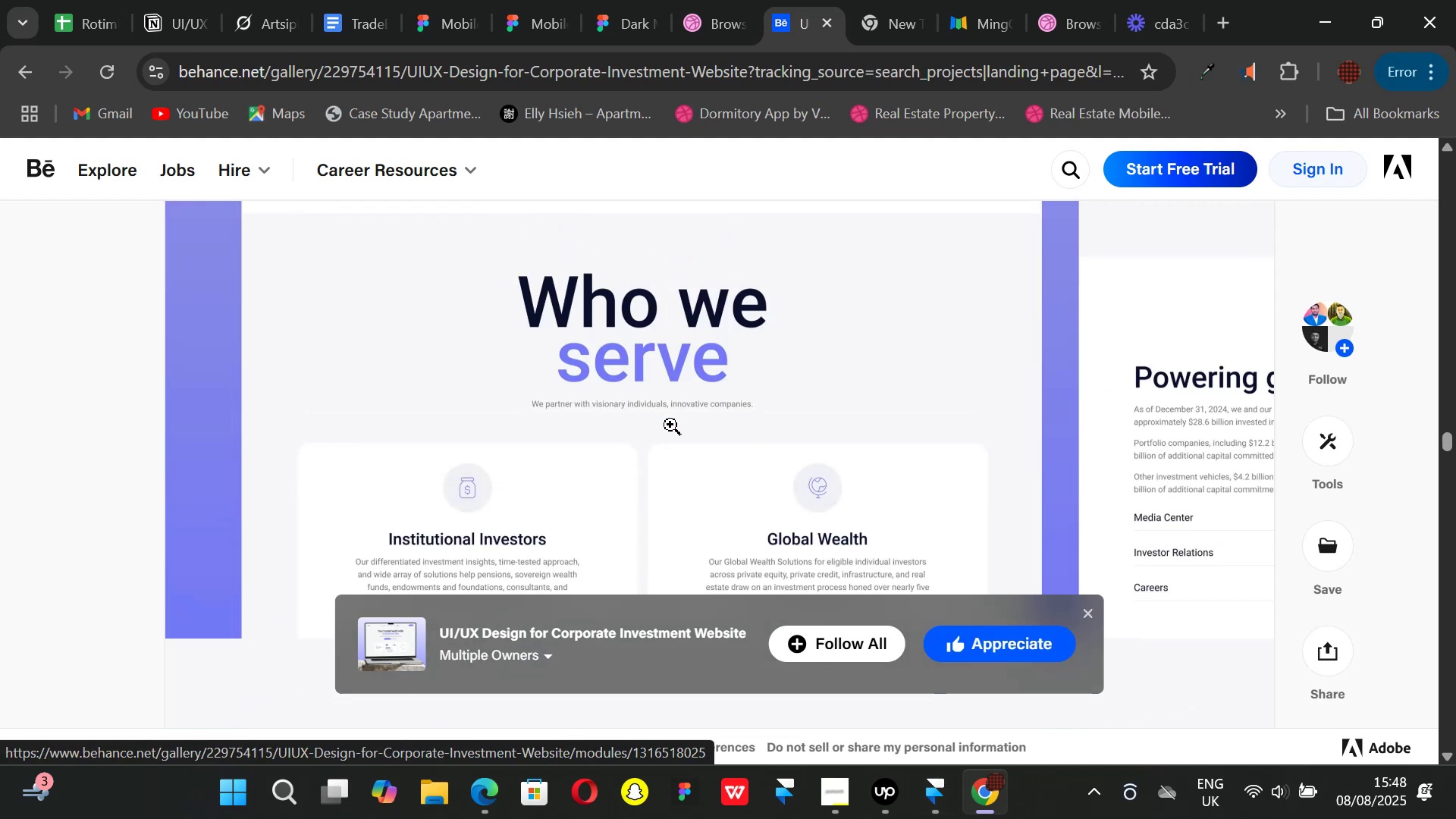 
scroll: coordinate [670, 425], scroll_direction: down, amount: 1.0
 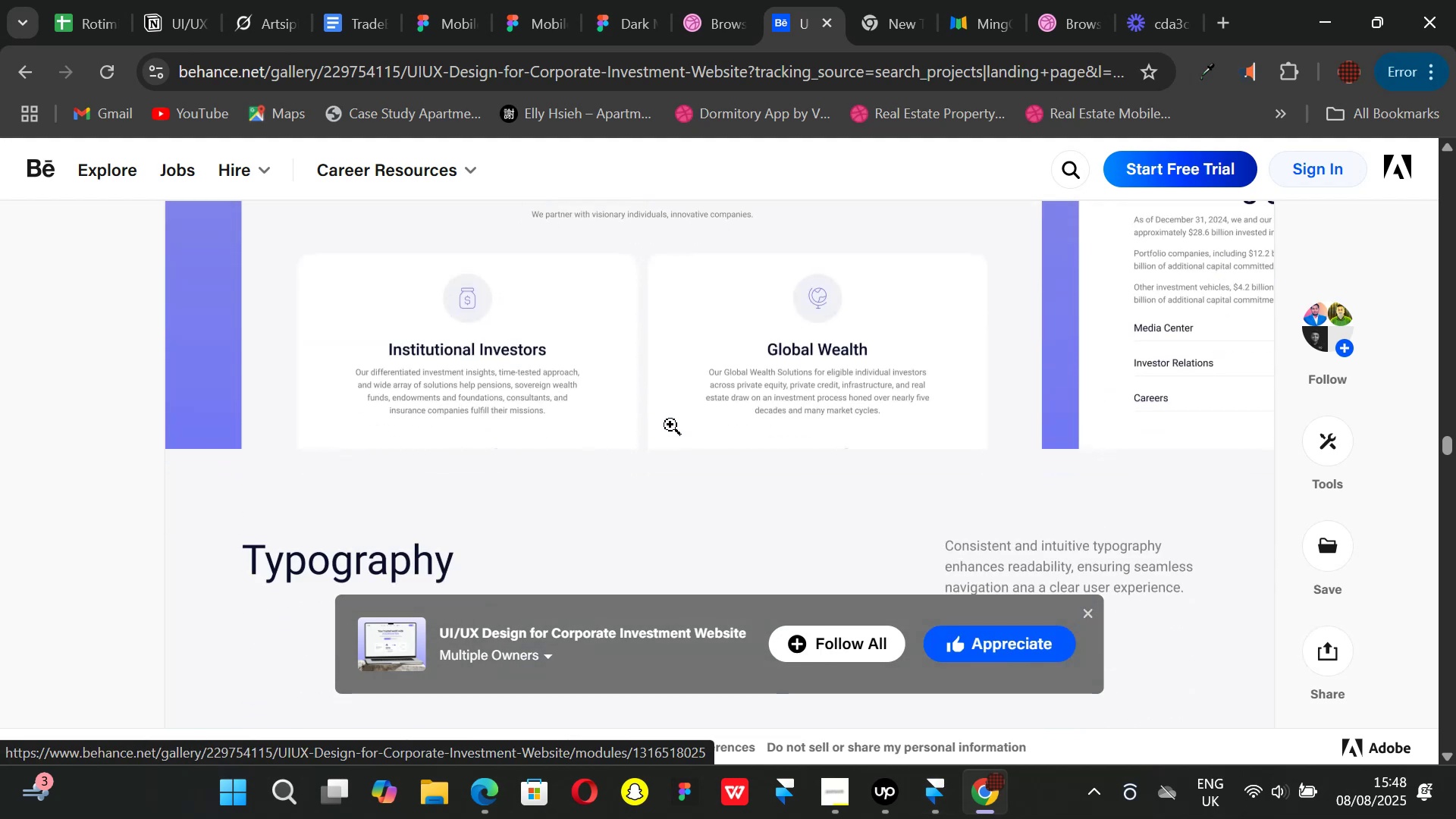 
scroll: coordinate [670, 425], scroll_direction: up, amount: 2.0
 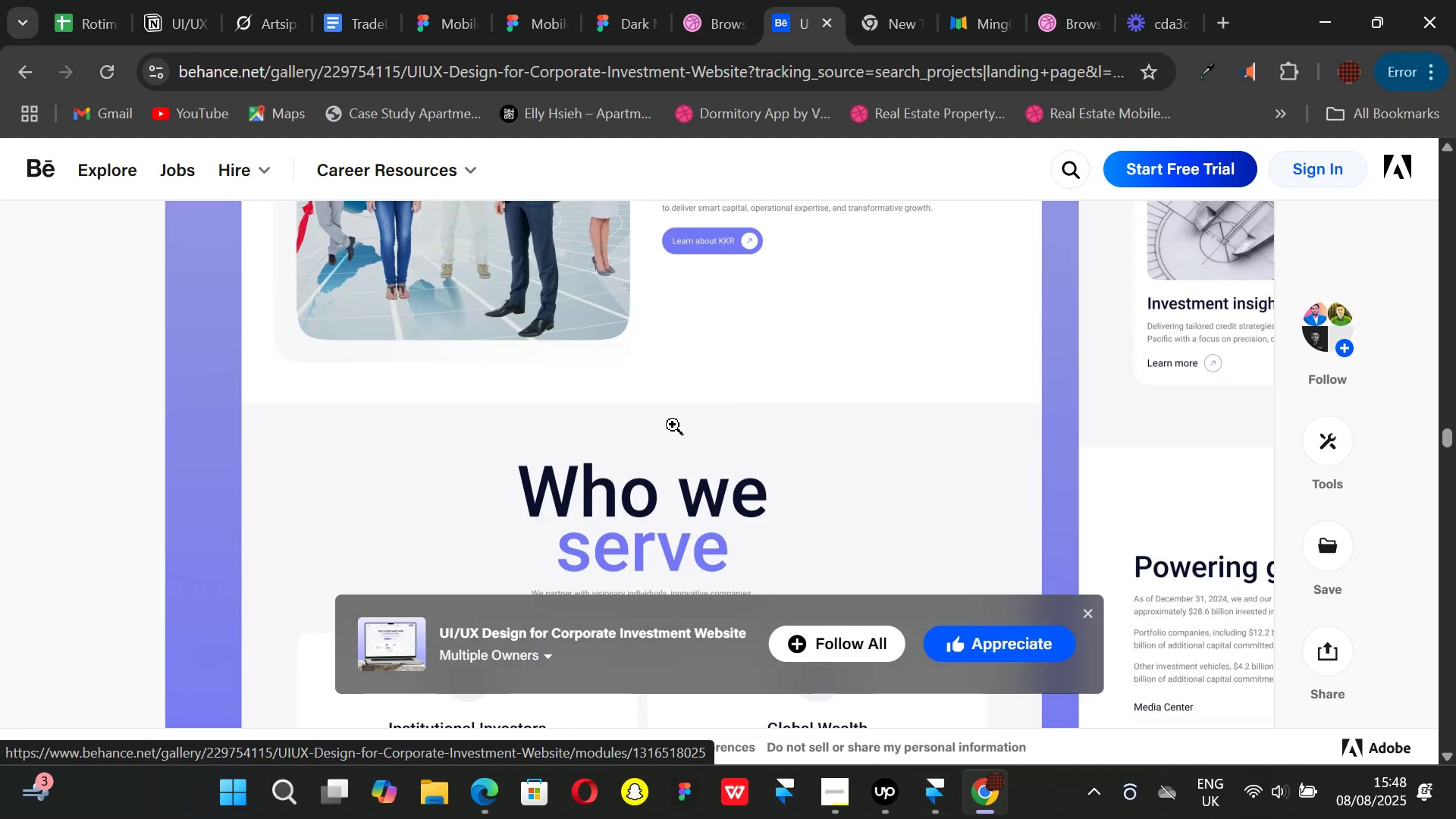 
scroll: coordinate [673, 425], scroll_direction: down, amount: 1.0
 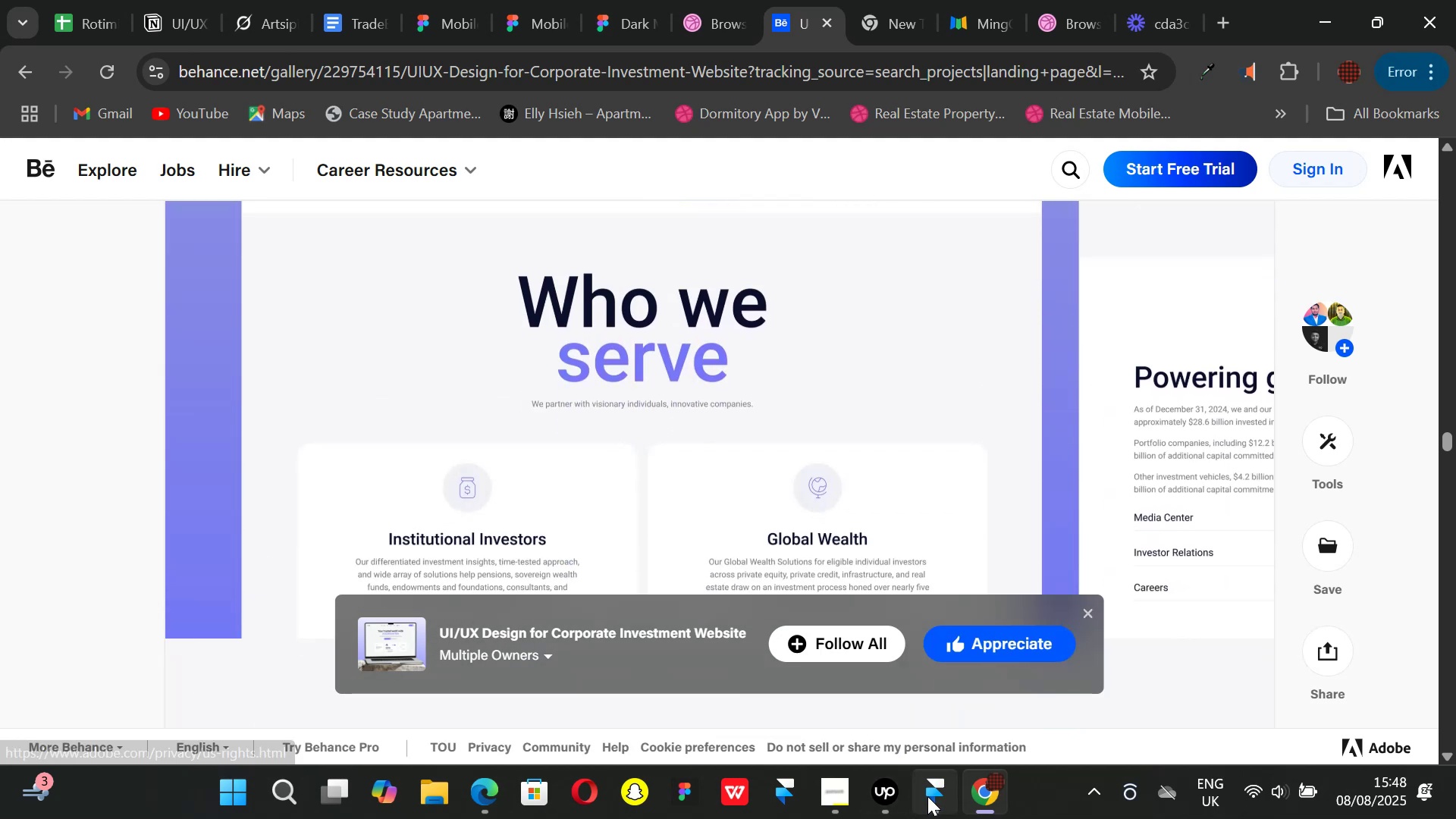 
left_click([927, 796])
 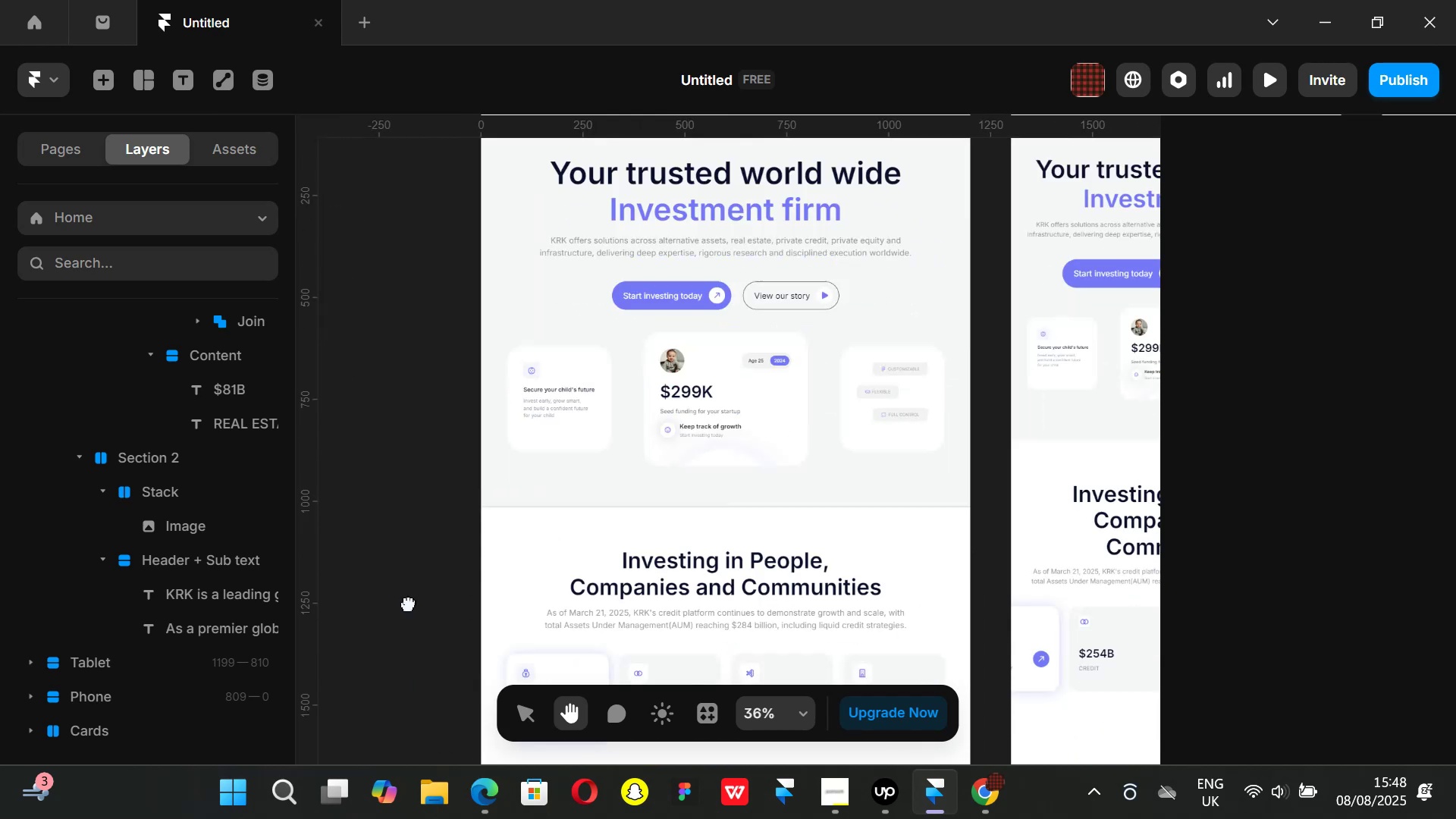 
wait(5.95)
 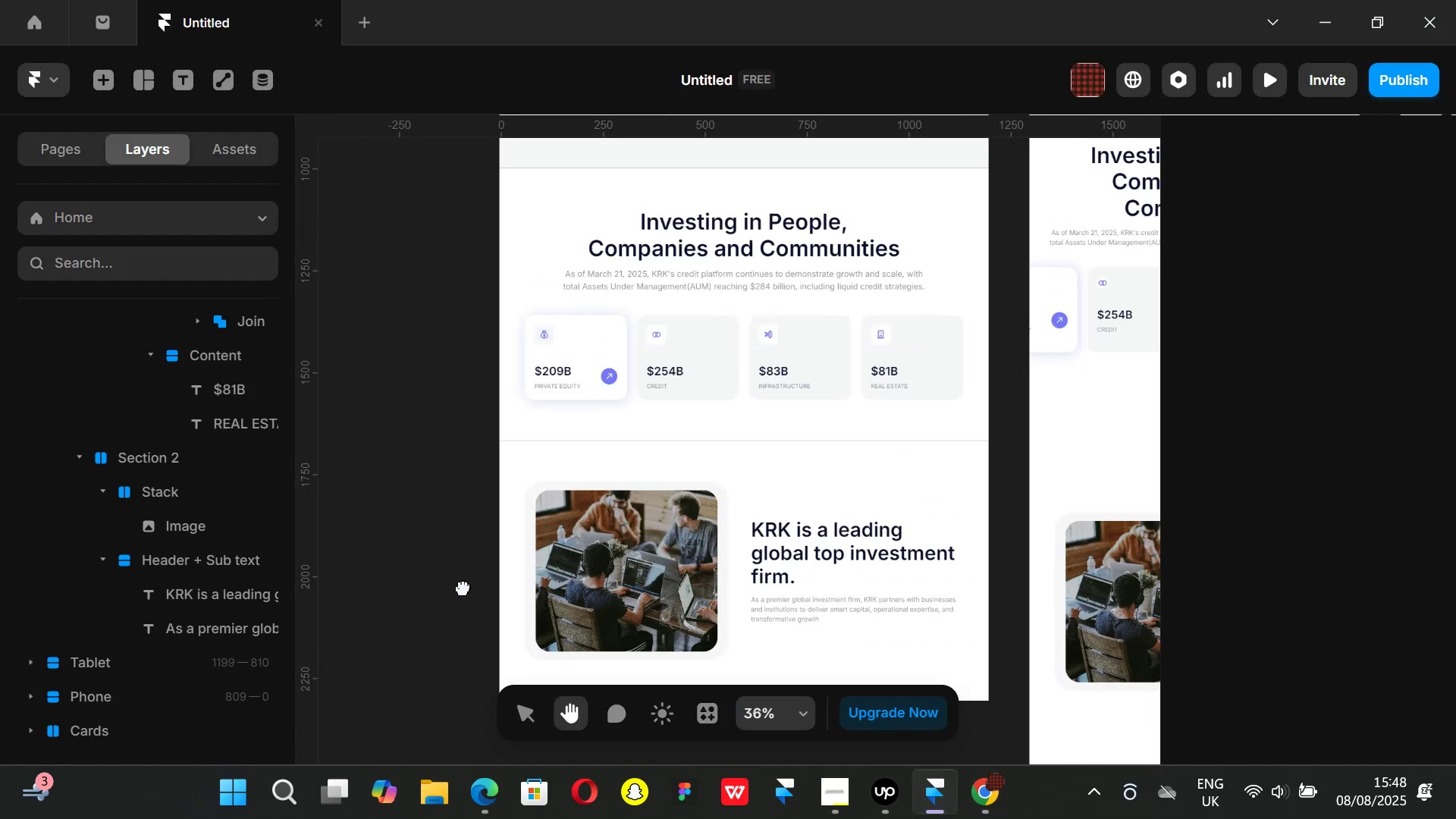 
left_click([715, 547])
 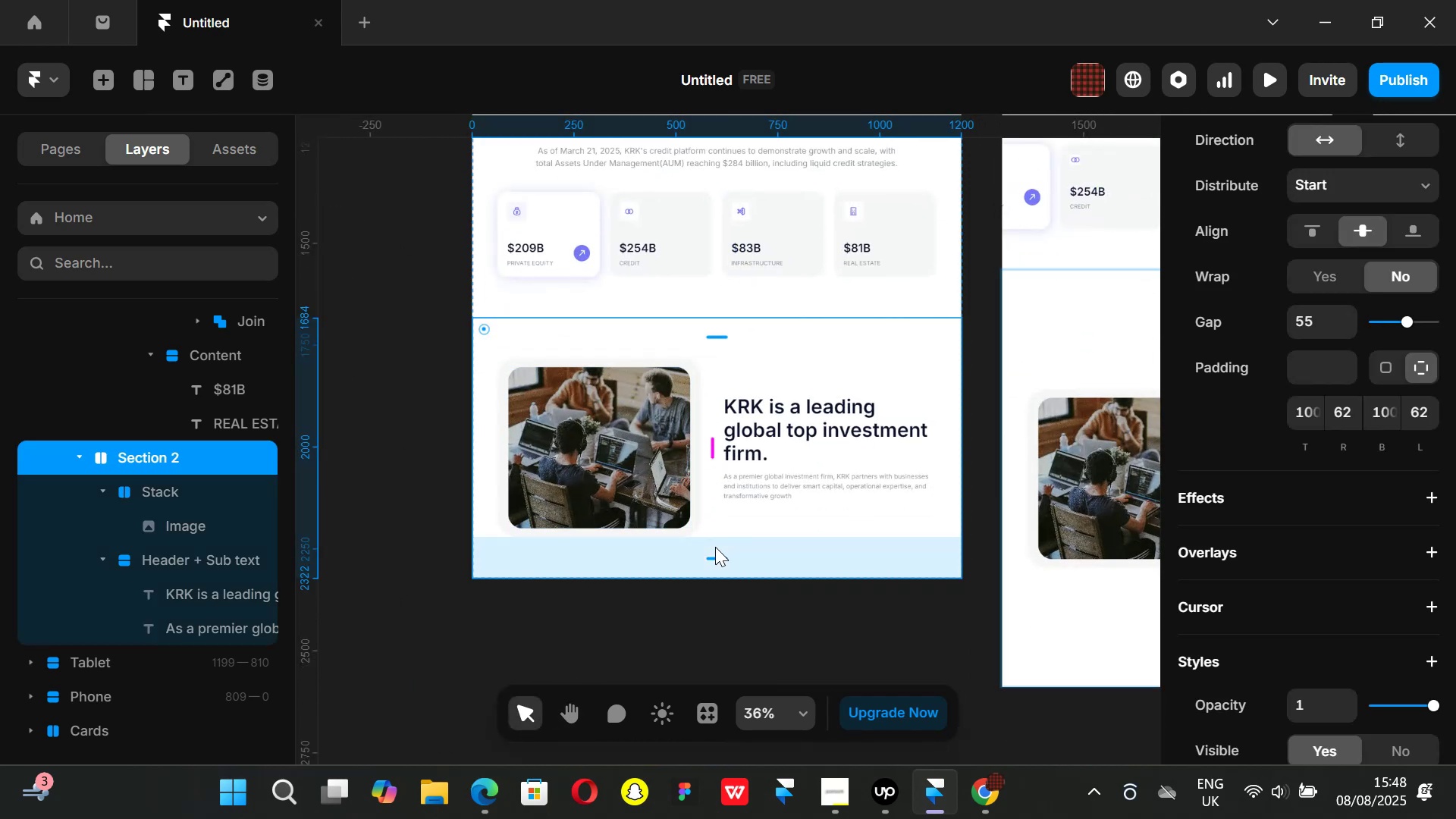 
key(Control+ControlLeft)
 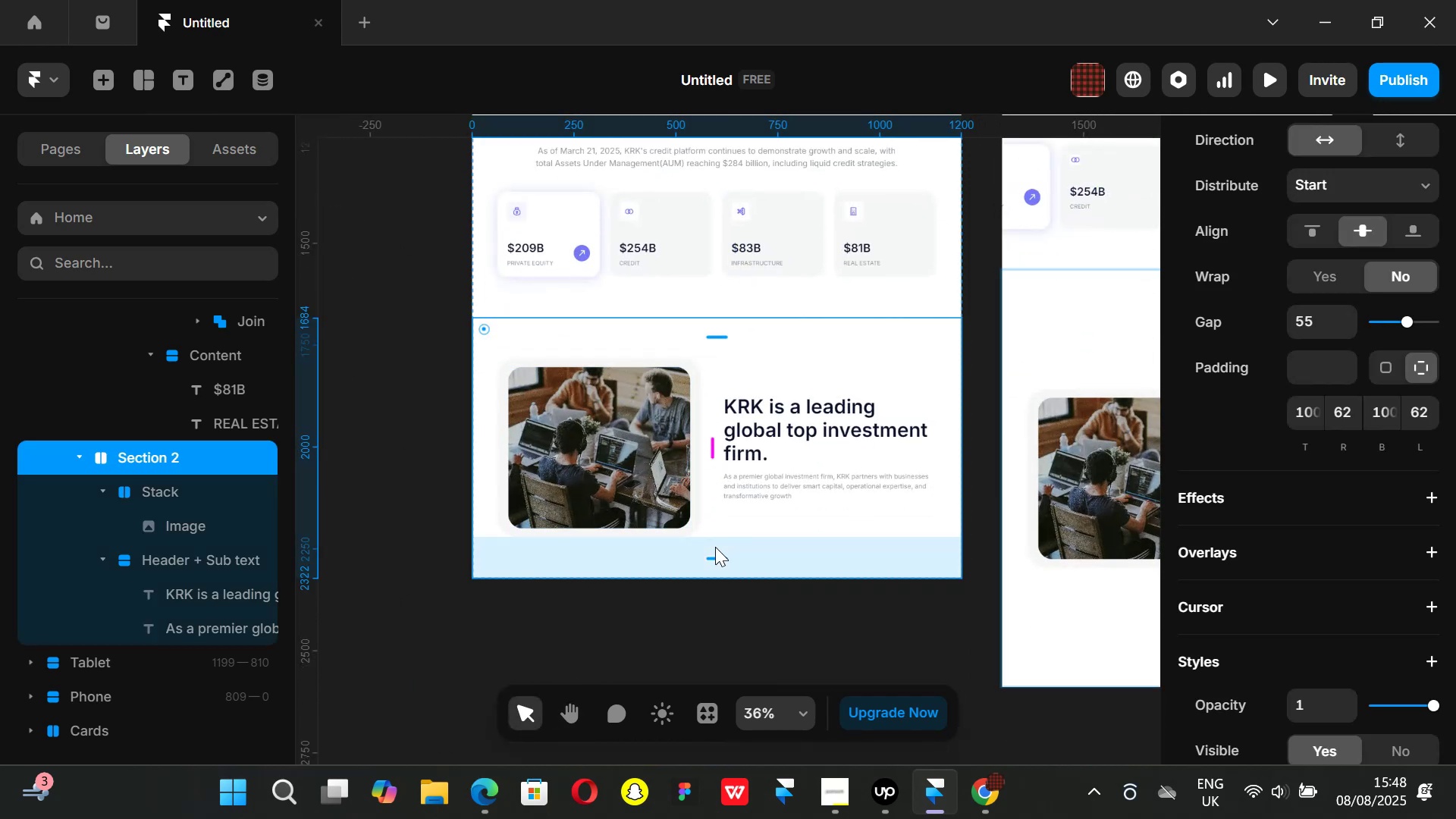 
key(Control+D)
 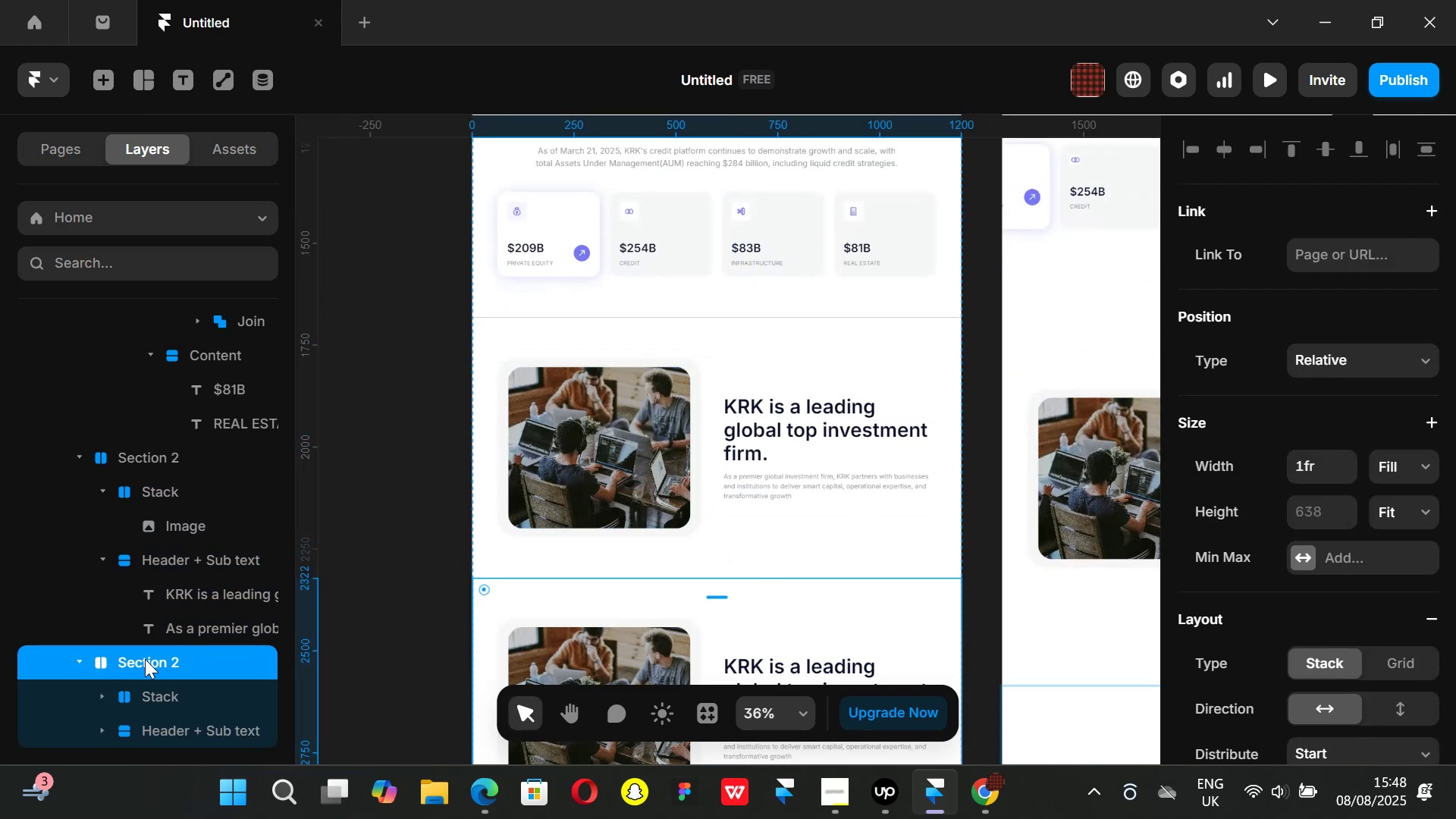 
double_click([145, 659])
 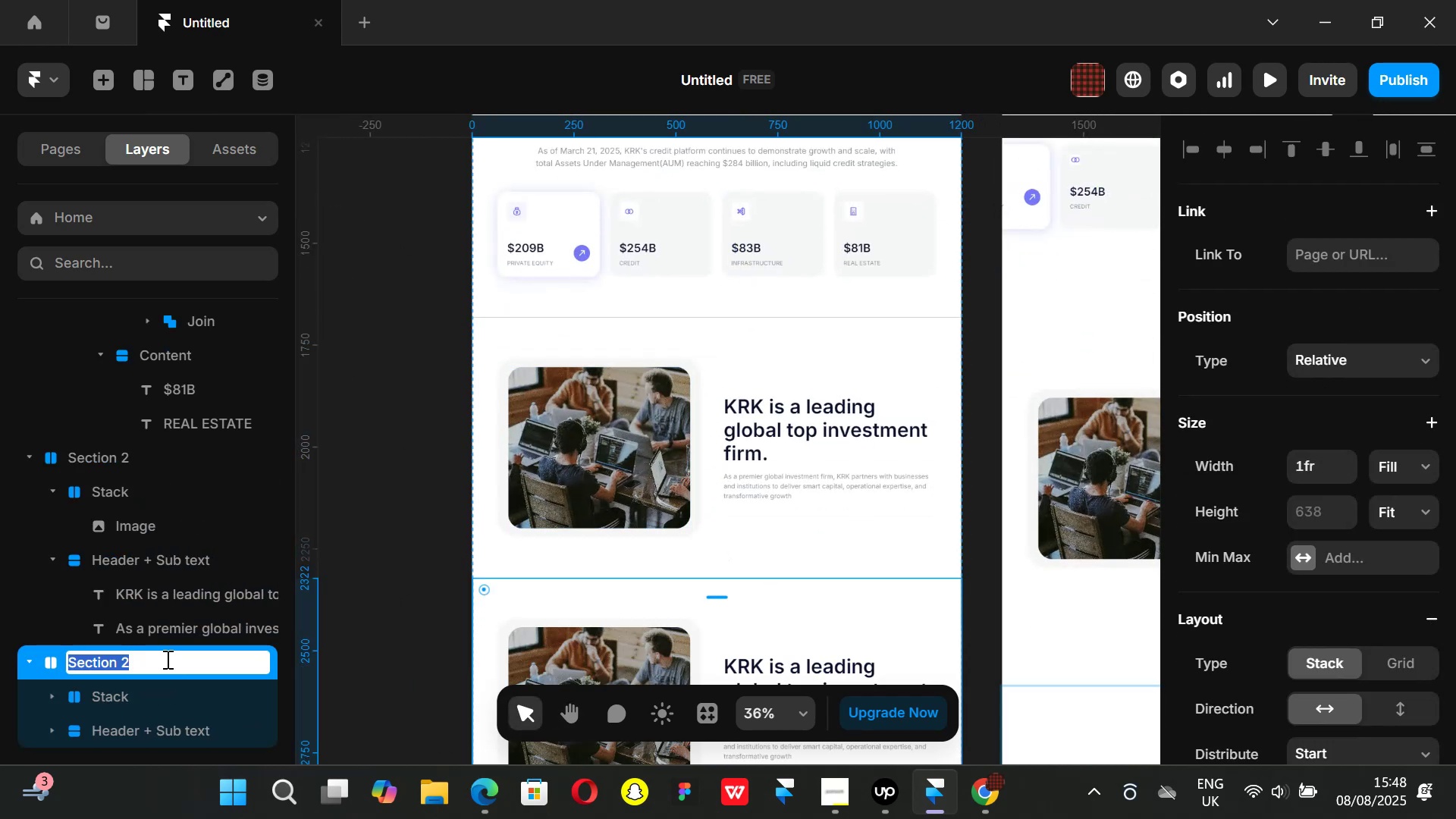 
left_click([166, 659])
 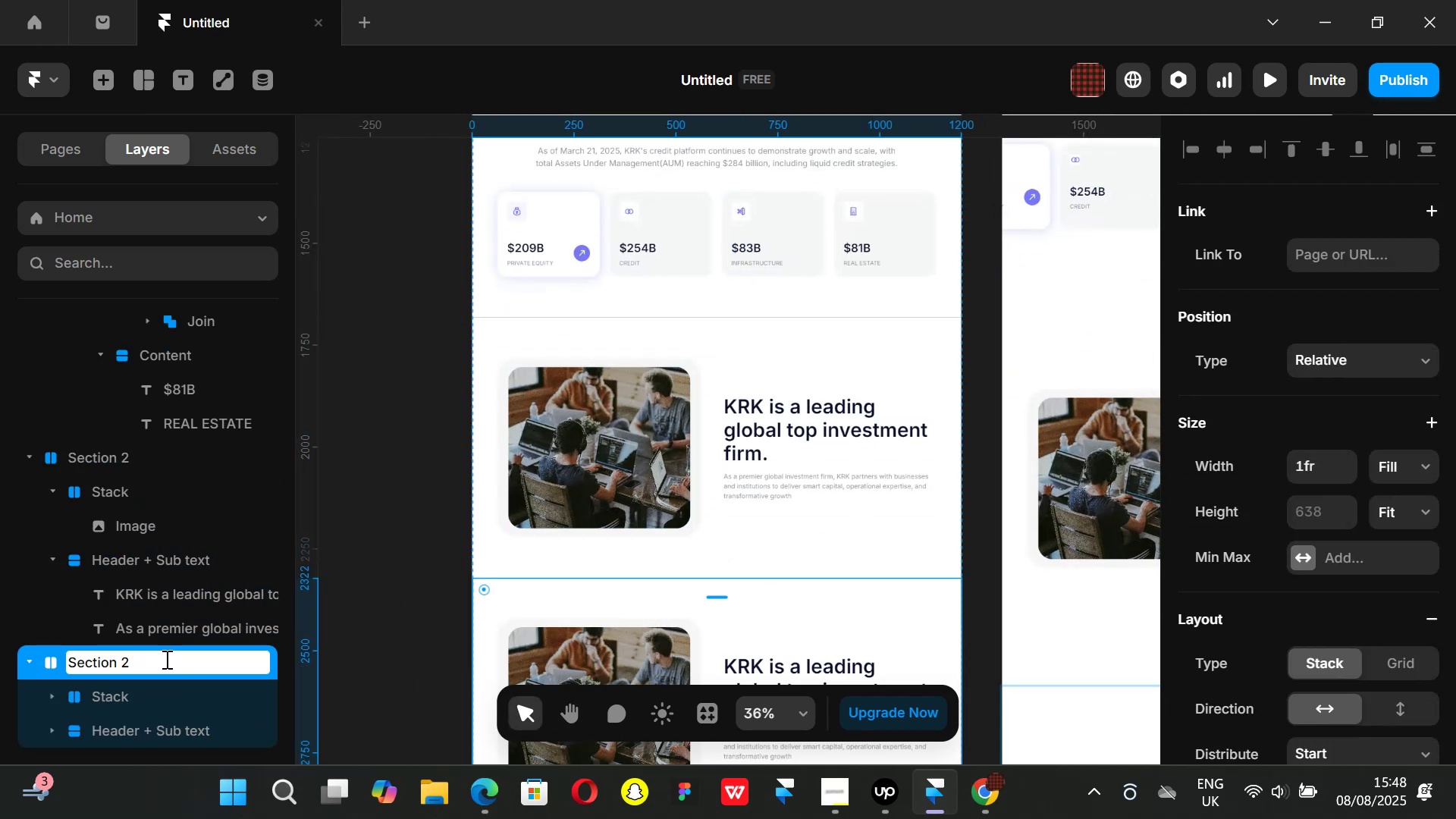 
key(Backspace)
 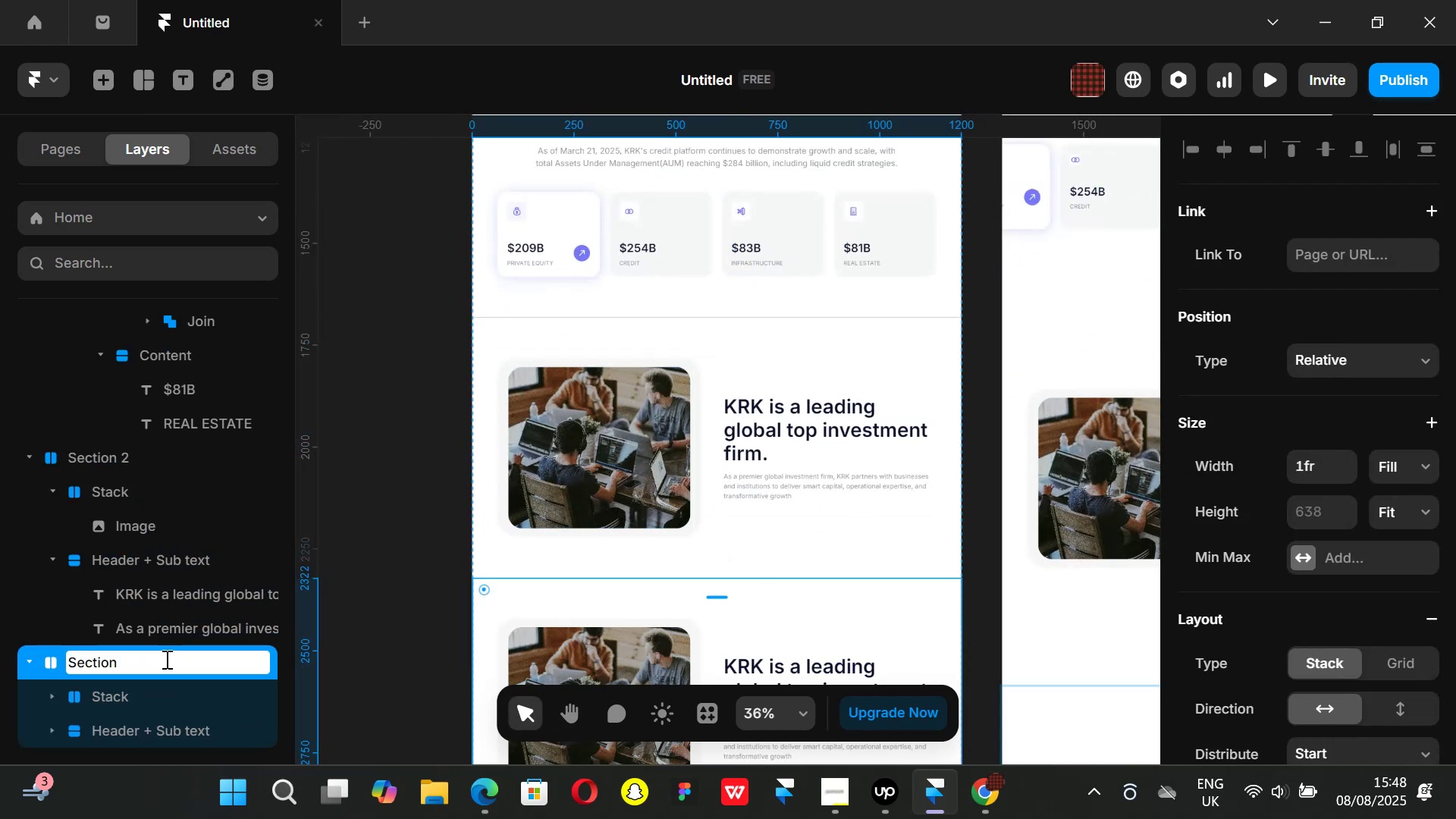 
key(3)
 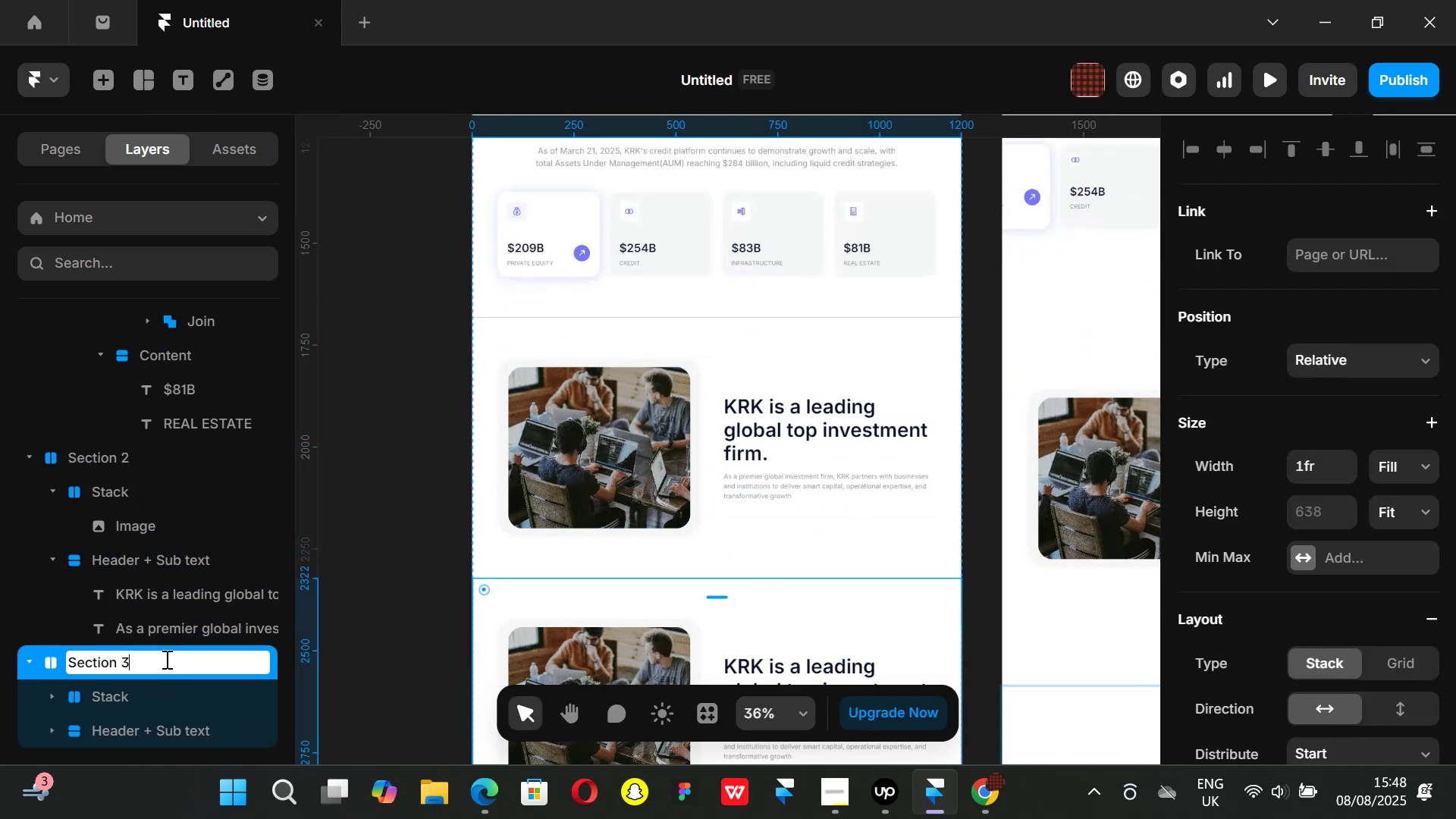 
key(Enter)
 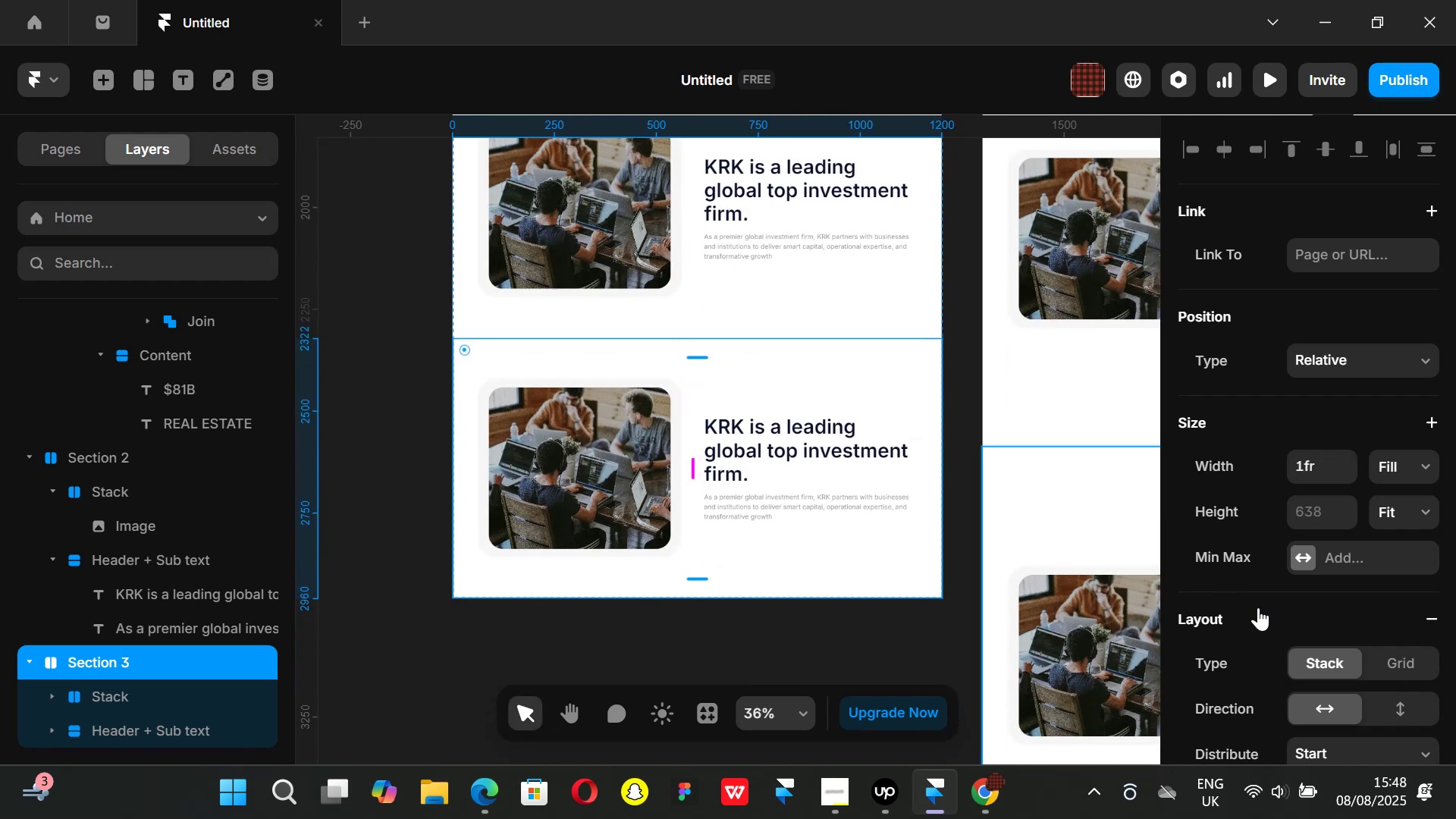 
left_click([1395, 705])
 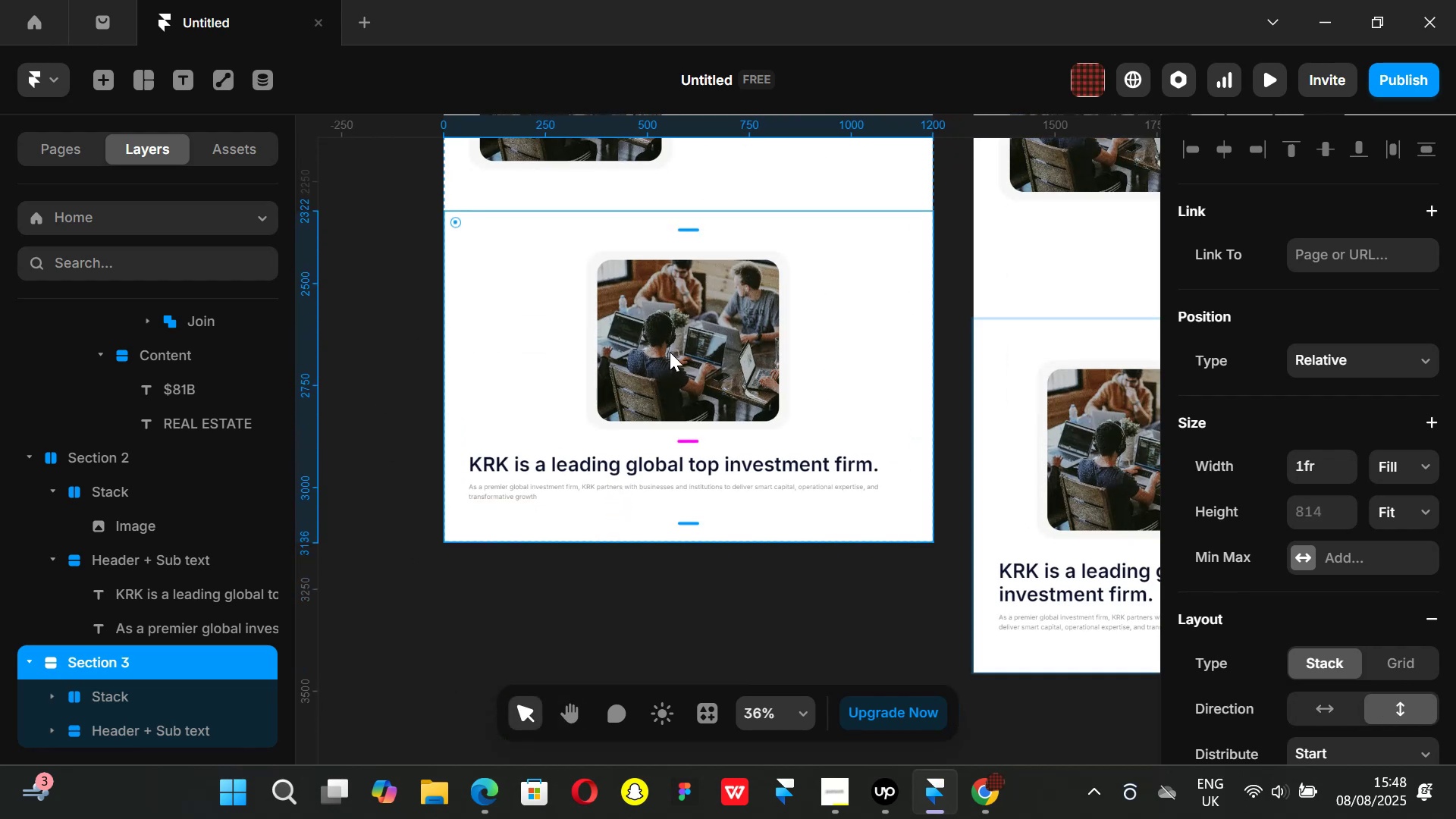 
left_click([152, 704])
 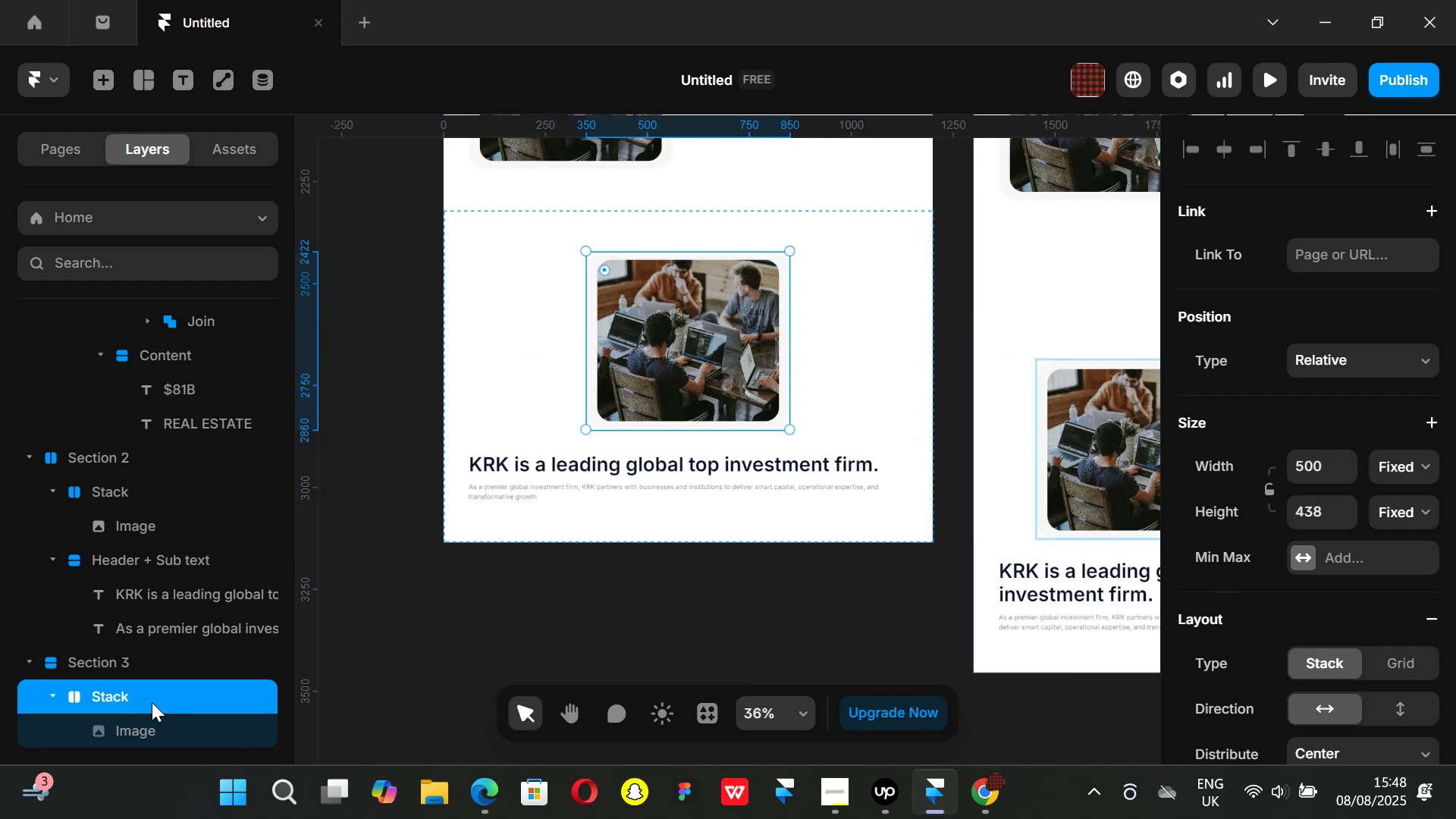 
key(Backspace)
 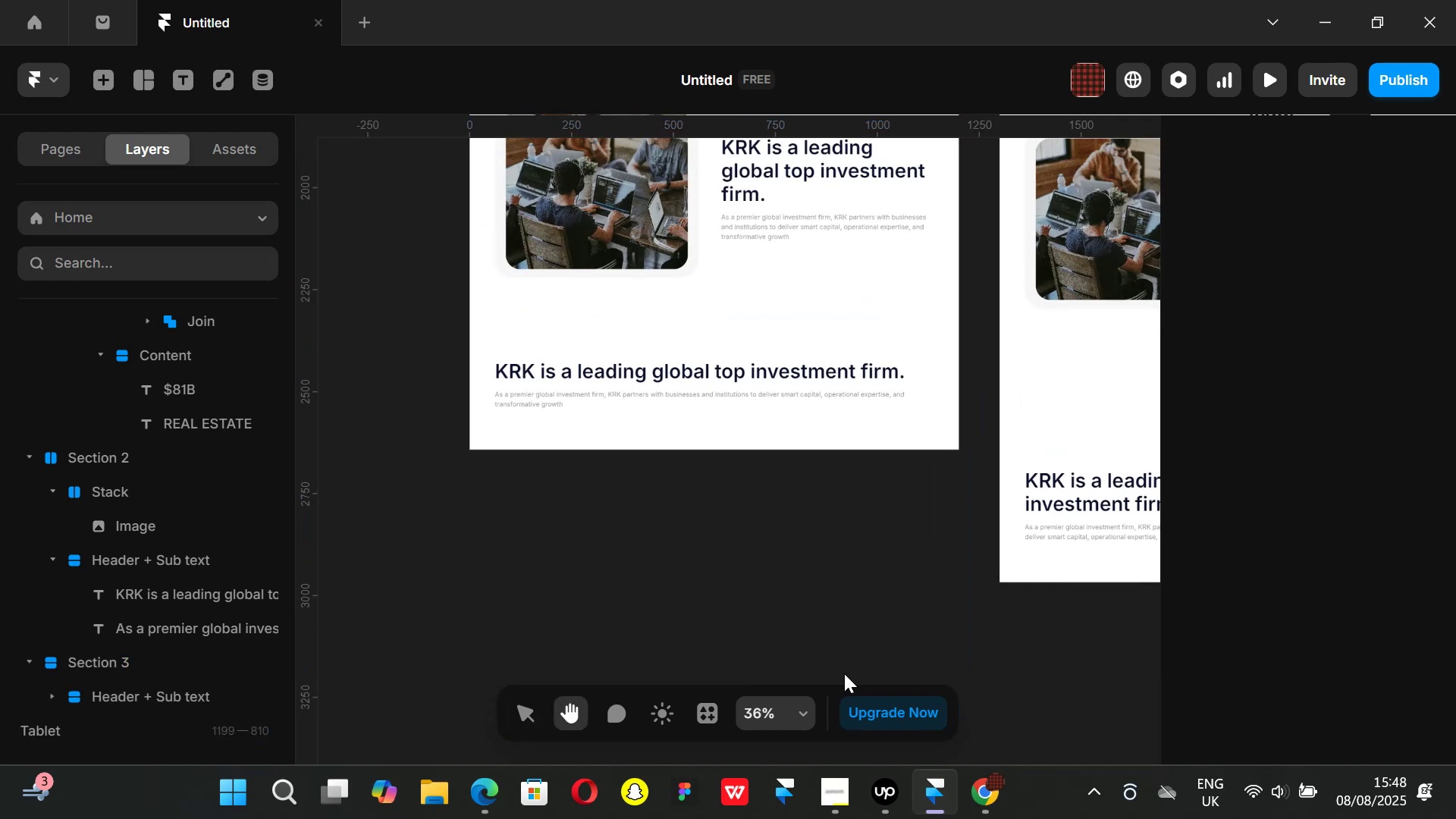 
left_click([990, 799])
 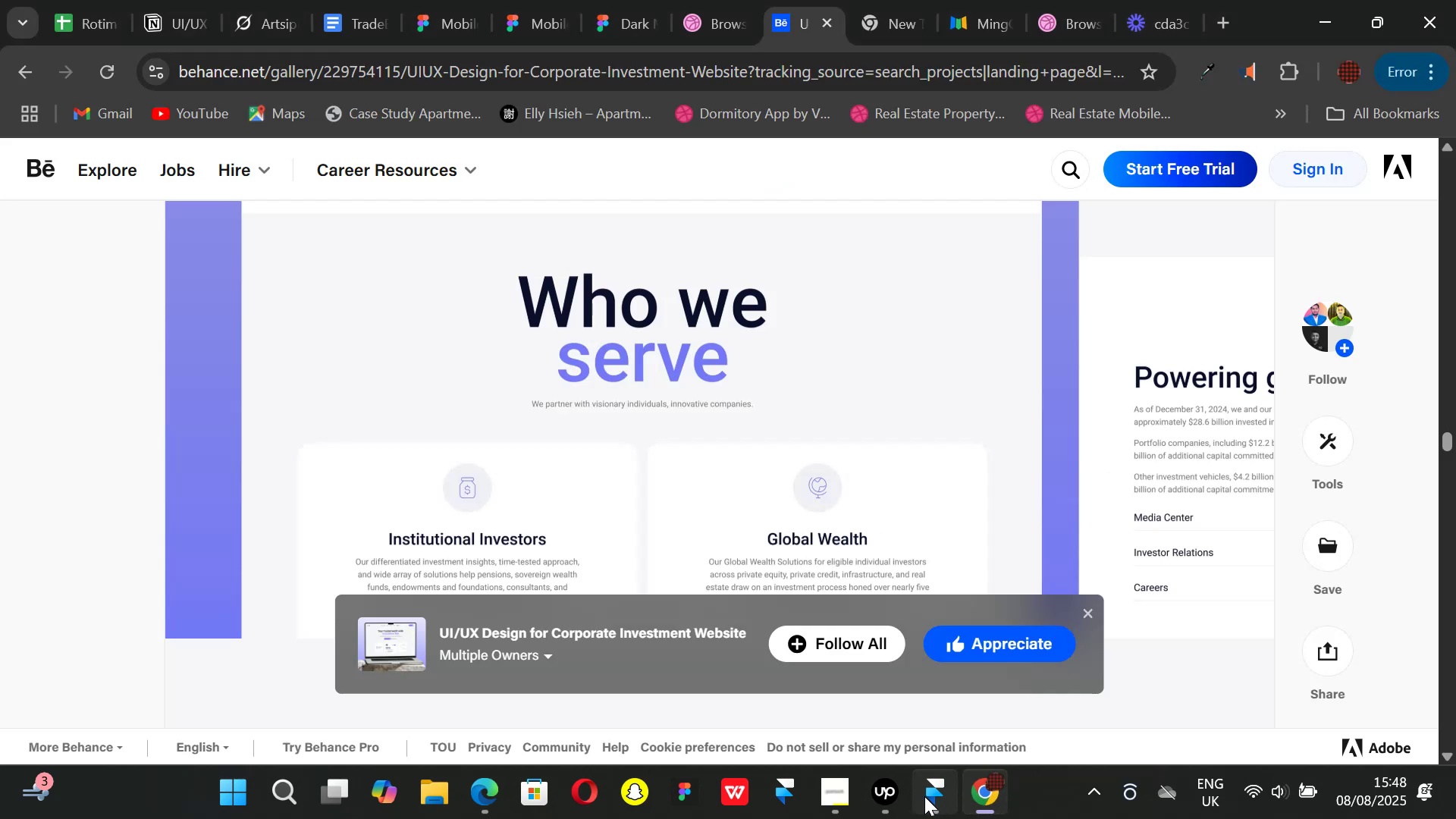 
left_click([924, 796])
 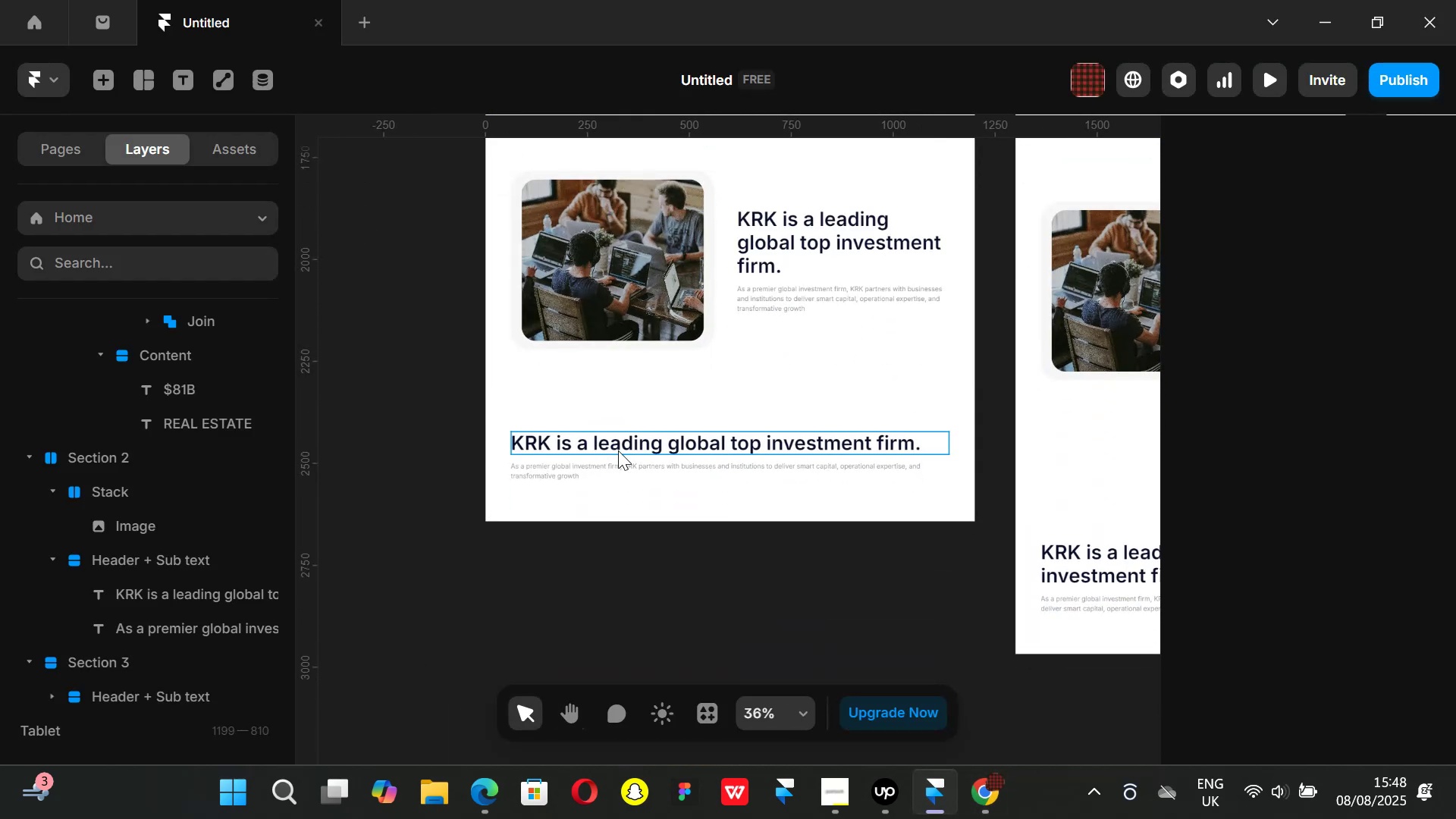 
wait(6.24)
 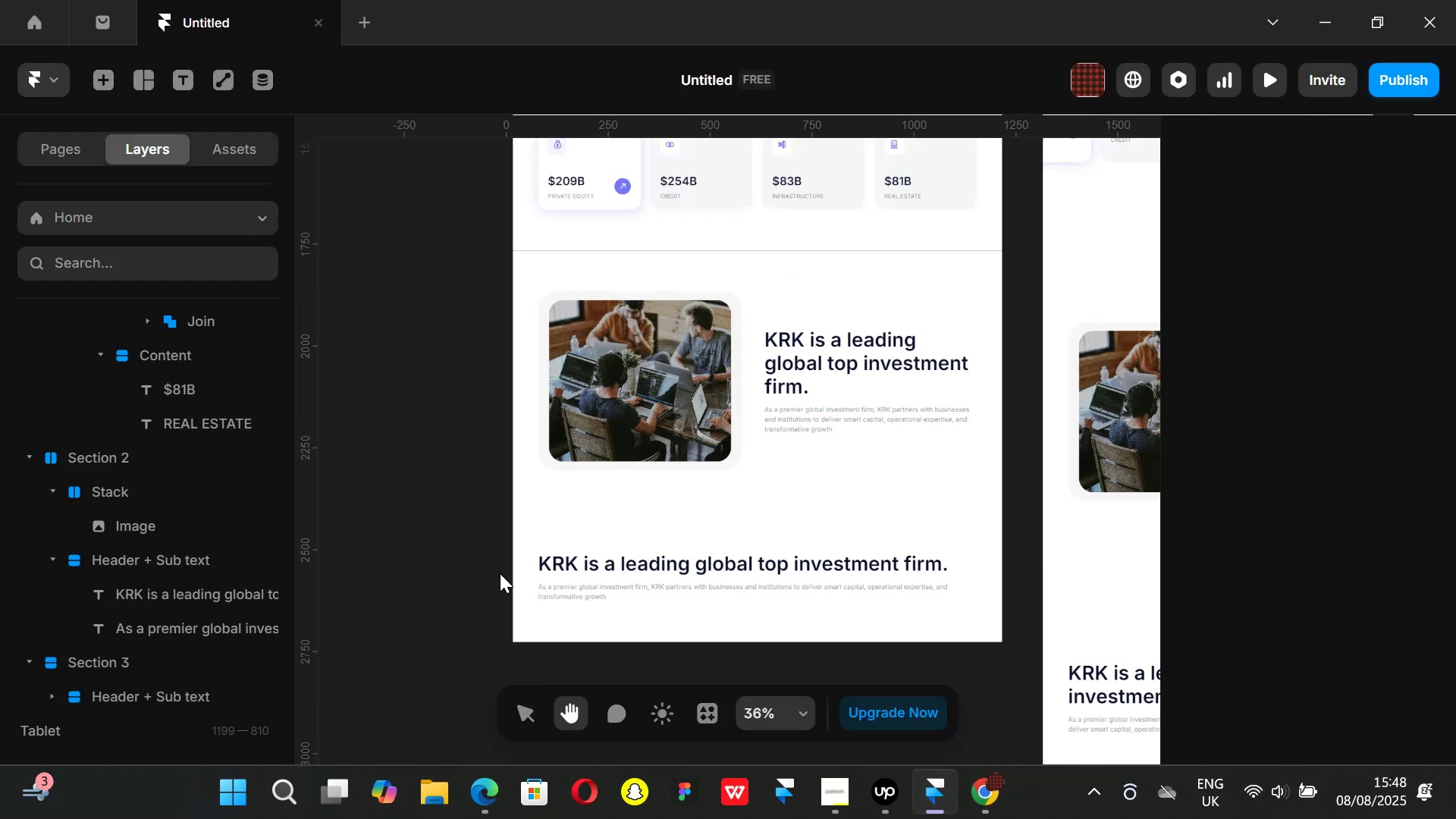 
left_click([639, 469])
 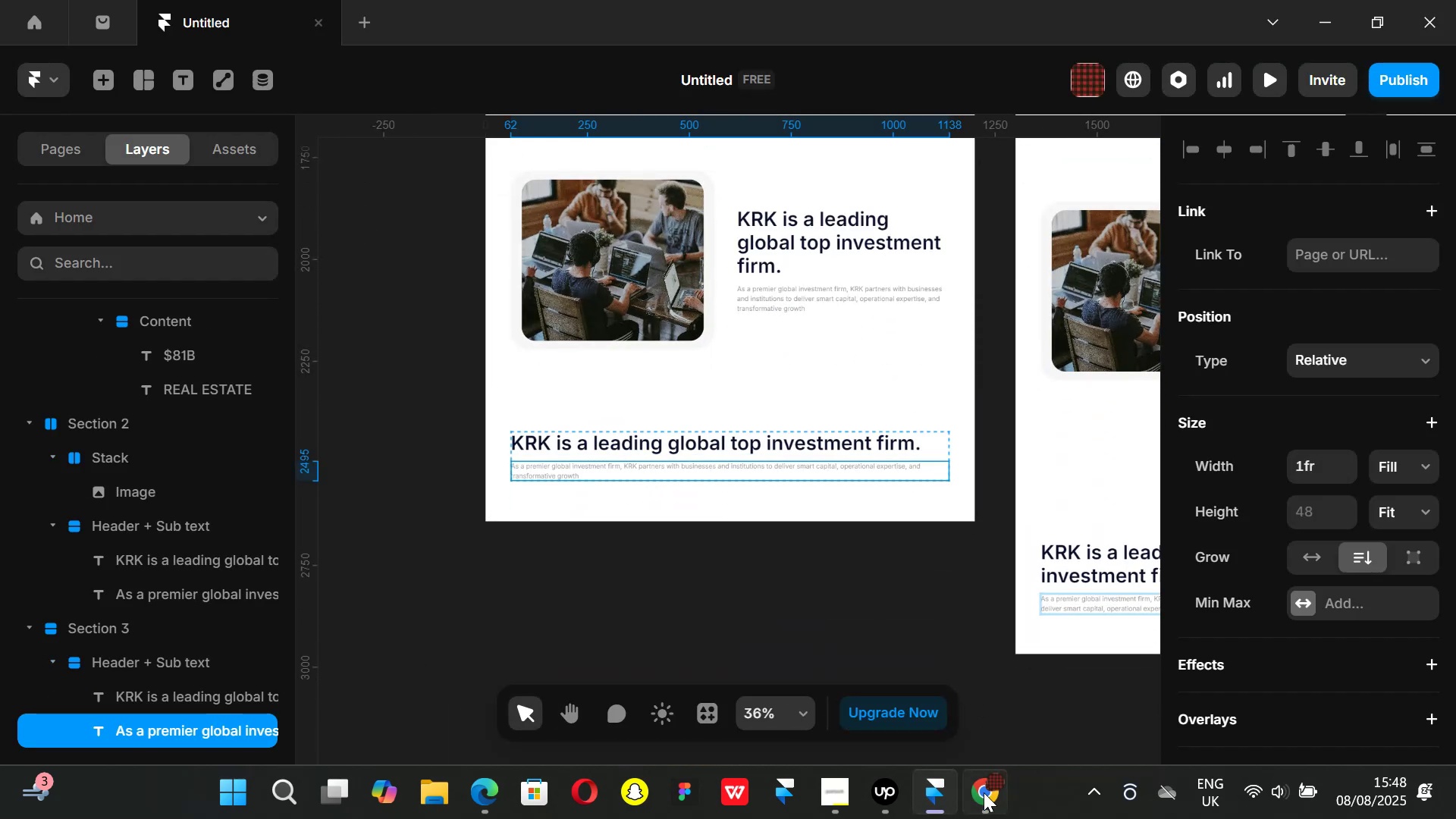 
left_click([984, 795])
 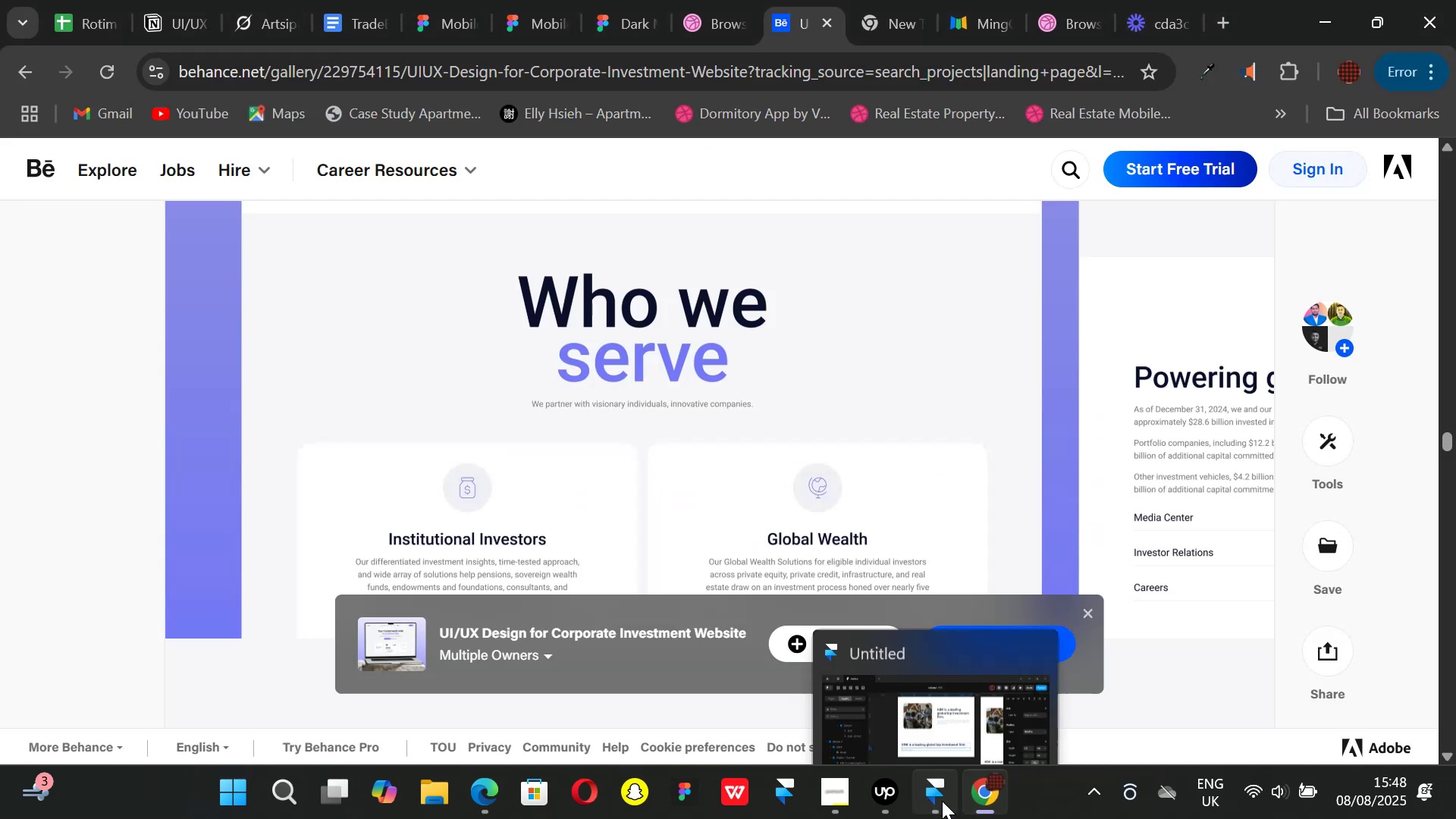 
left_click([941, 801])
 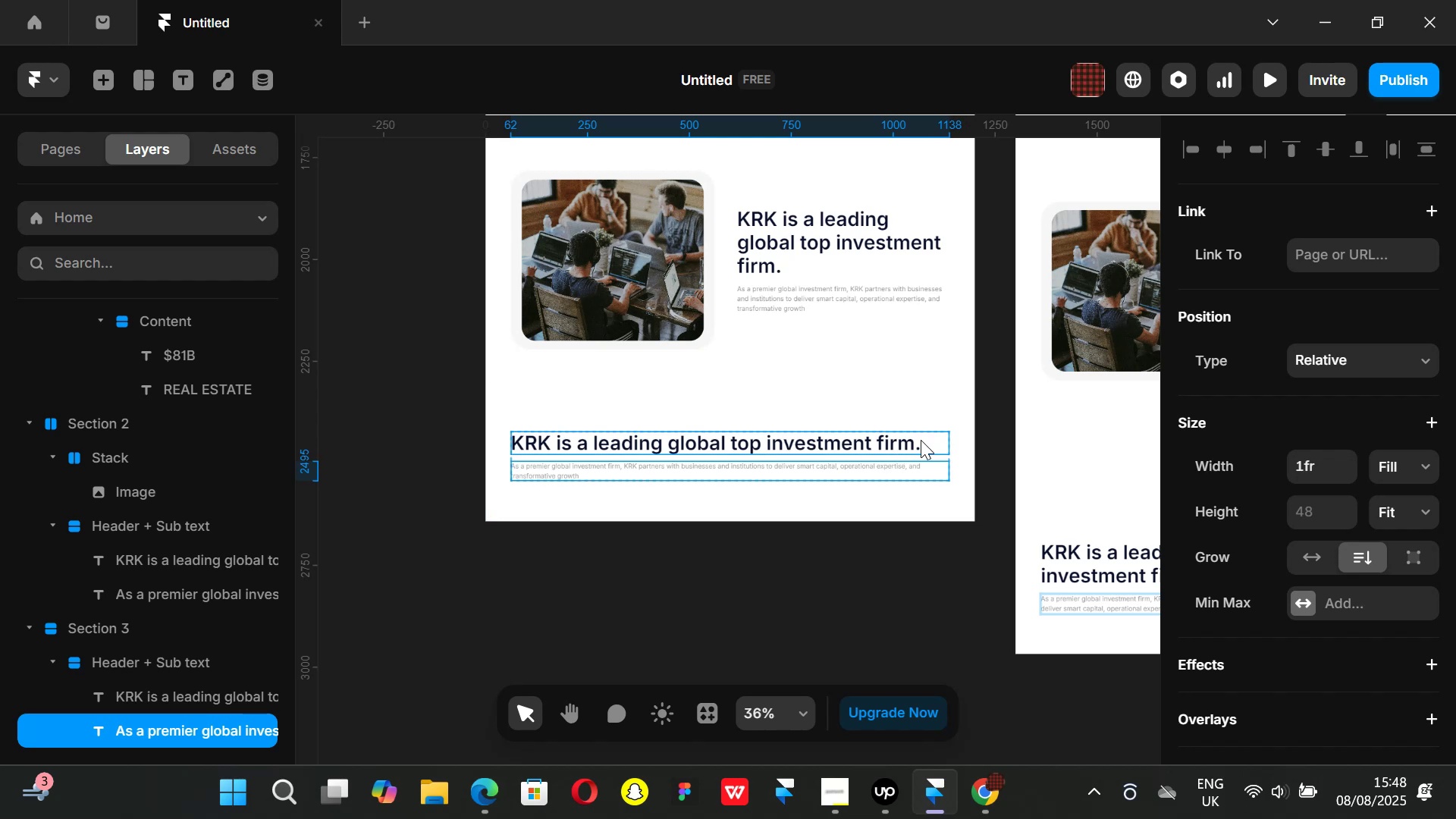 
double_click([924, 440])
 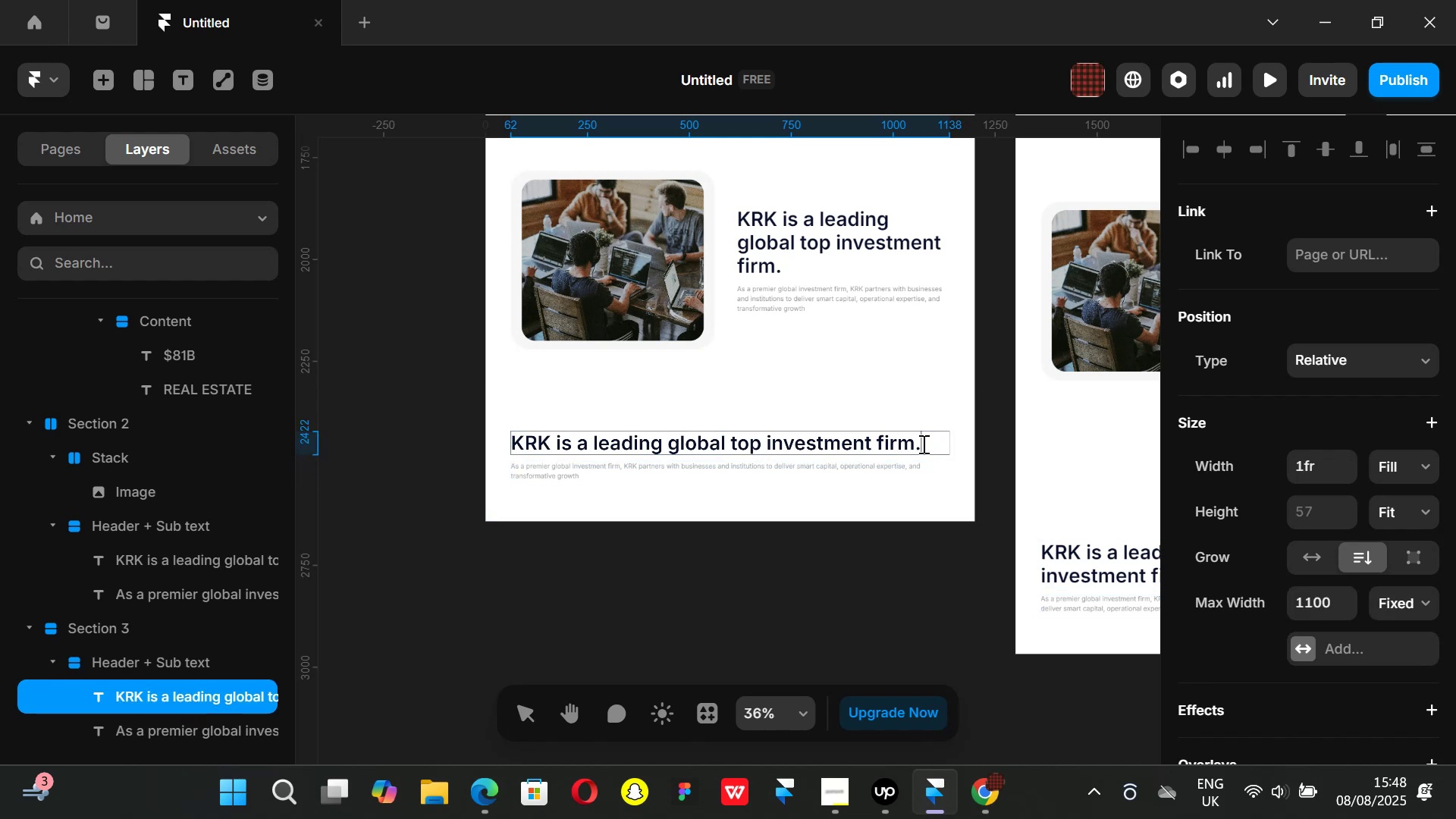 
left_click_drag(start_coordinate=[923, 444], to_coordinate=[497, 445])
 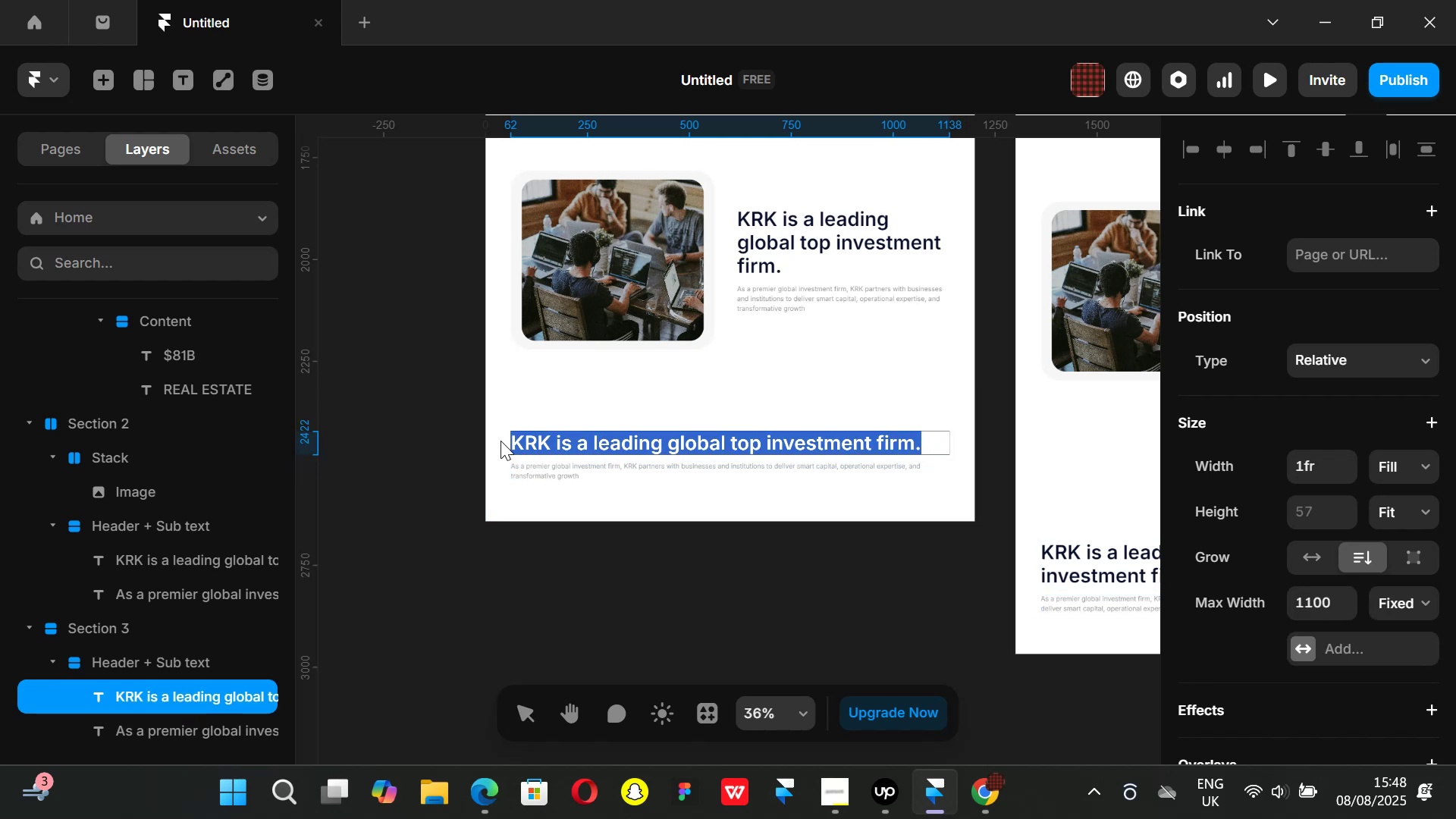 
key(Backspace)
type(H)
key(Backspace)
type(Who)
 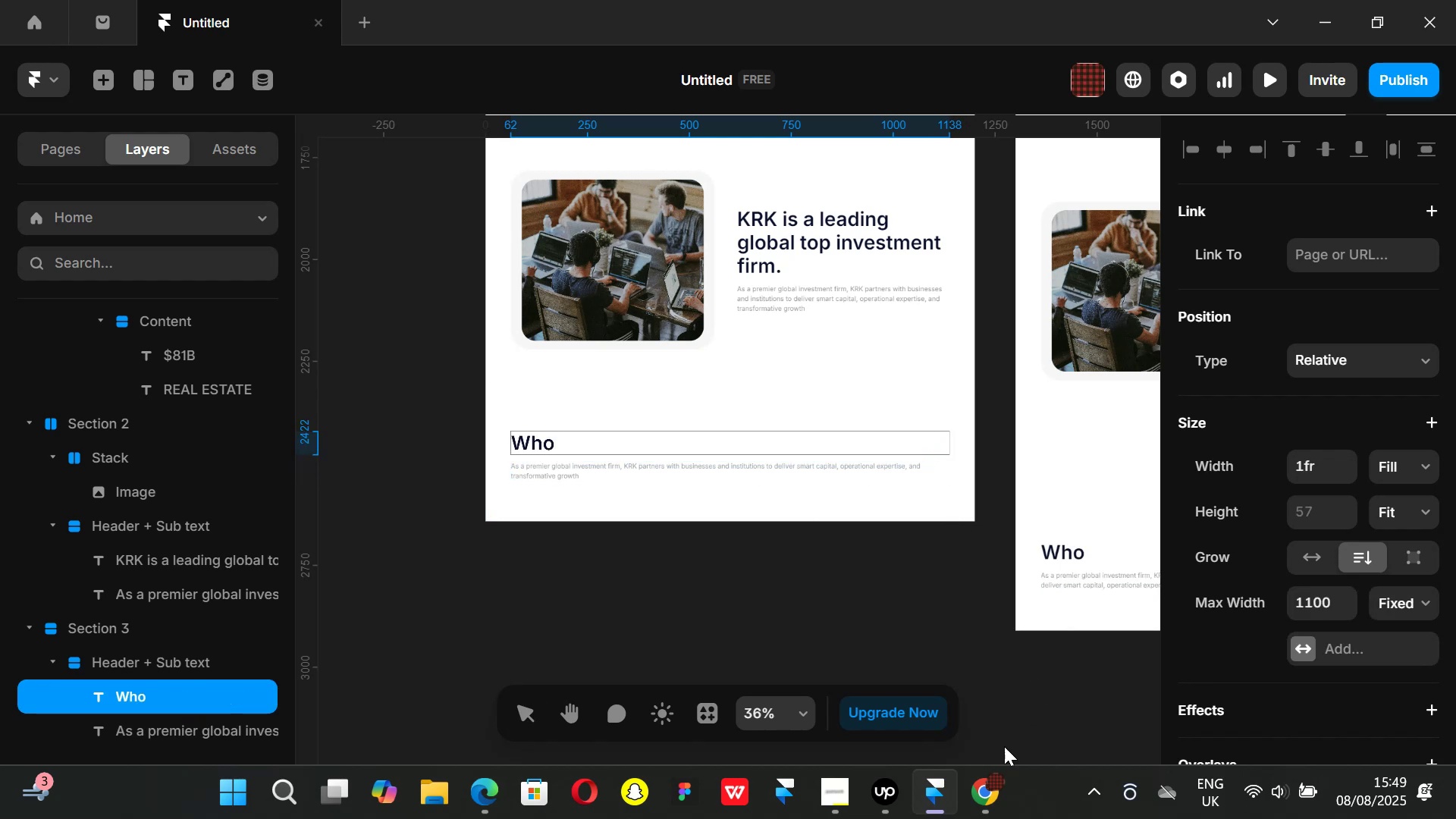 
left_click([971, 802])
 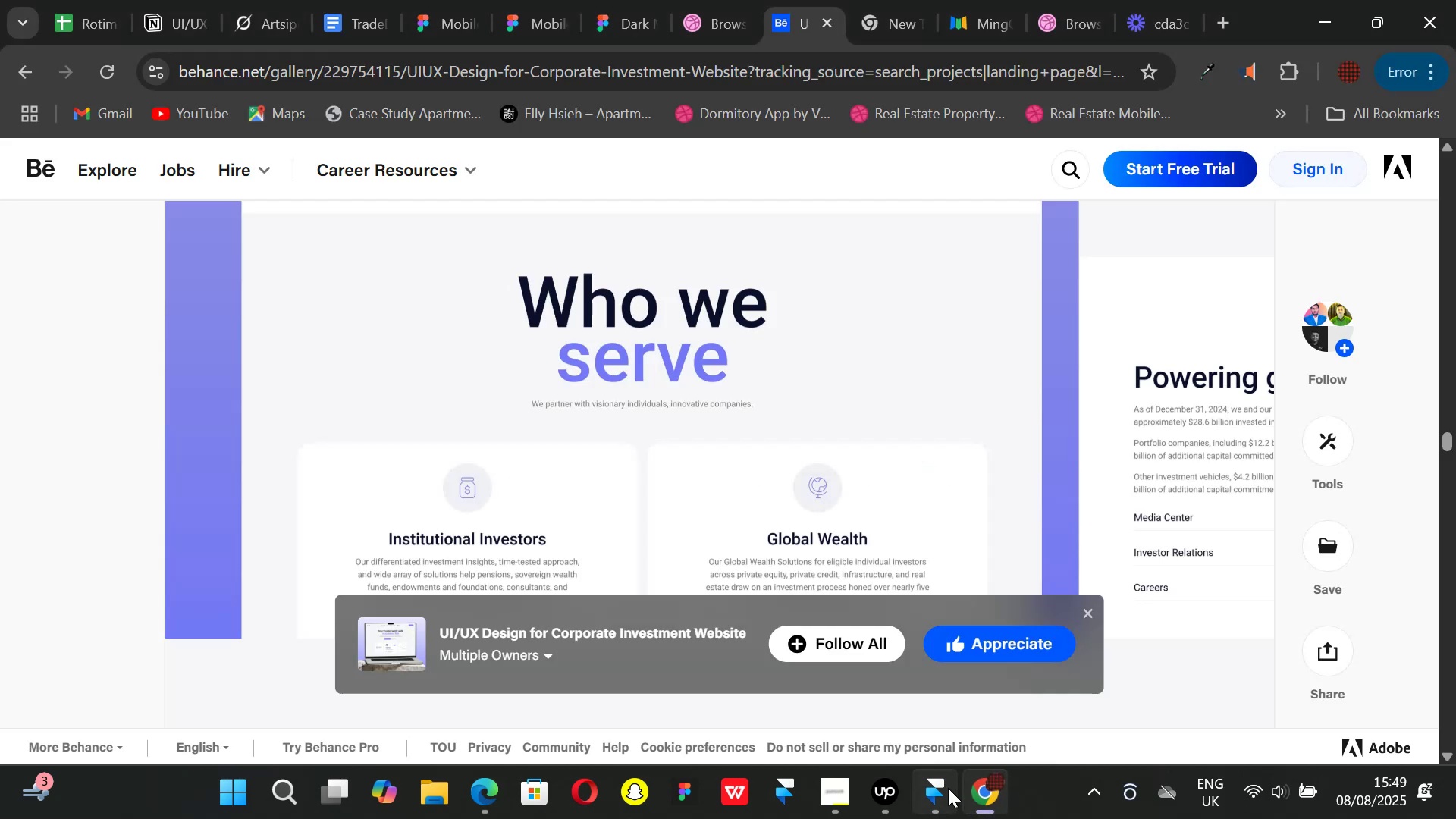 
left_click([948, 788])
 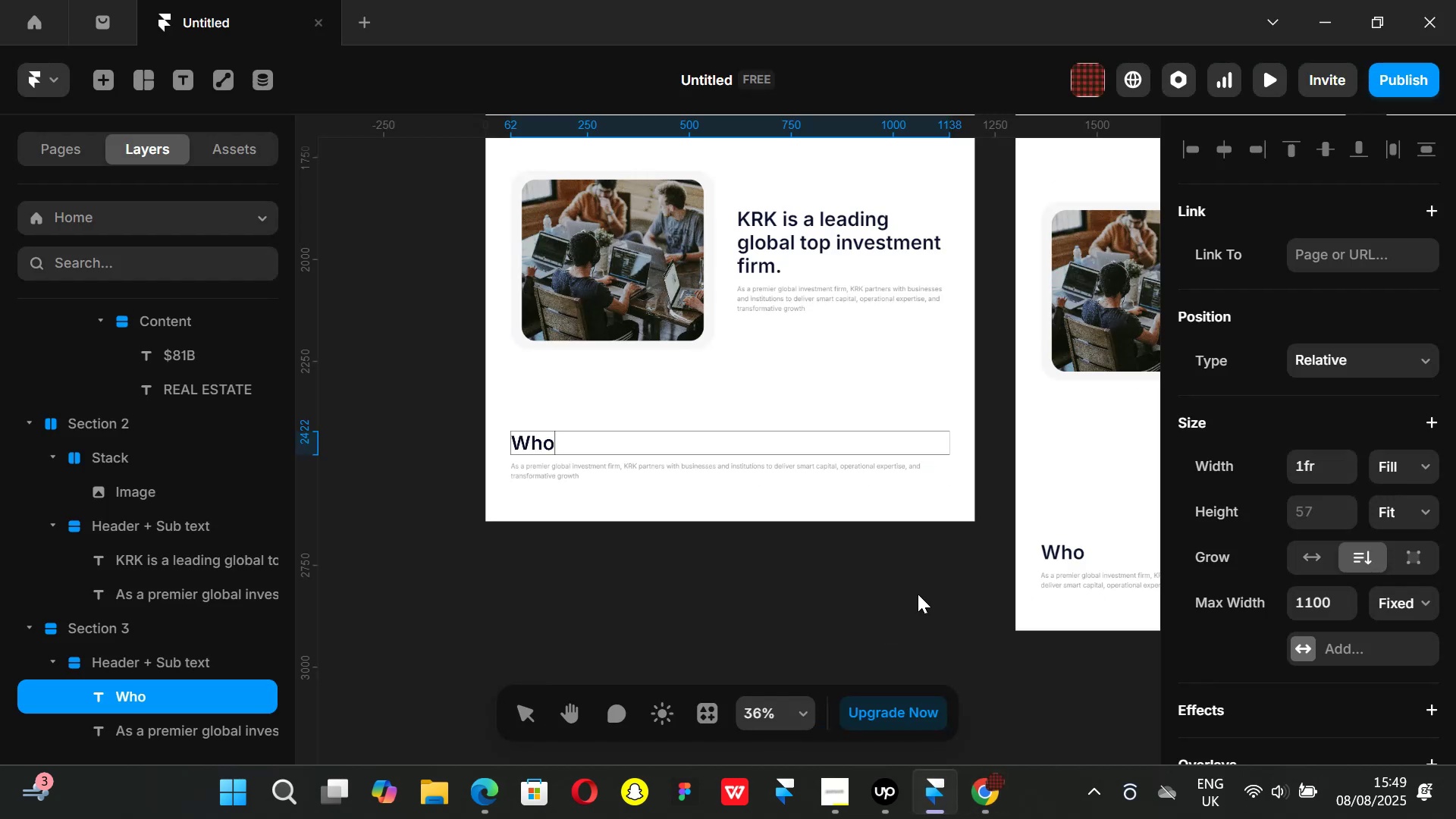 
type( we )
 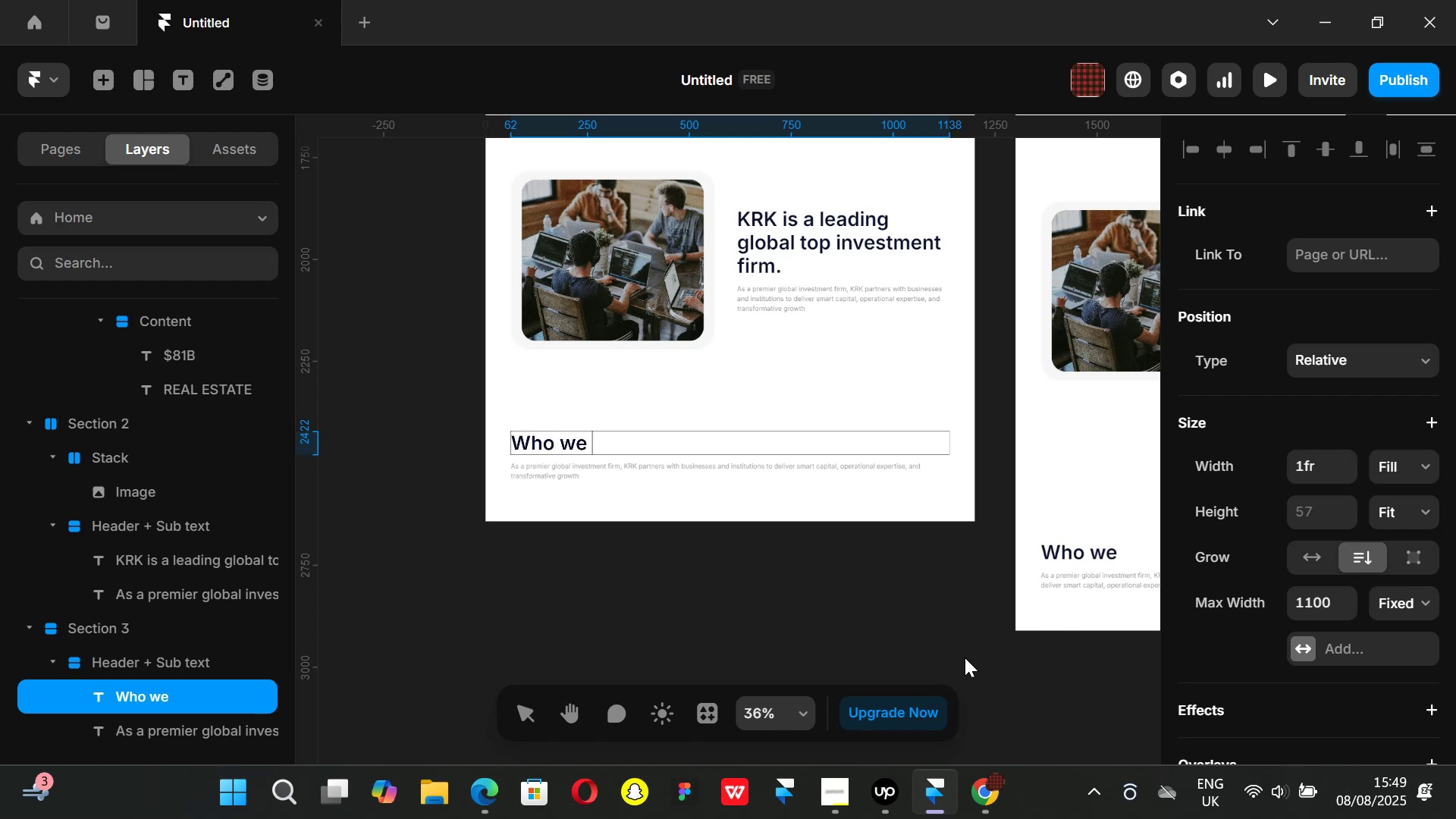 
left_click([982, 769])
 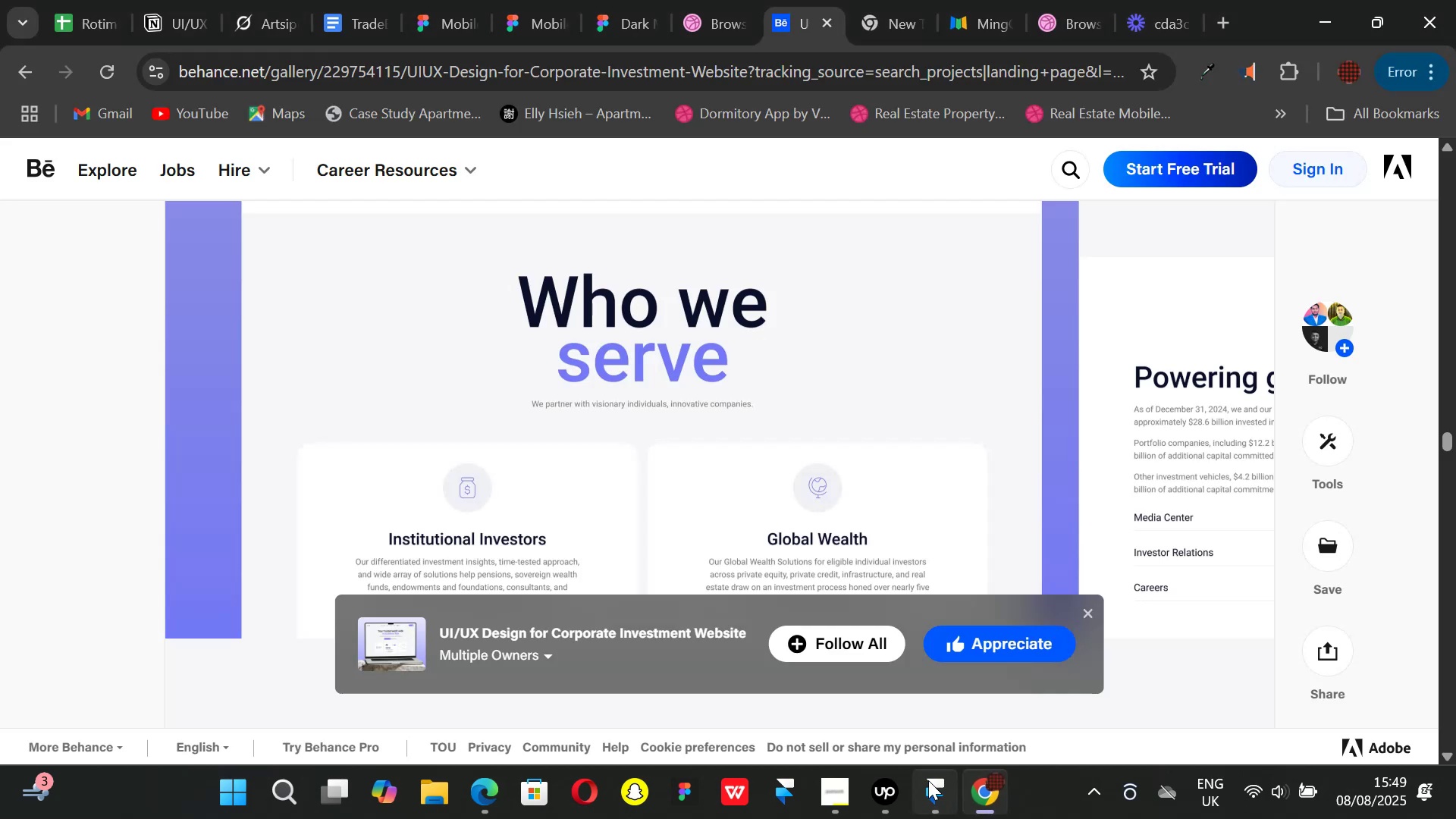 
left_click([928, 780])
 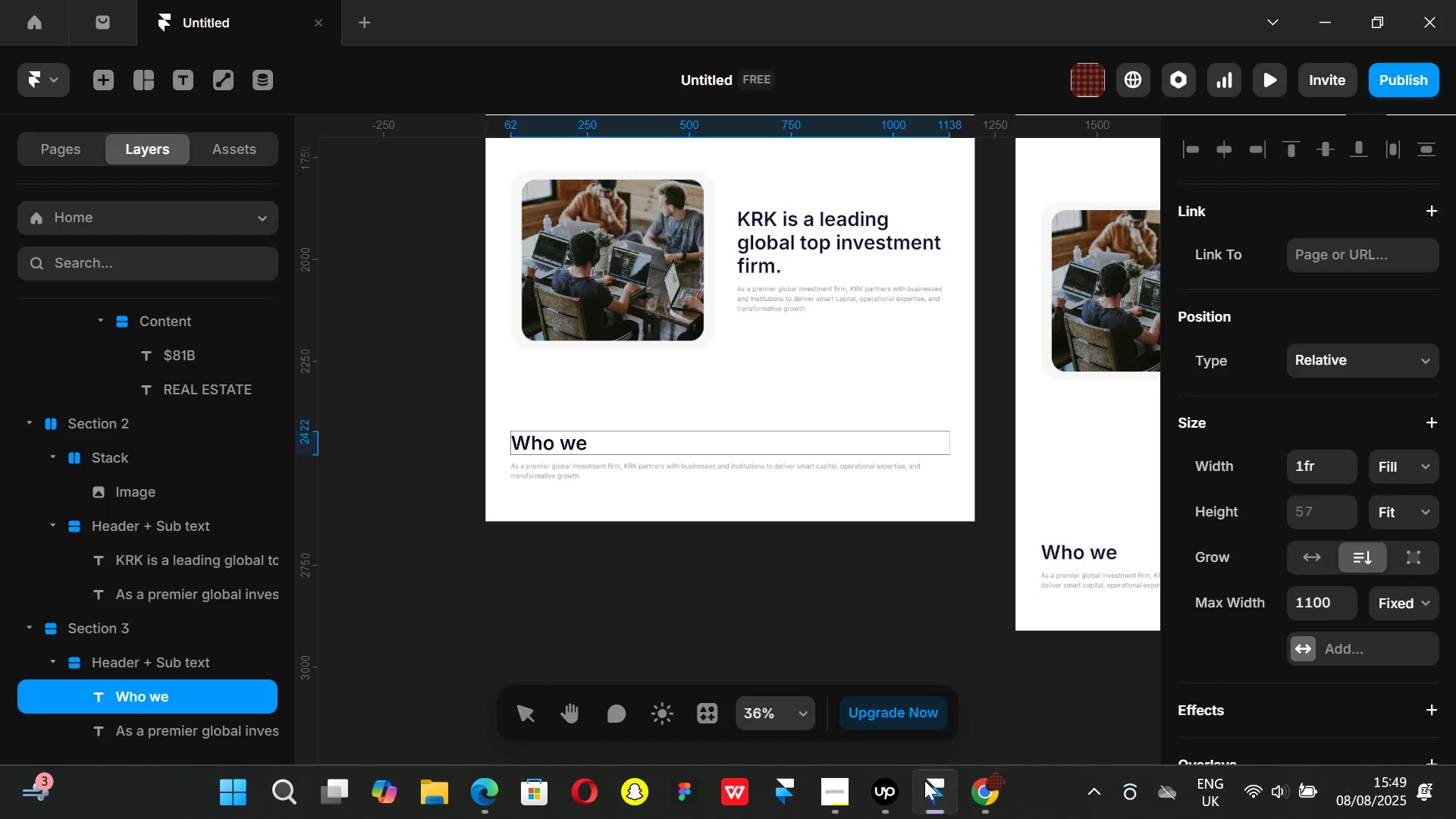 
type(serve)
 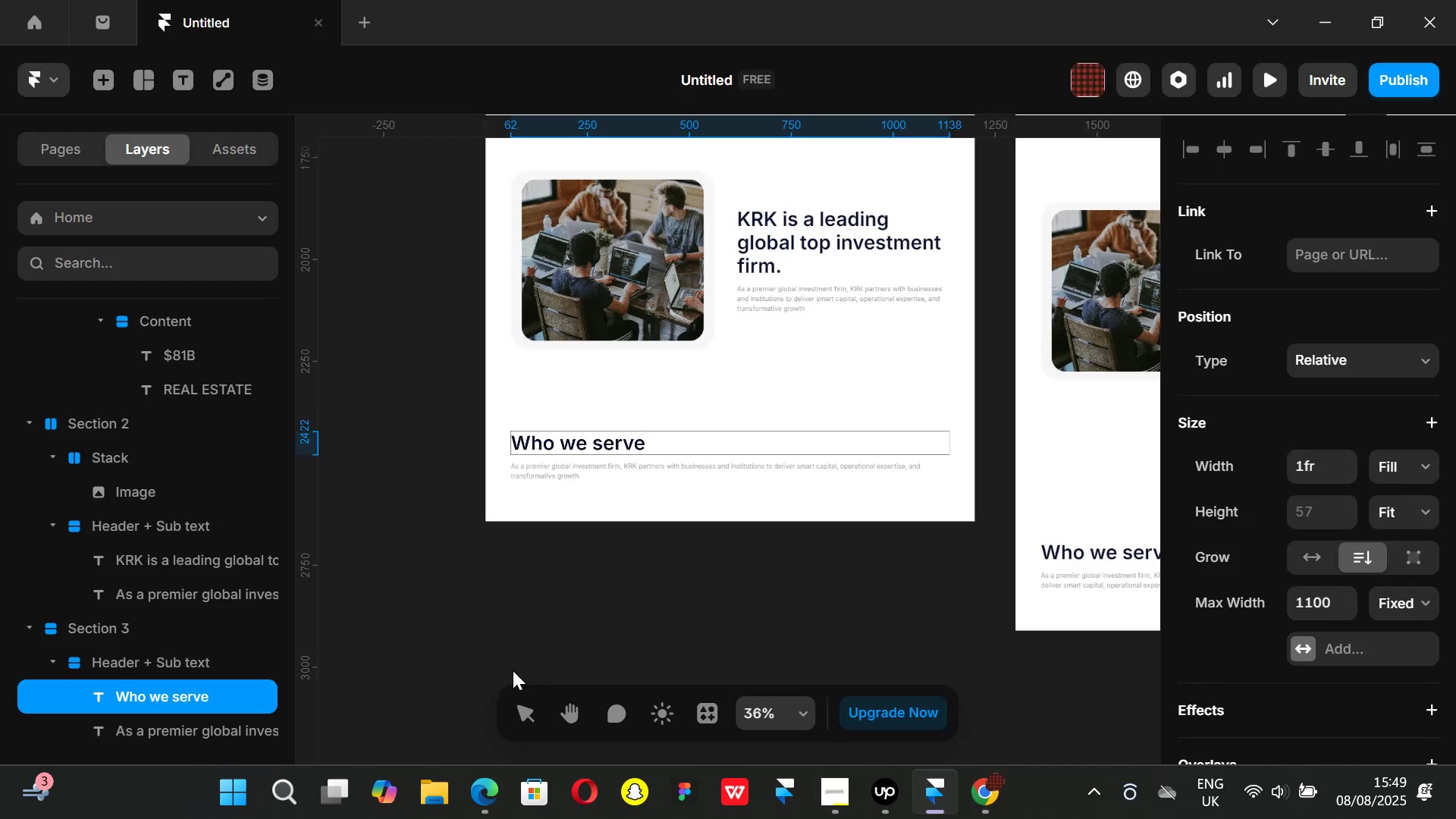 
left_click([679, 571])
 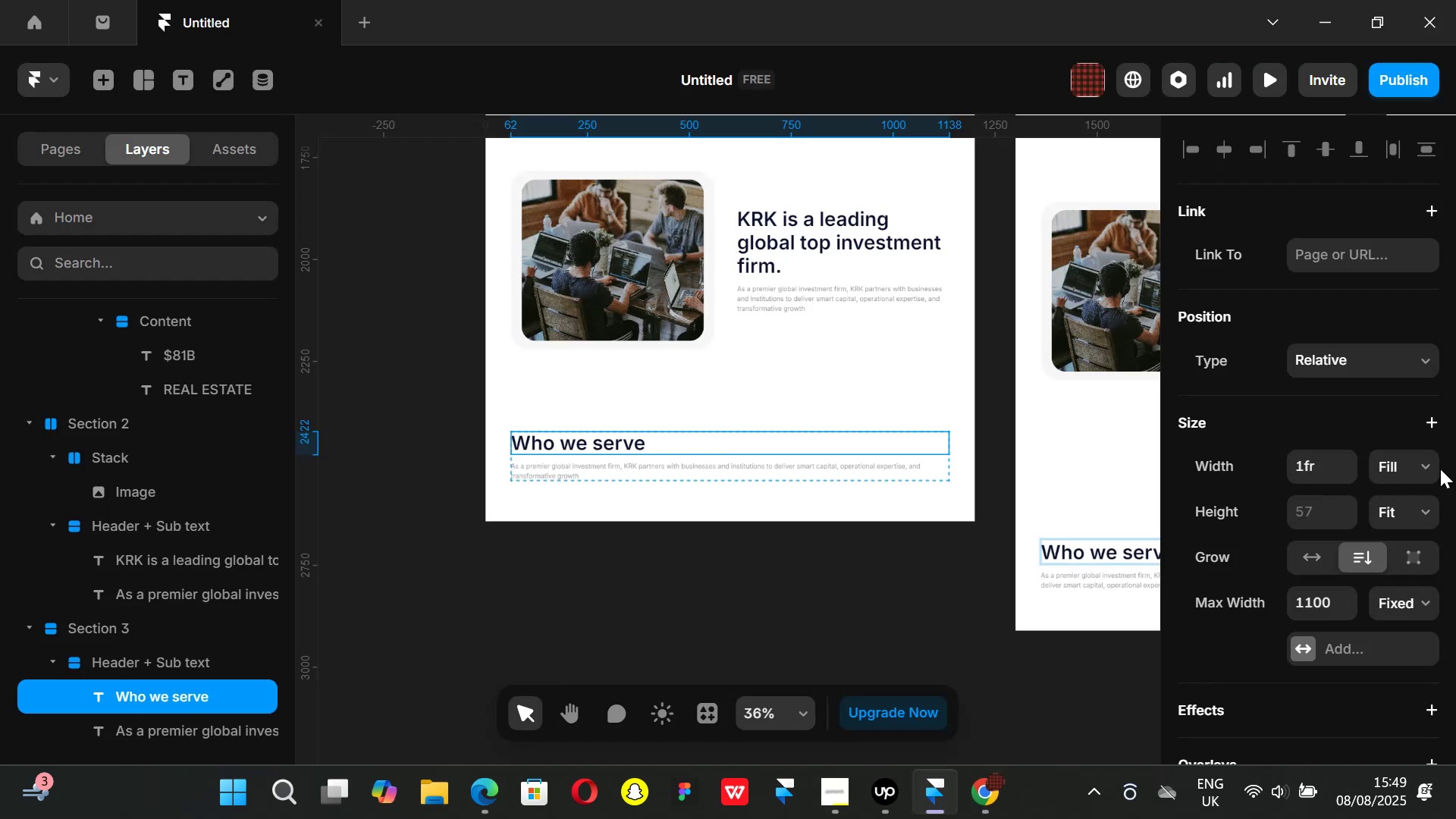 
left_click([1423, 466])
 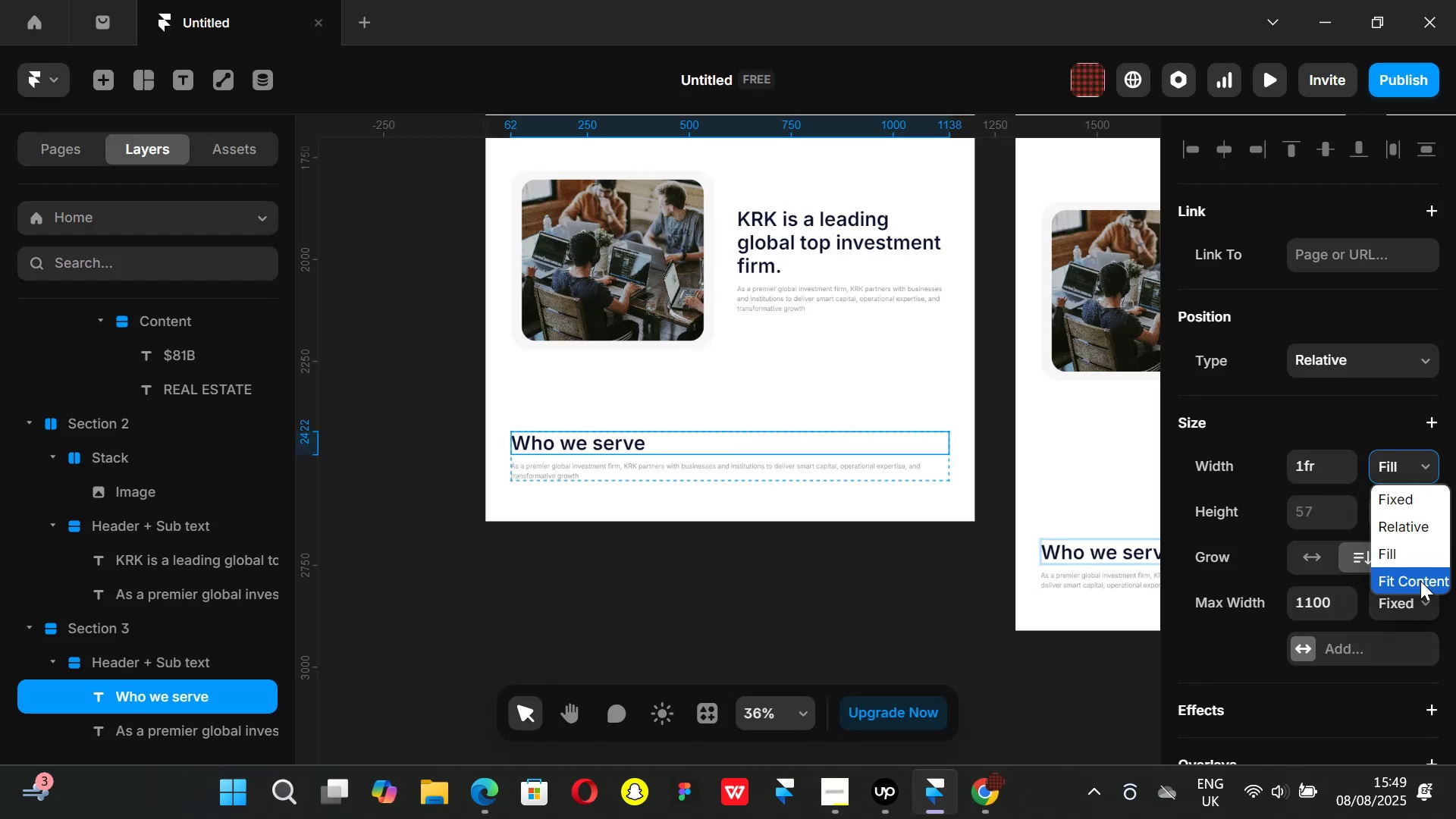 
left_click([1420, 581])
 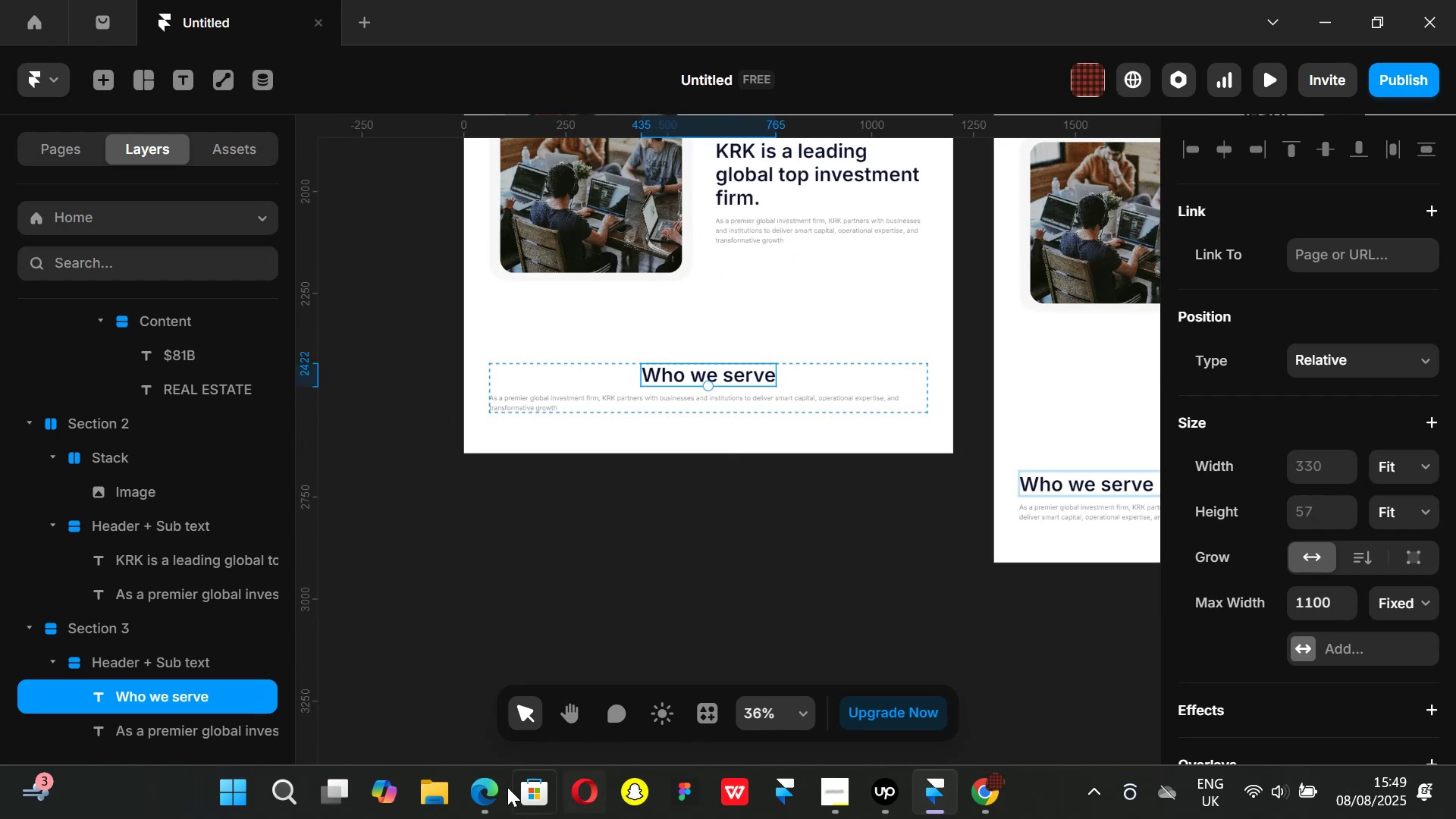 
left_click([381, 704])
 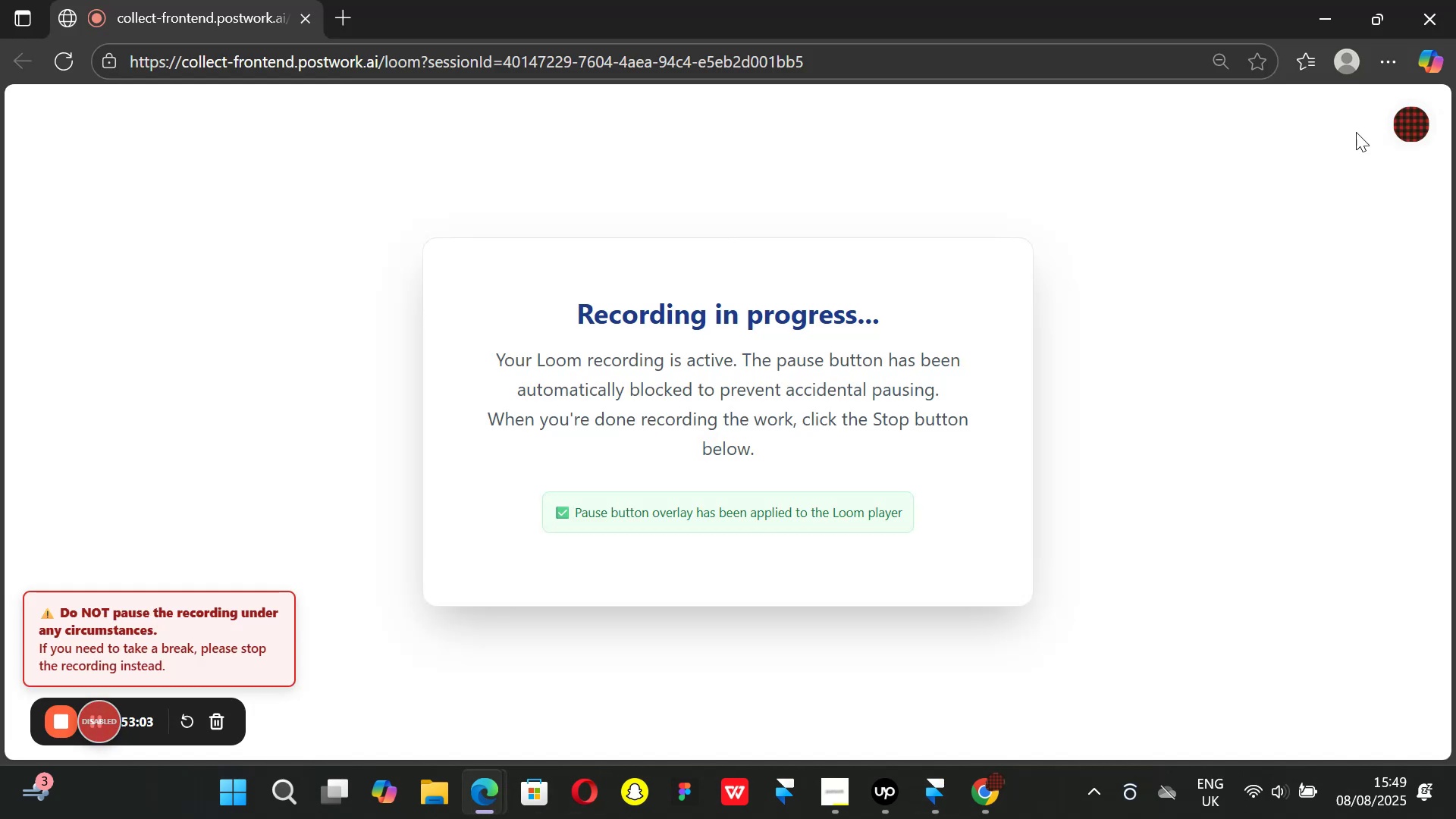 
left_click_drag(start_coordinate=[1331, 15], to_coordinate=[1328, 21])
 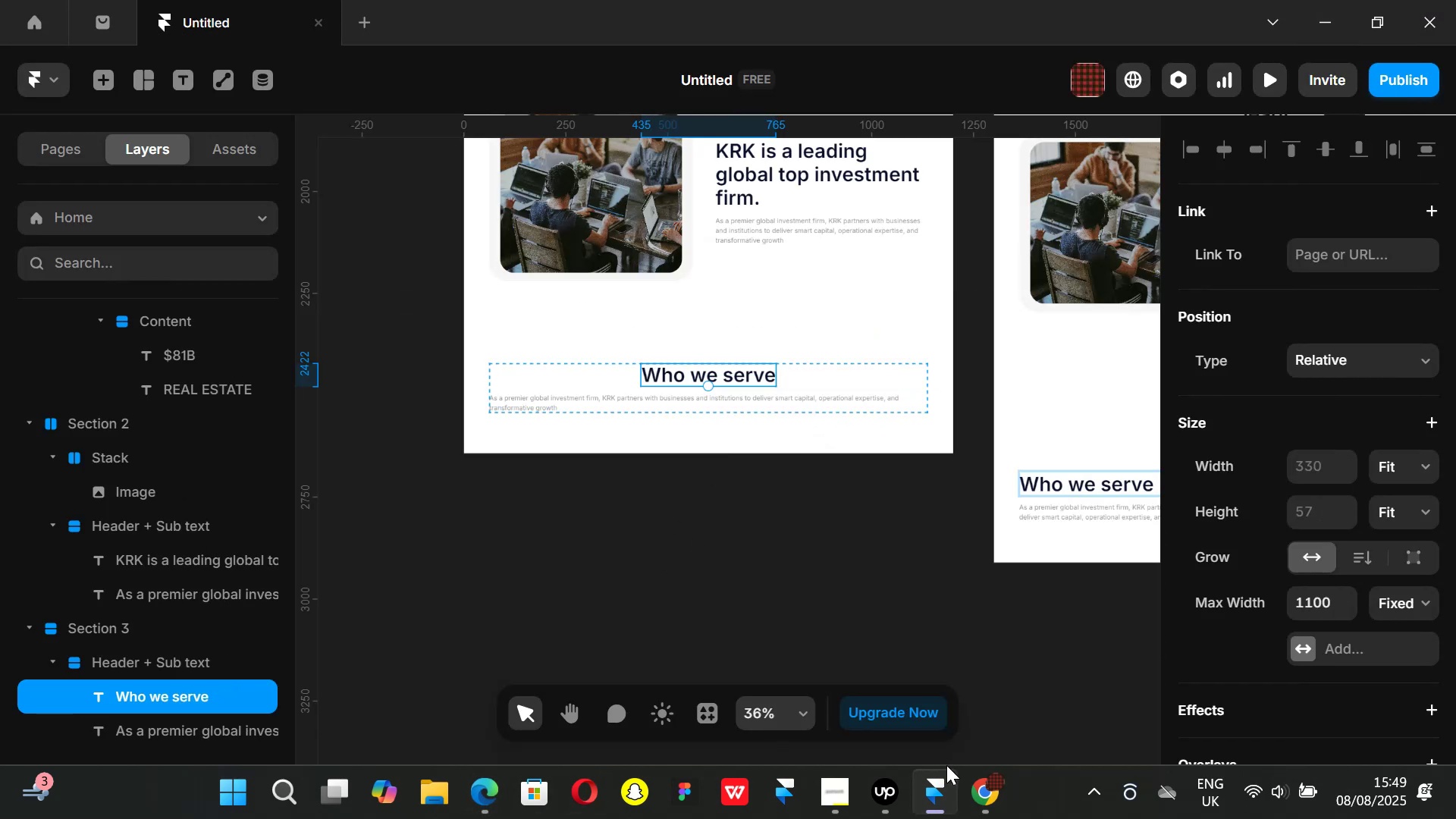 
left_click([882, 801])
 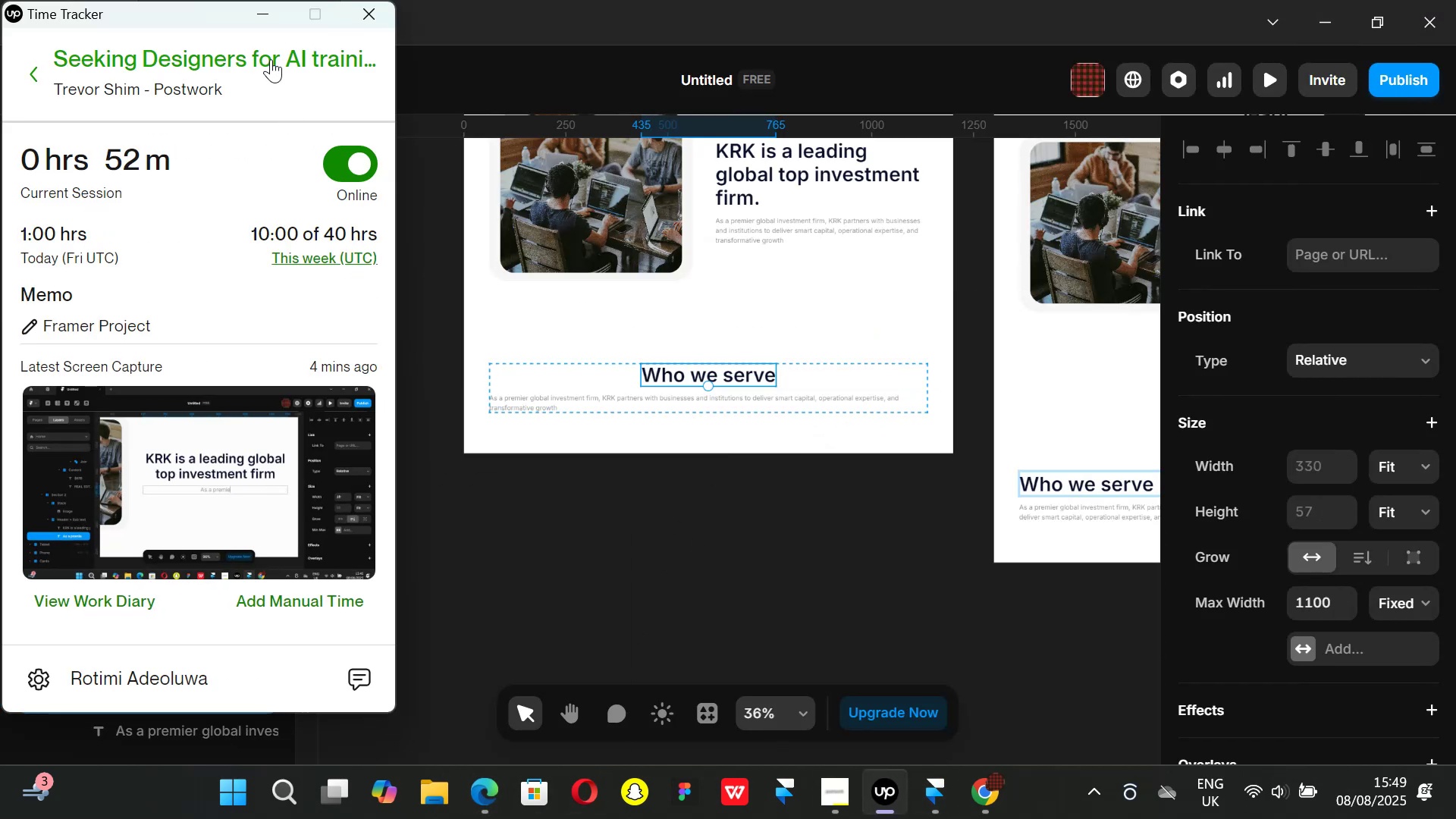 
left_click([266, 14])
 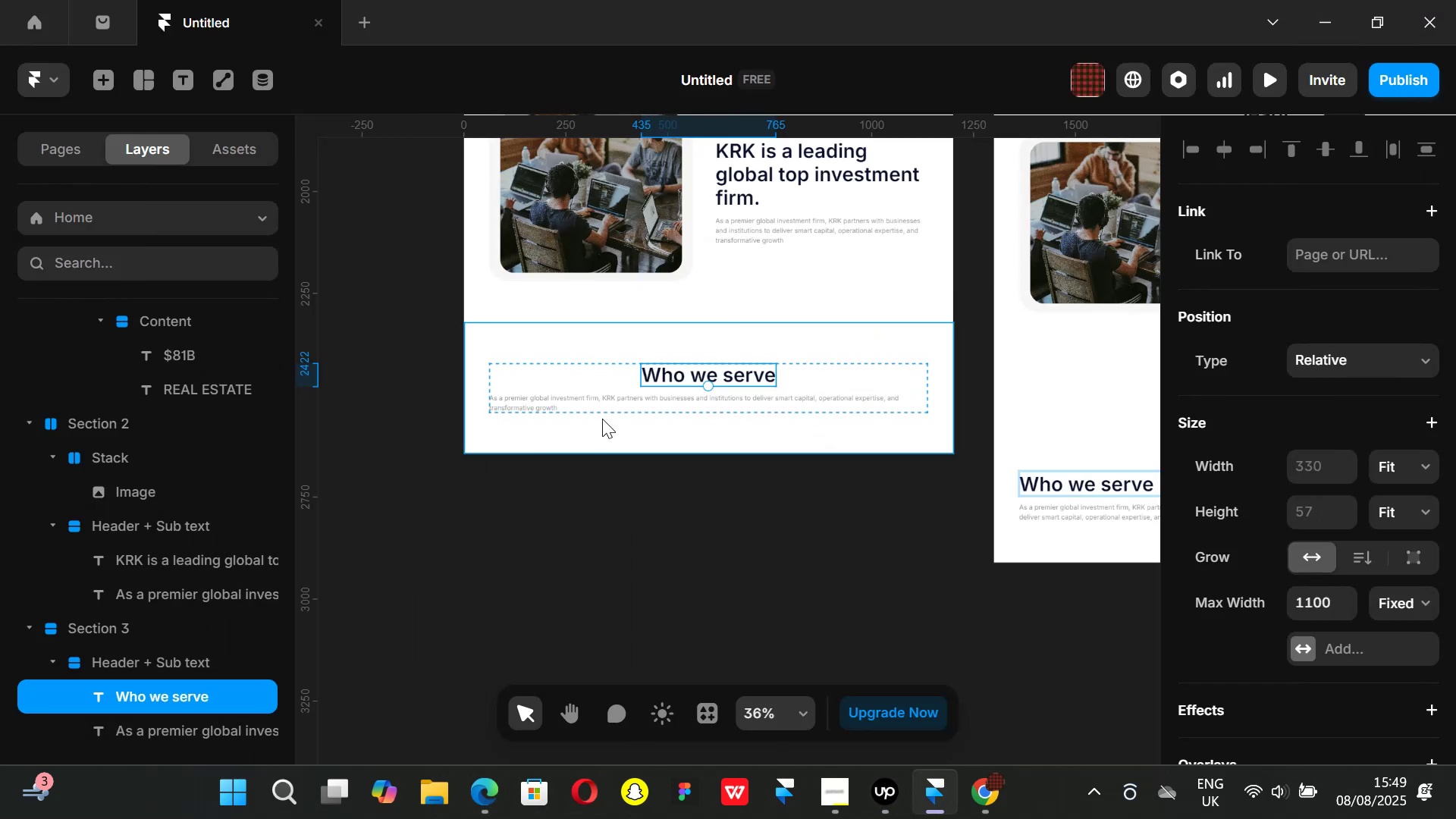 
hold_key(key=ControlLeft, duration=0.68)
scroll: coordinate [640, 404], scroll_direction: up, amount: 2.0
 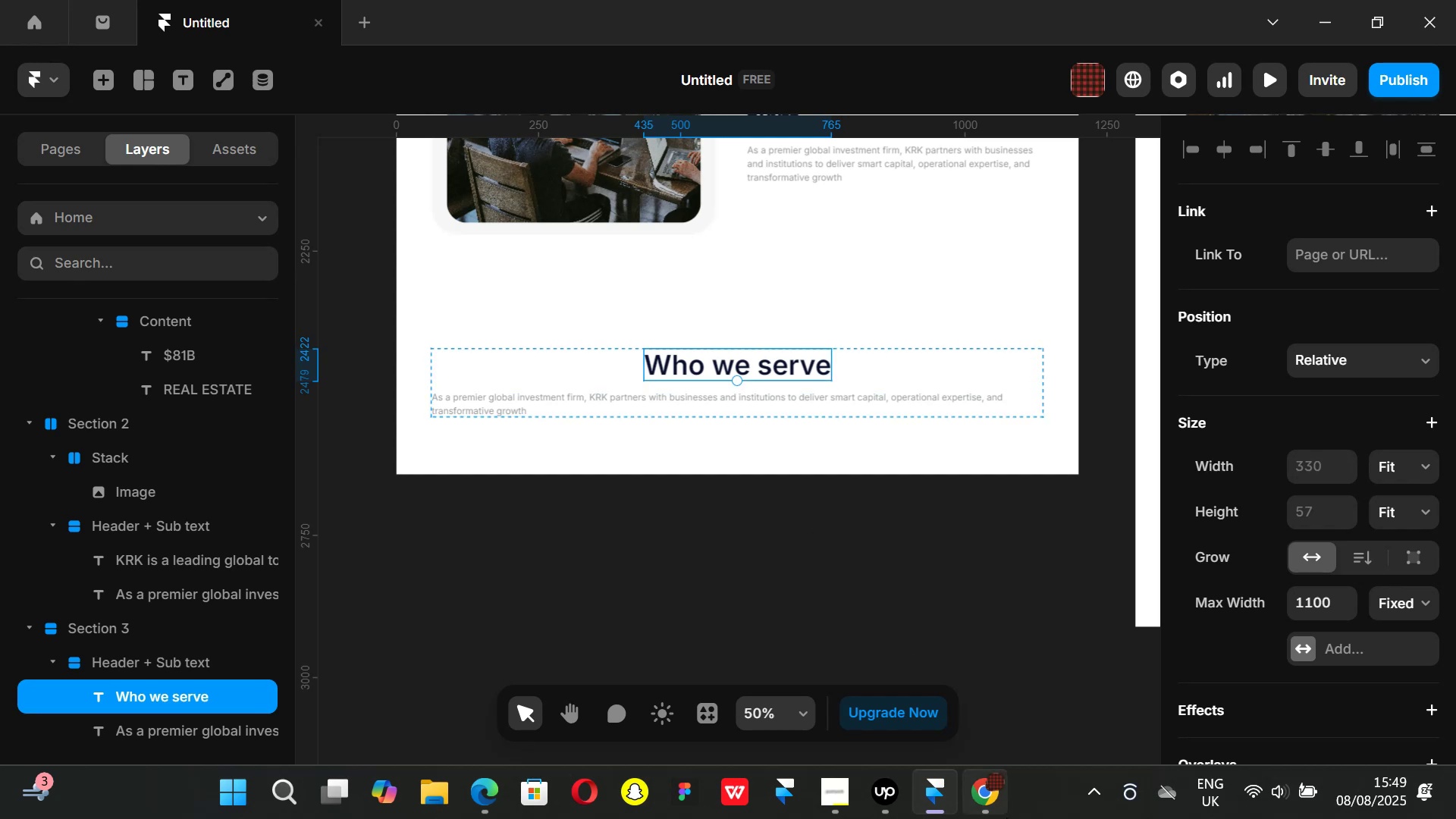 
left_click([977, 797])
 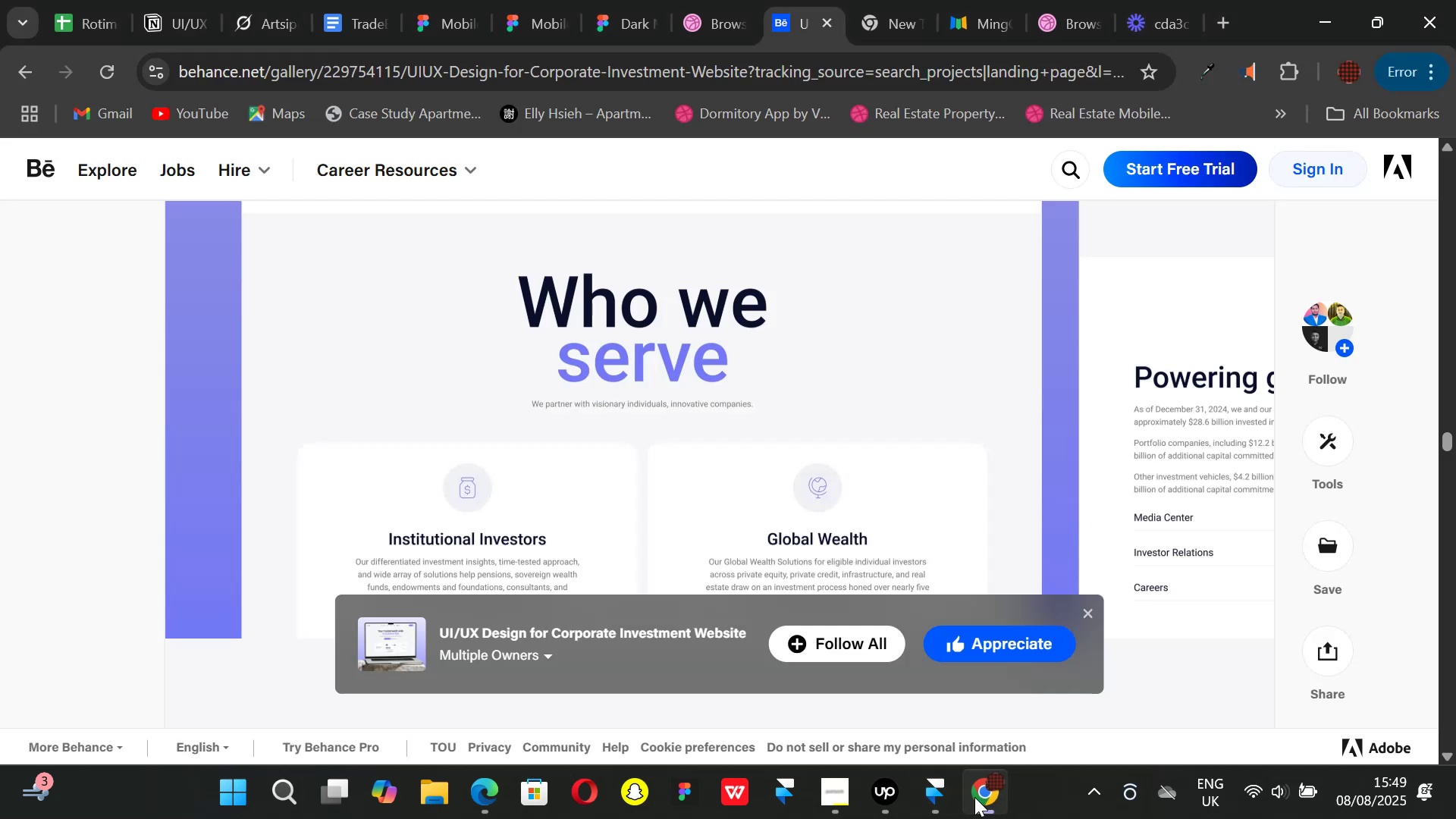 
mouse_move([949, 804])
 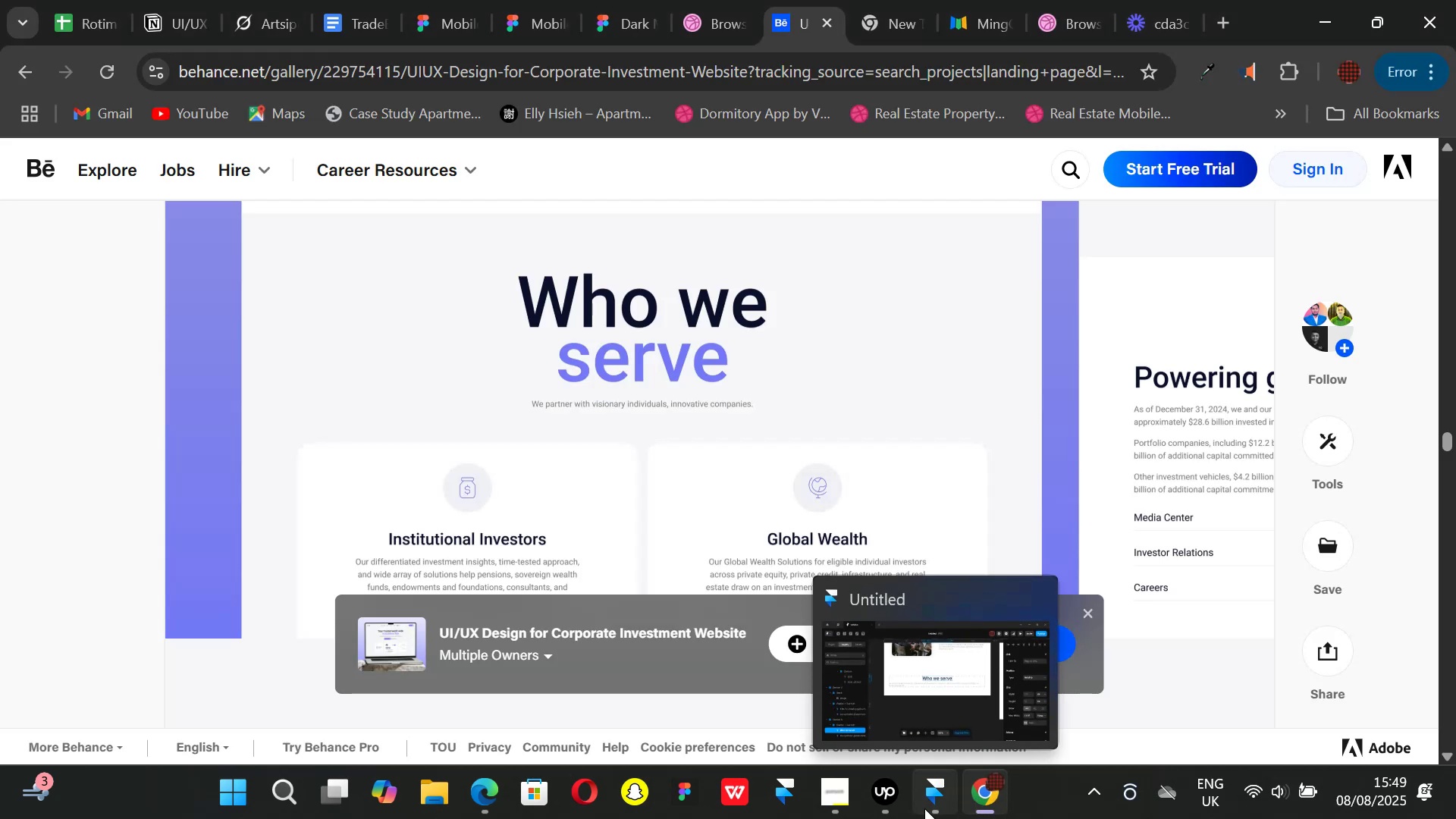 
left_click([924, 808])
 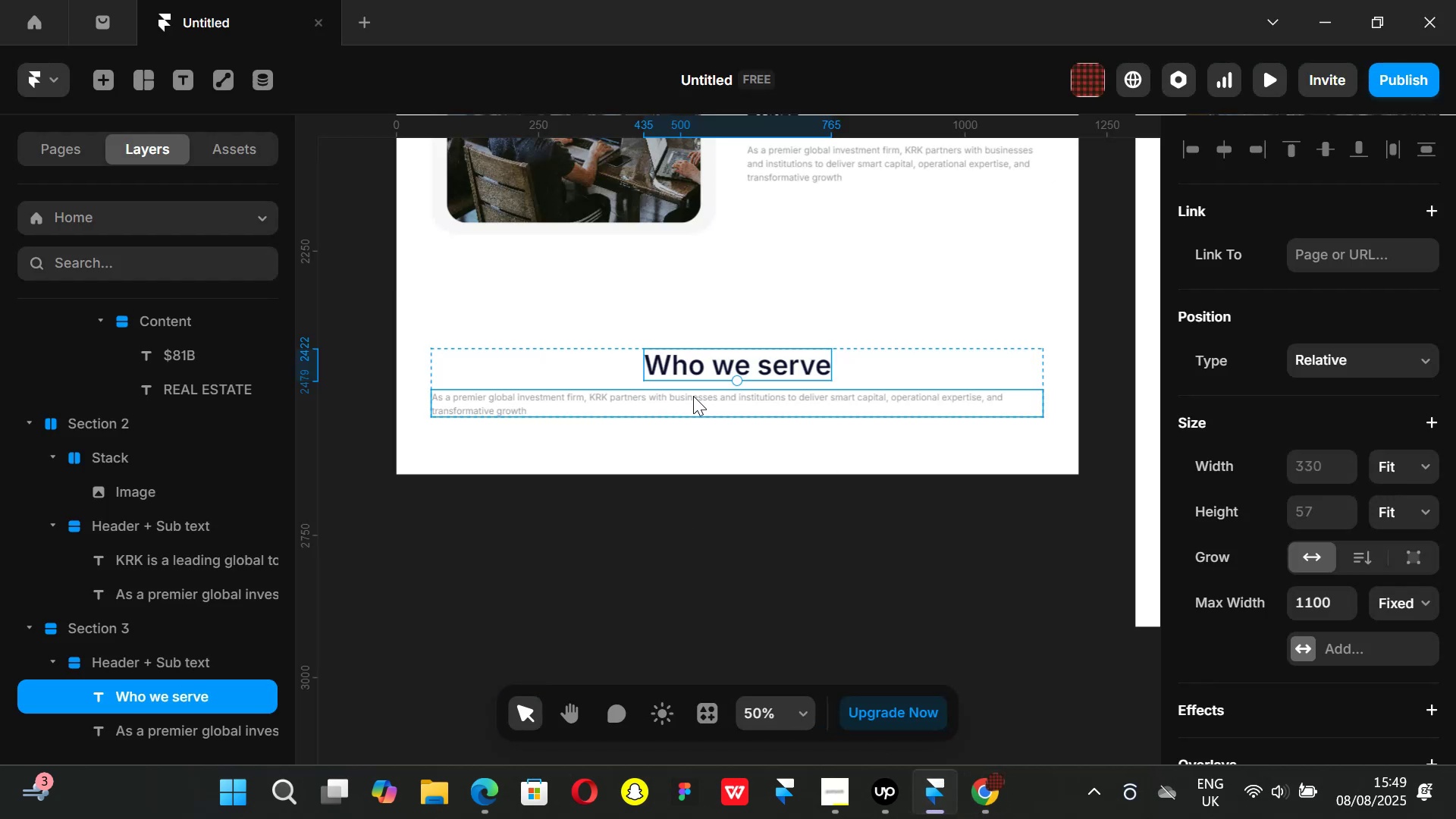 
double_click([693, 396])
 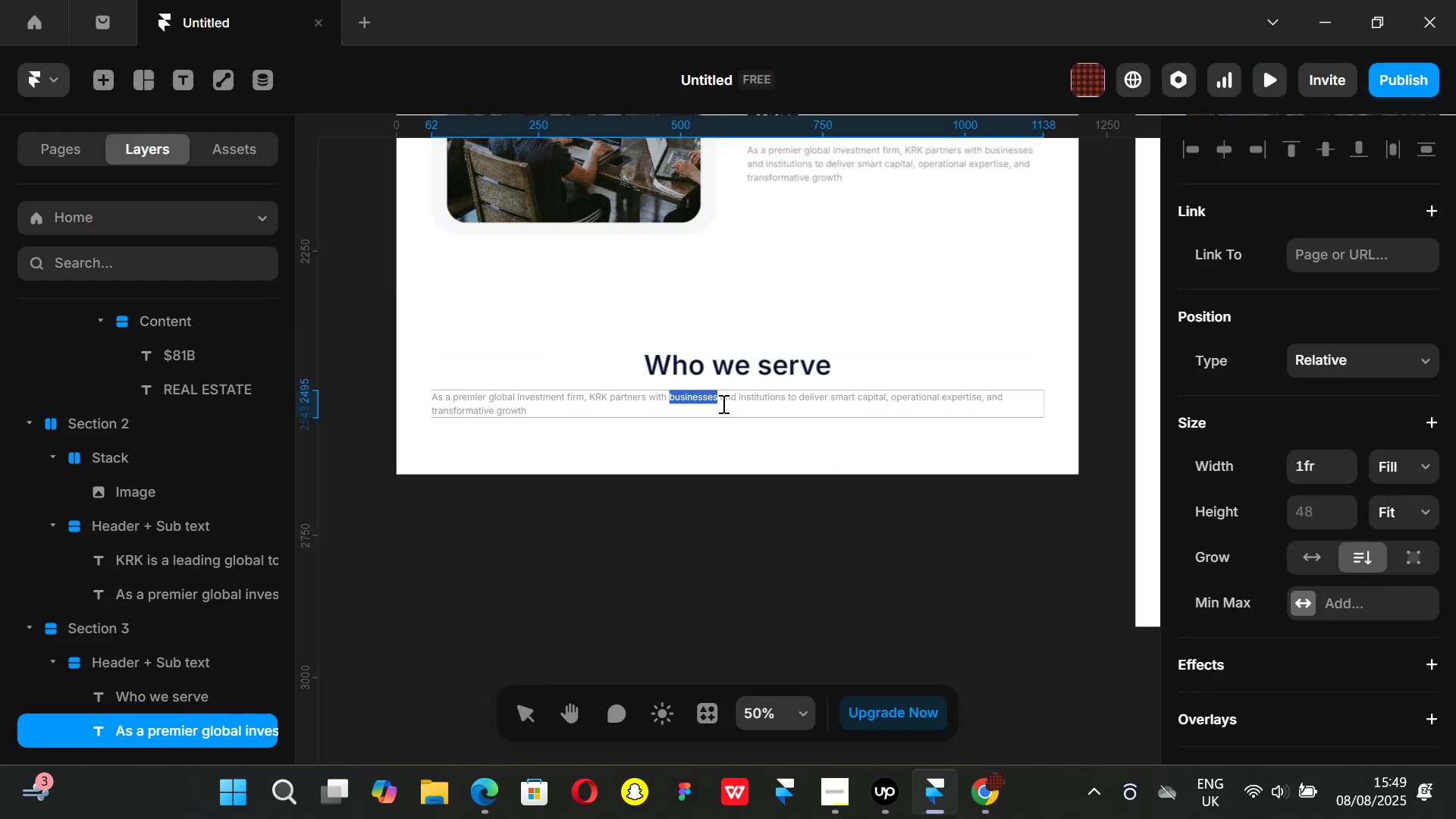 
left_click([724, 404])
 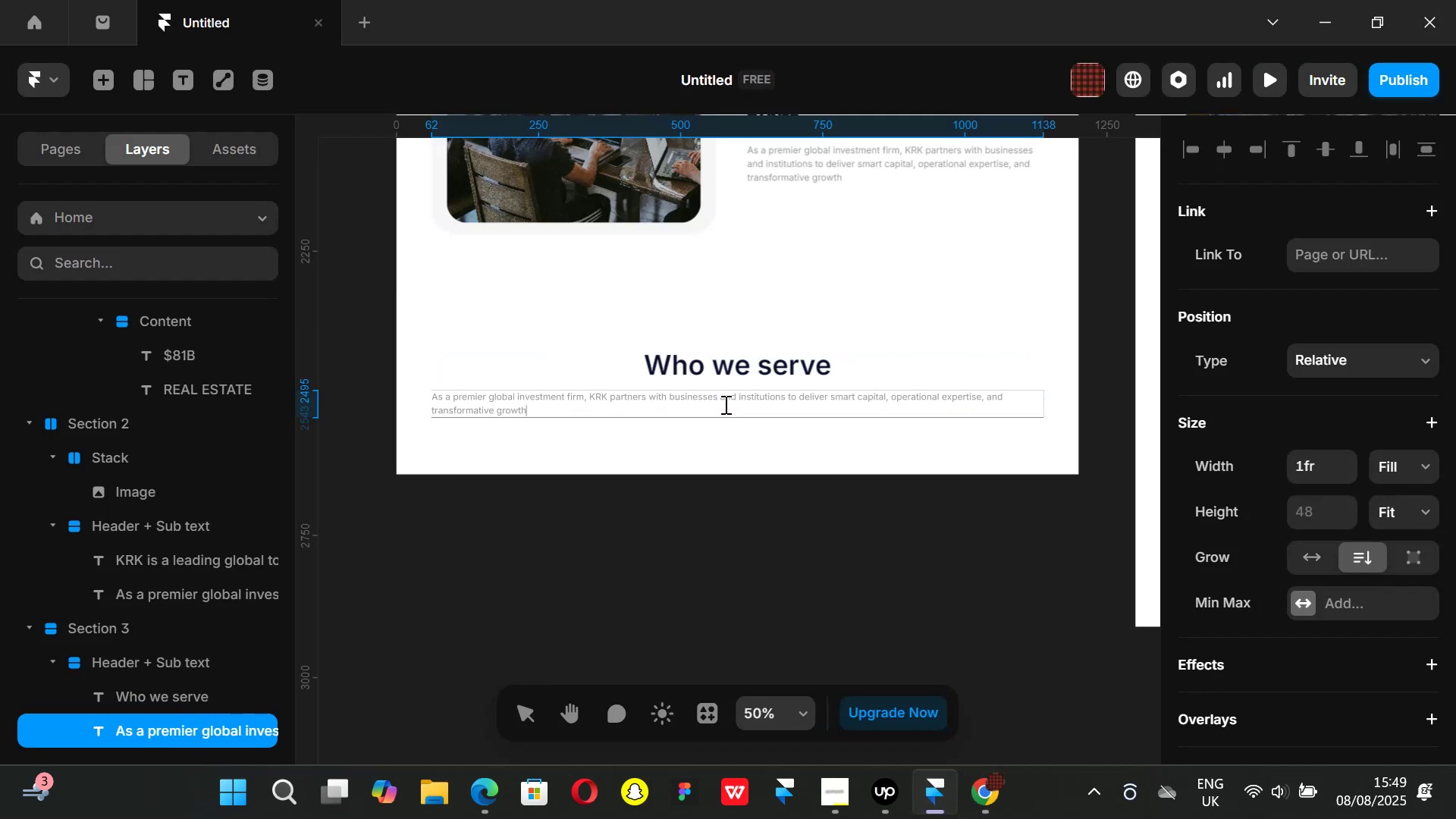 
left_click_drag(start_coordinate=[724, 404], to_coordinate=[365, 399])
 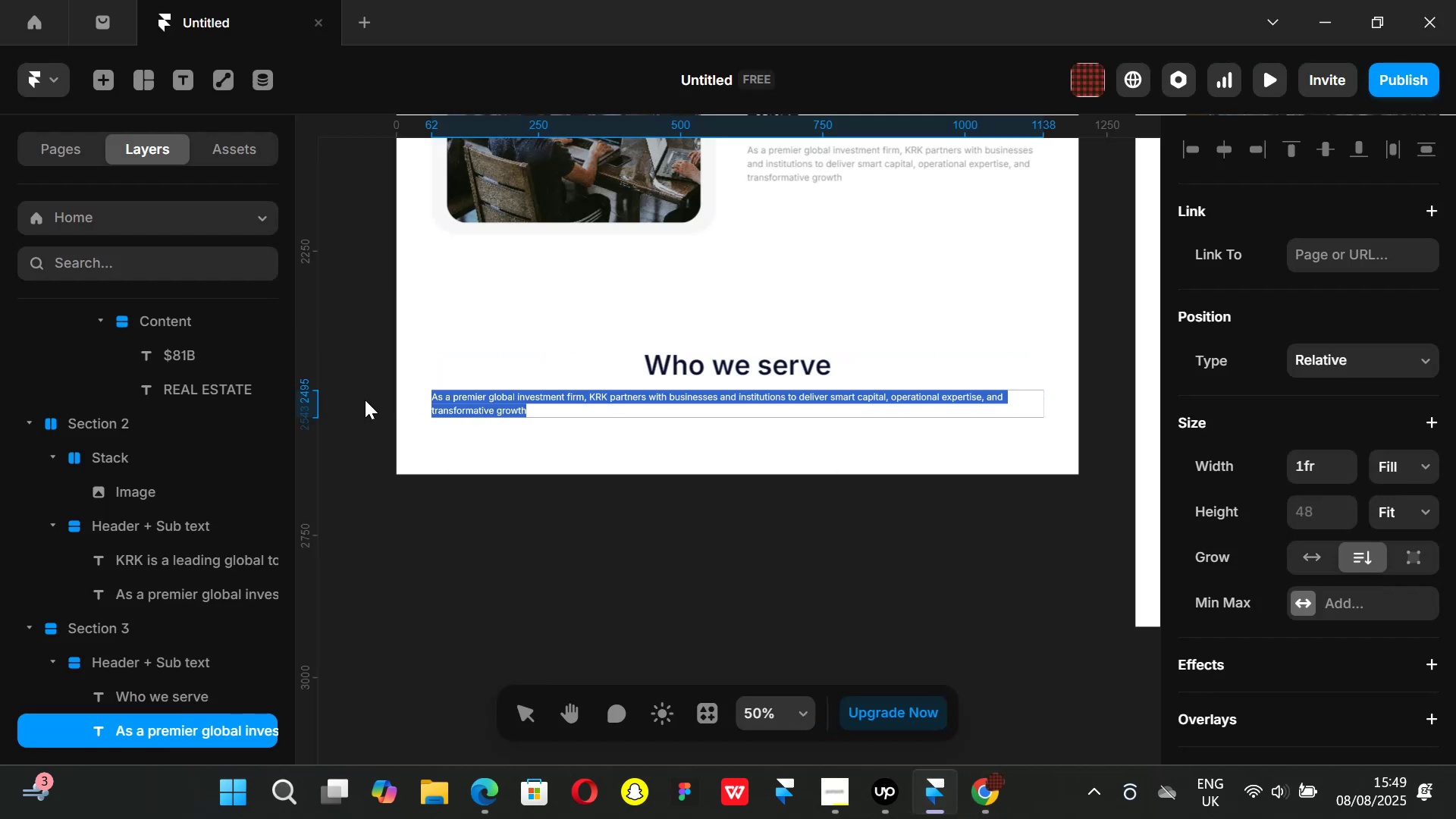 
key(Backspace)
type(We partner with)
 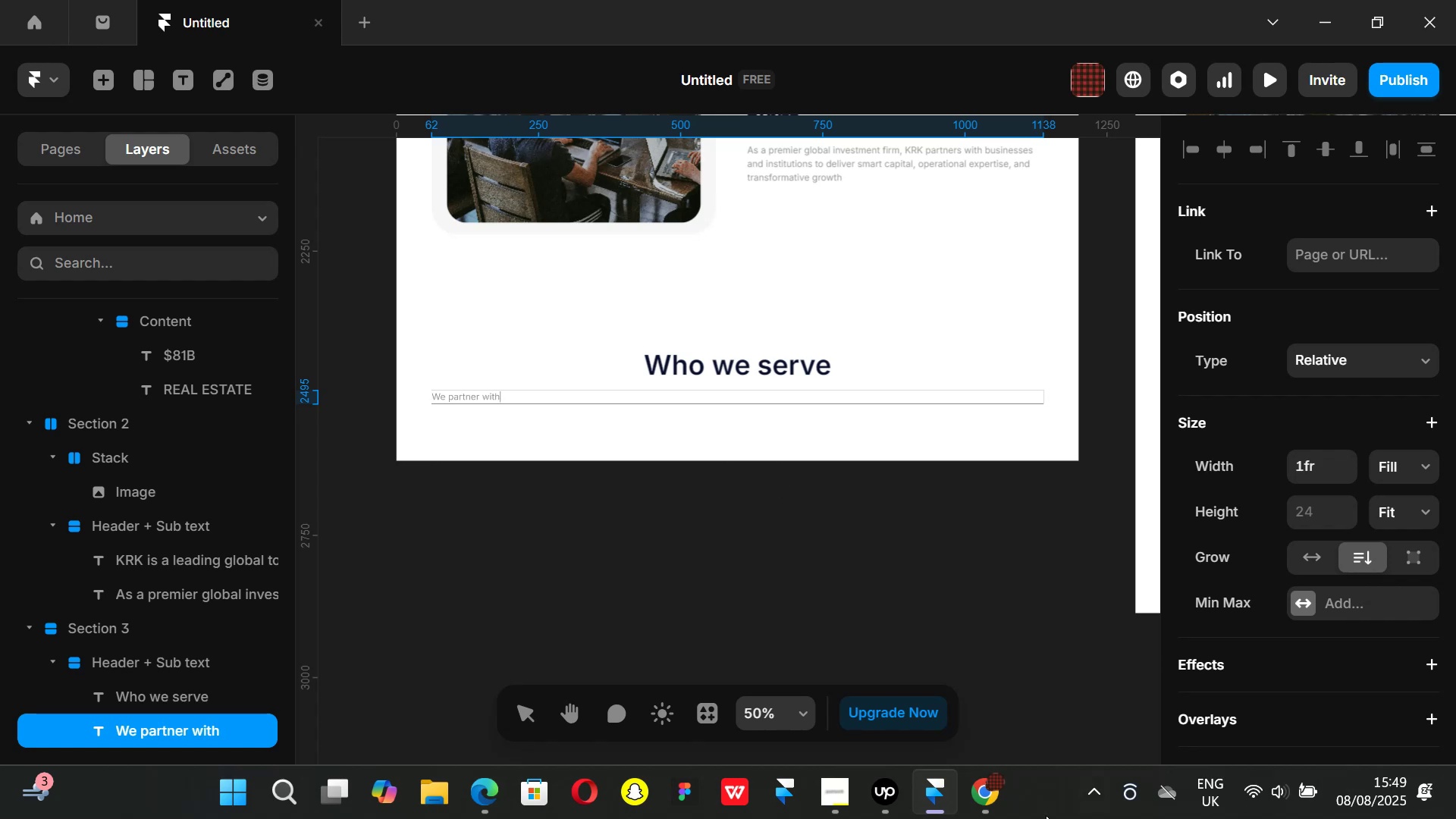 
left_click([1000, 795])
 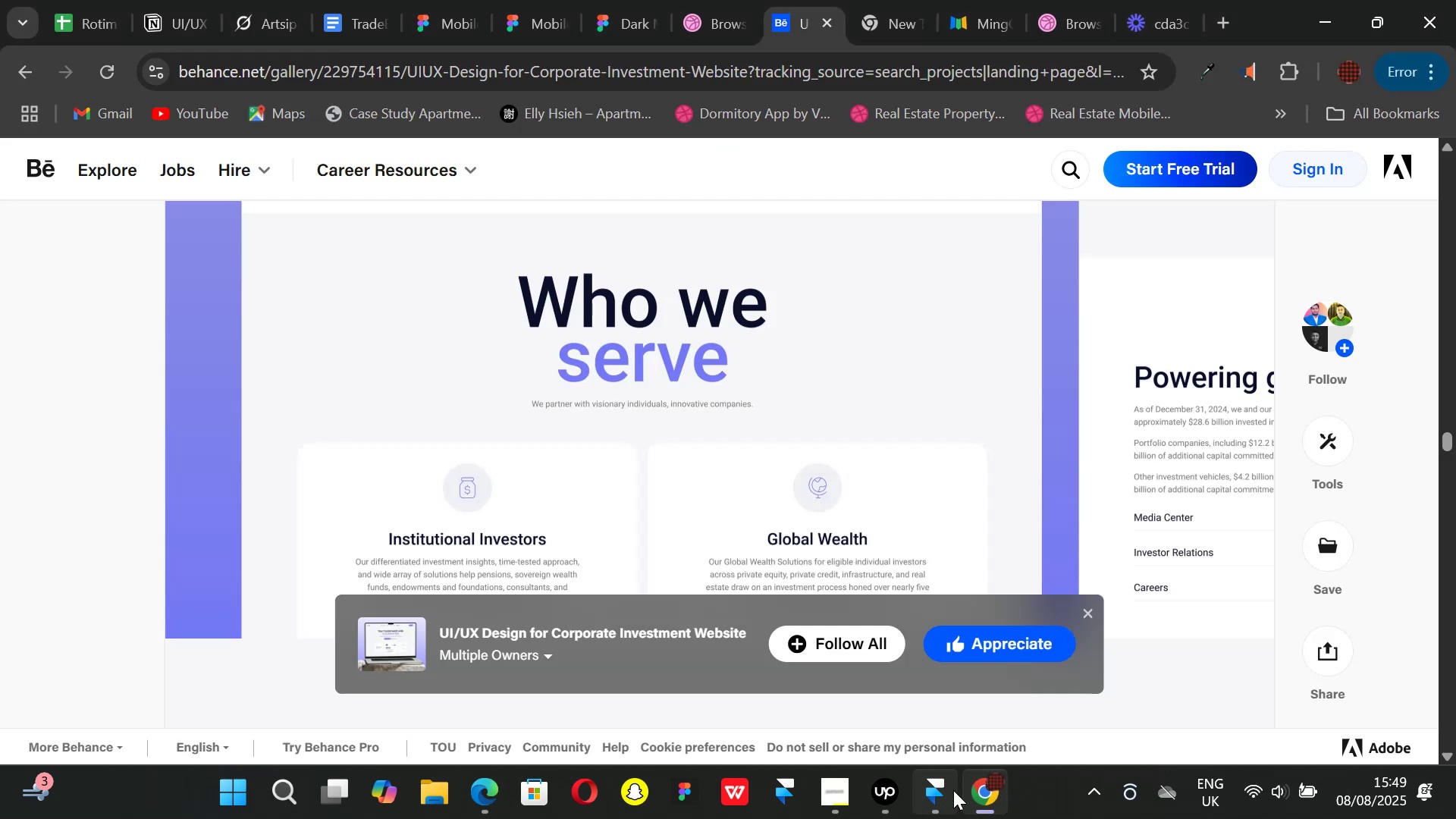 
left_click_drag(start_coordinate=[936, 794], to_coordinate=[937, 804])
 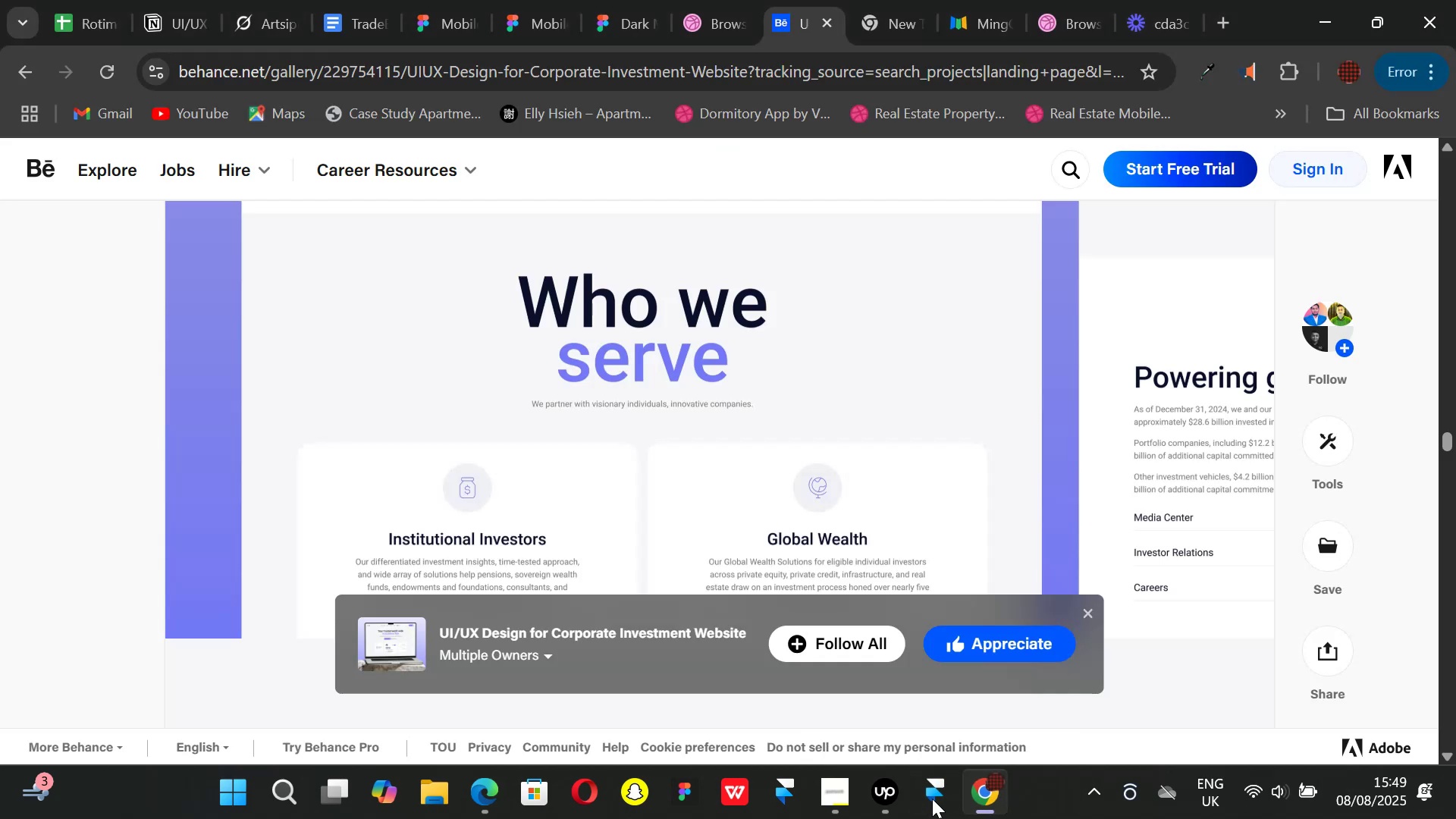 
left_click([932, 799])
 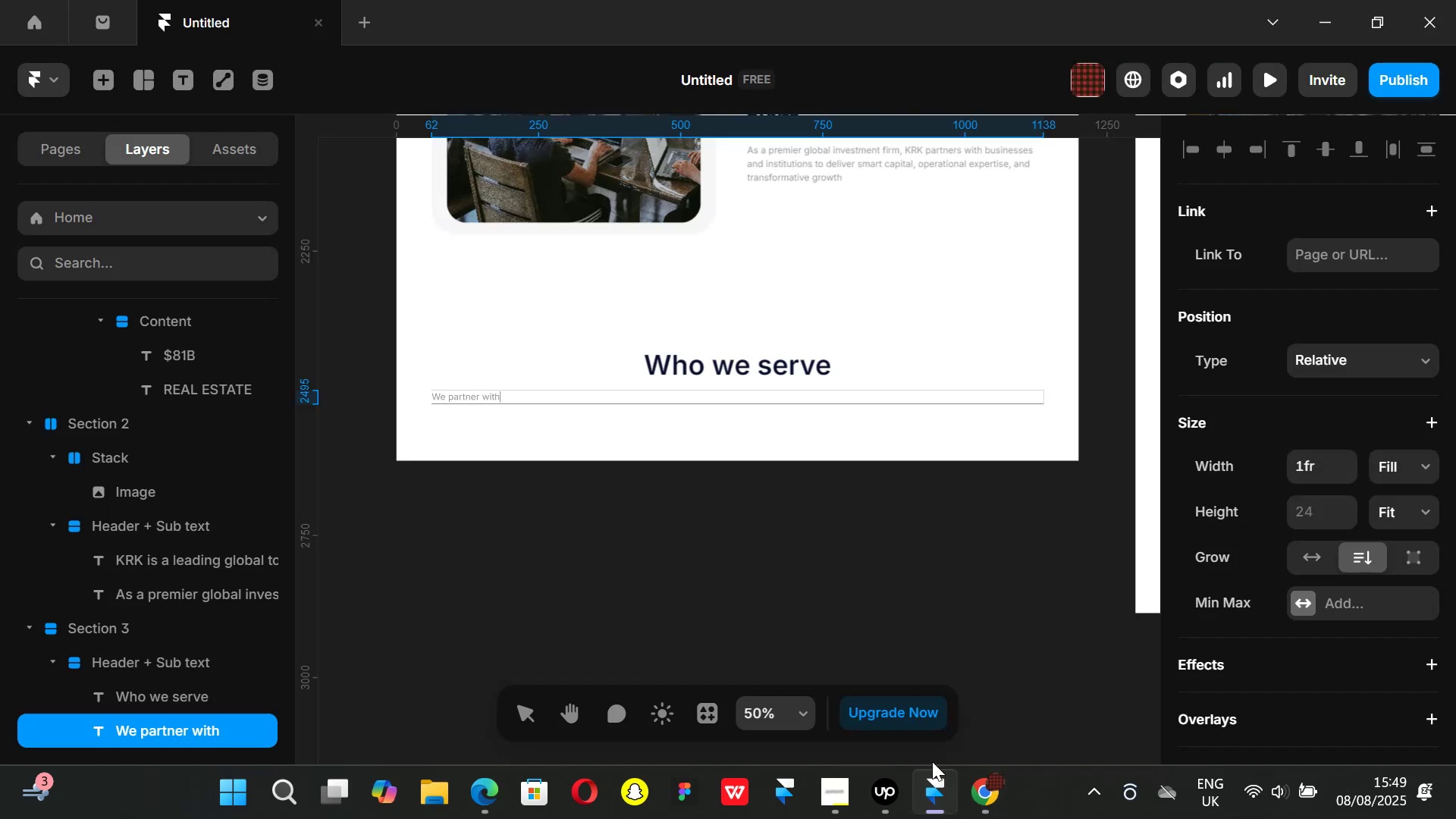 
type( visionaary i)
key(Backspace)
key(Backspace)
key(Backspace)
key(Backspace)
key(Backspace)
type(ry individuals, innovative companes.)
 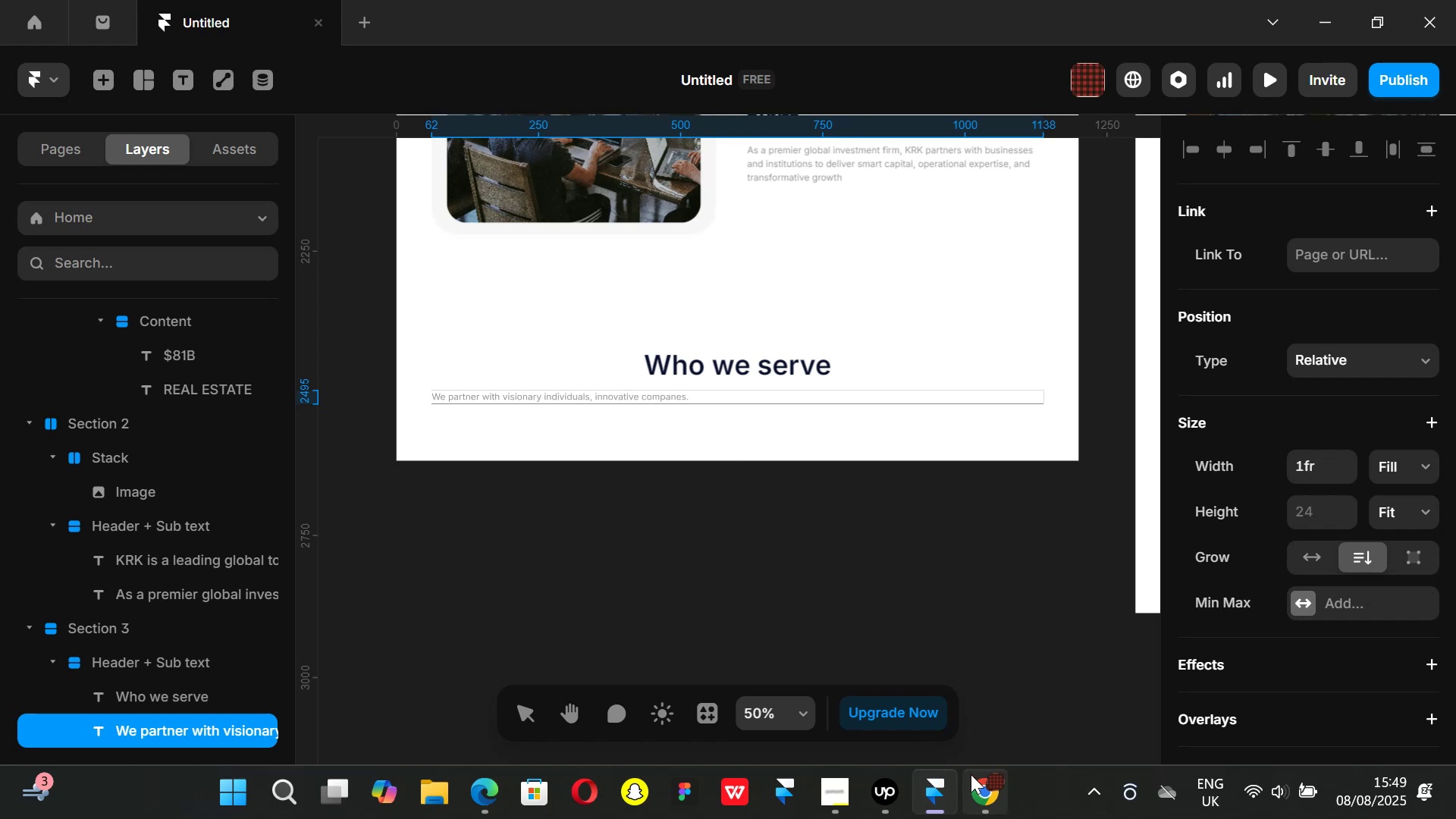 
left_click([984, 783])
 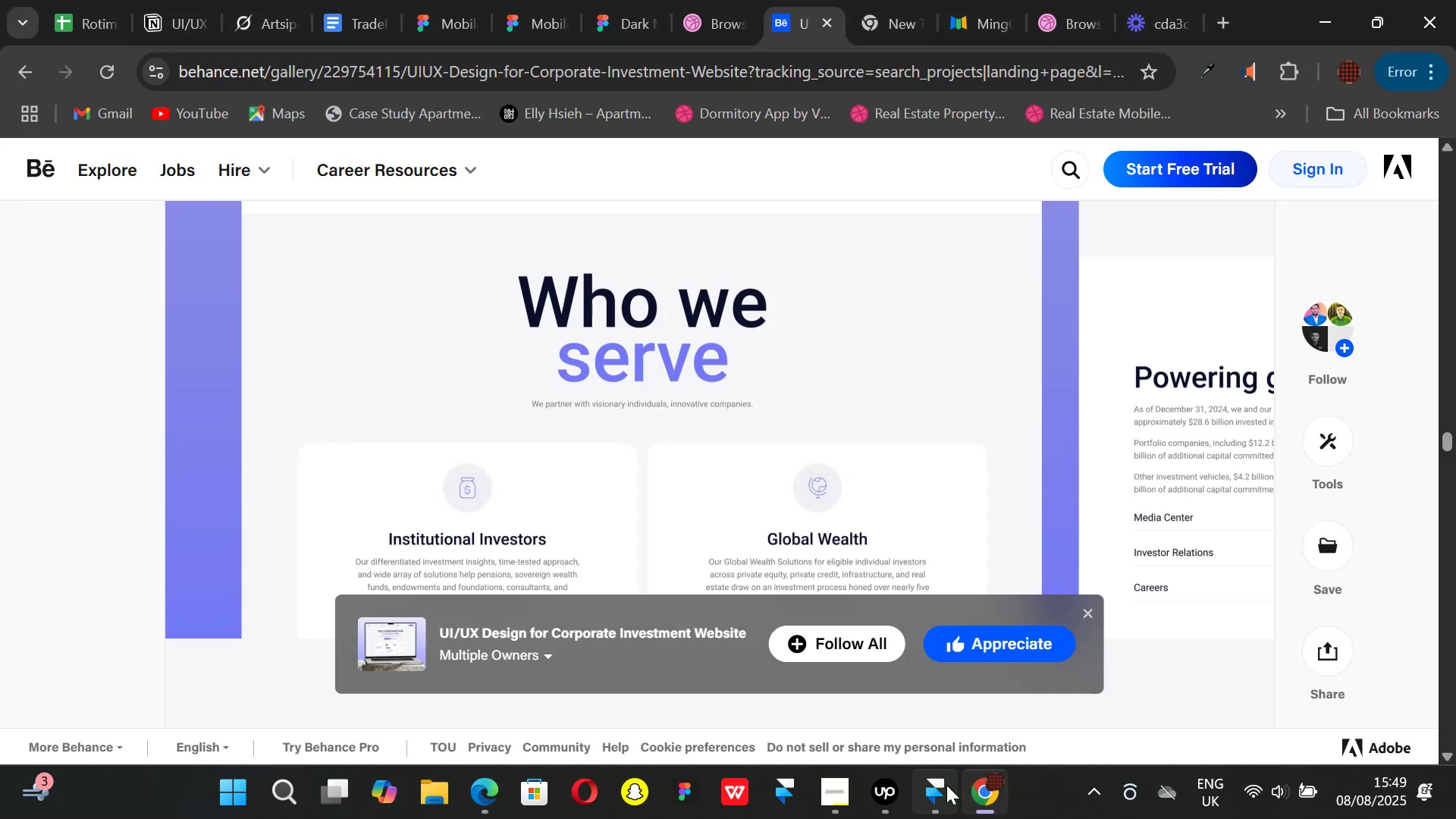 
left_click([946, 785])
 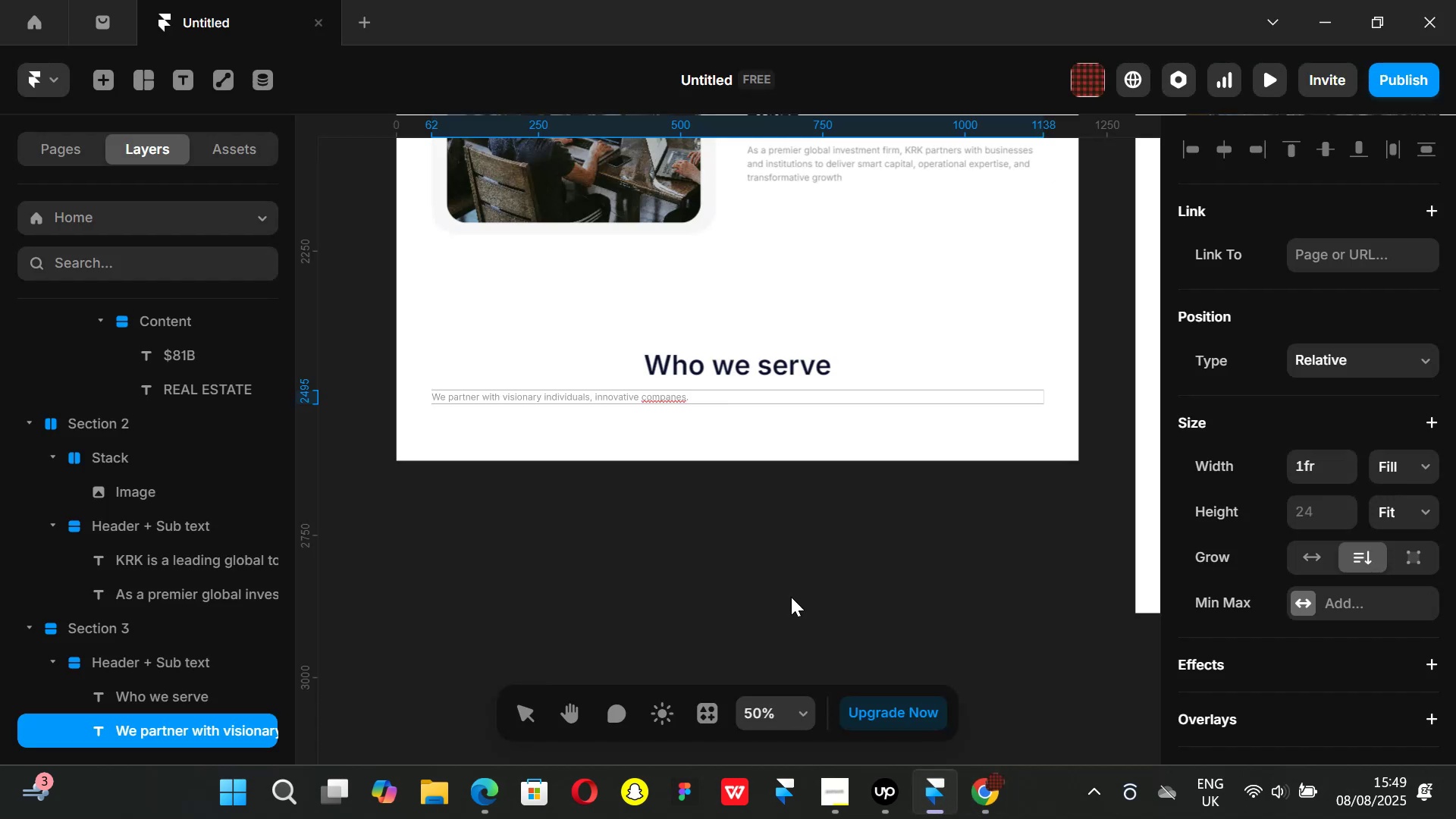 
left_click_drag(start_coordinate=[783, 583], to_coordinate=[812, 570])
 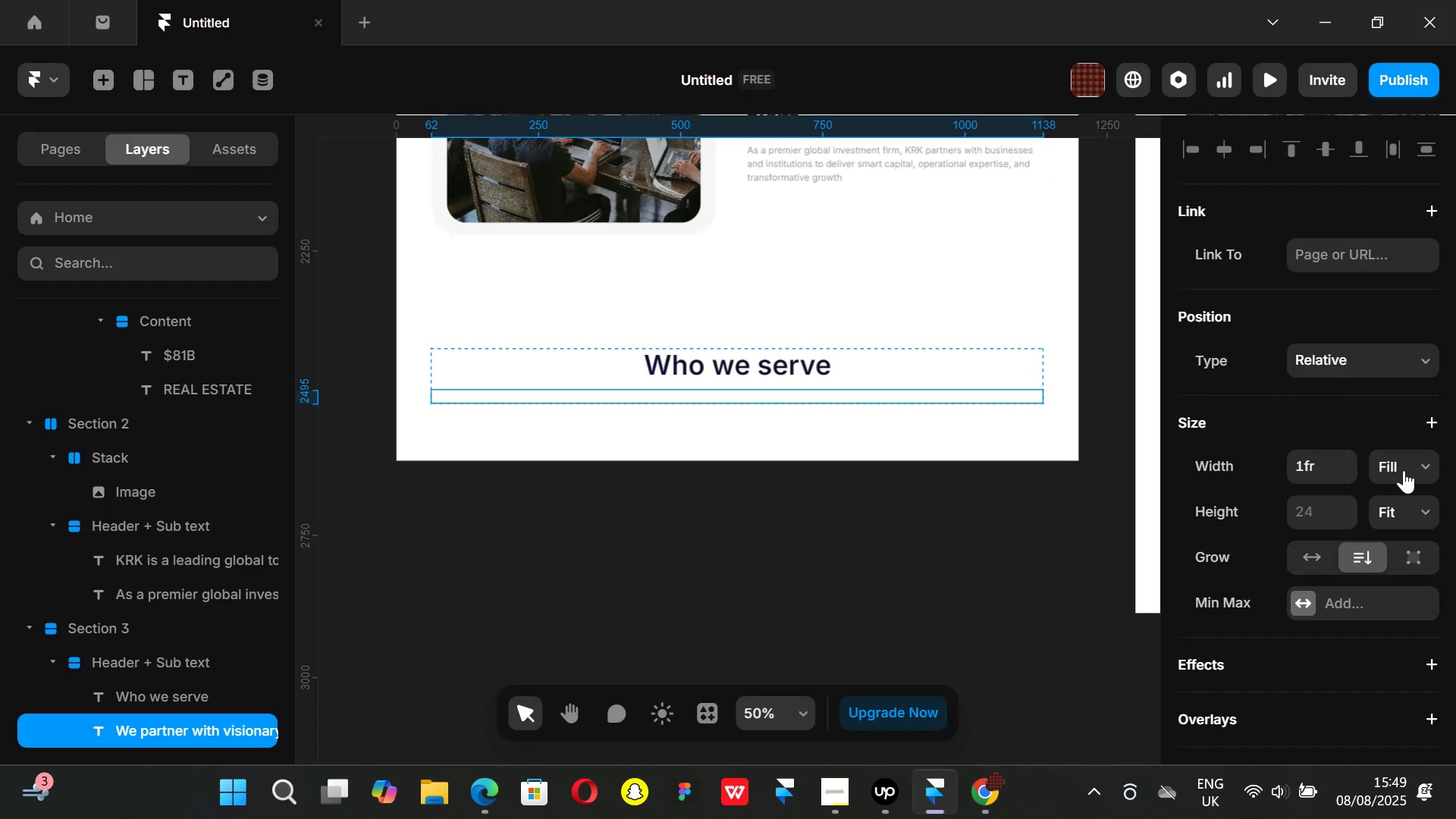 
left_click([1423, 463])
 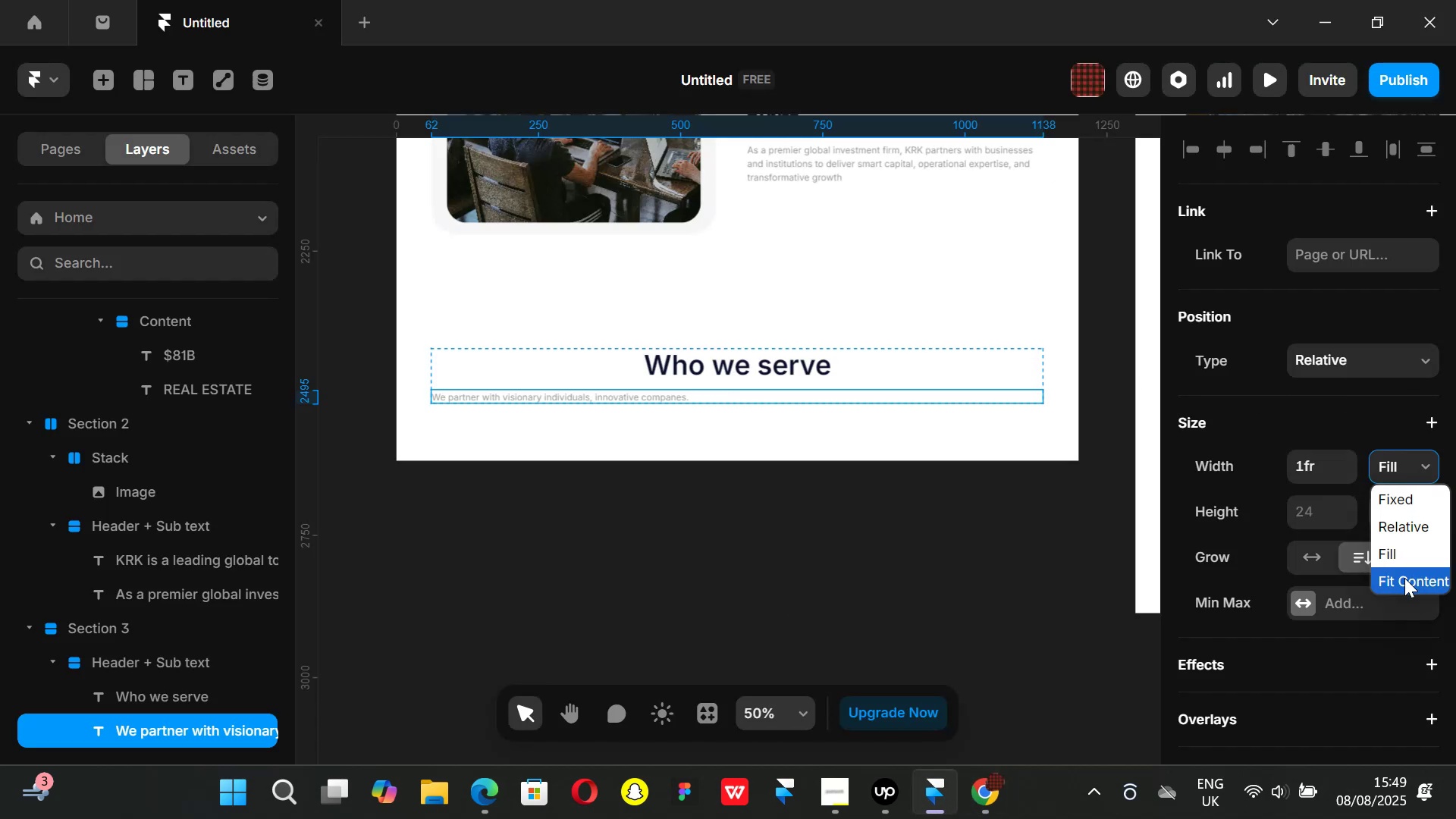 
left_click([1405, 584])
 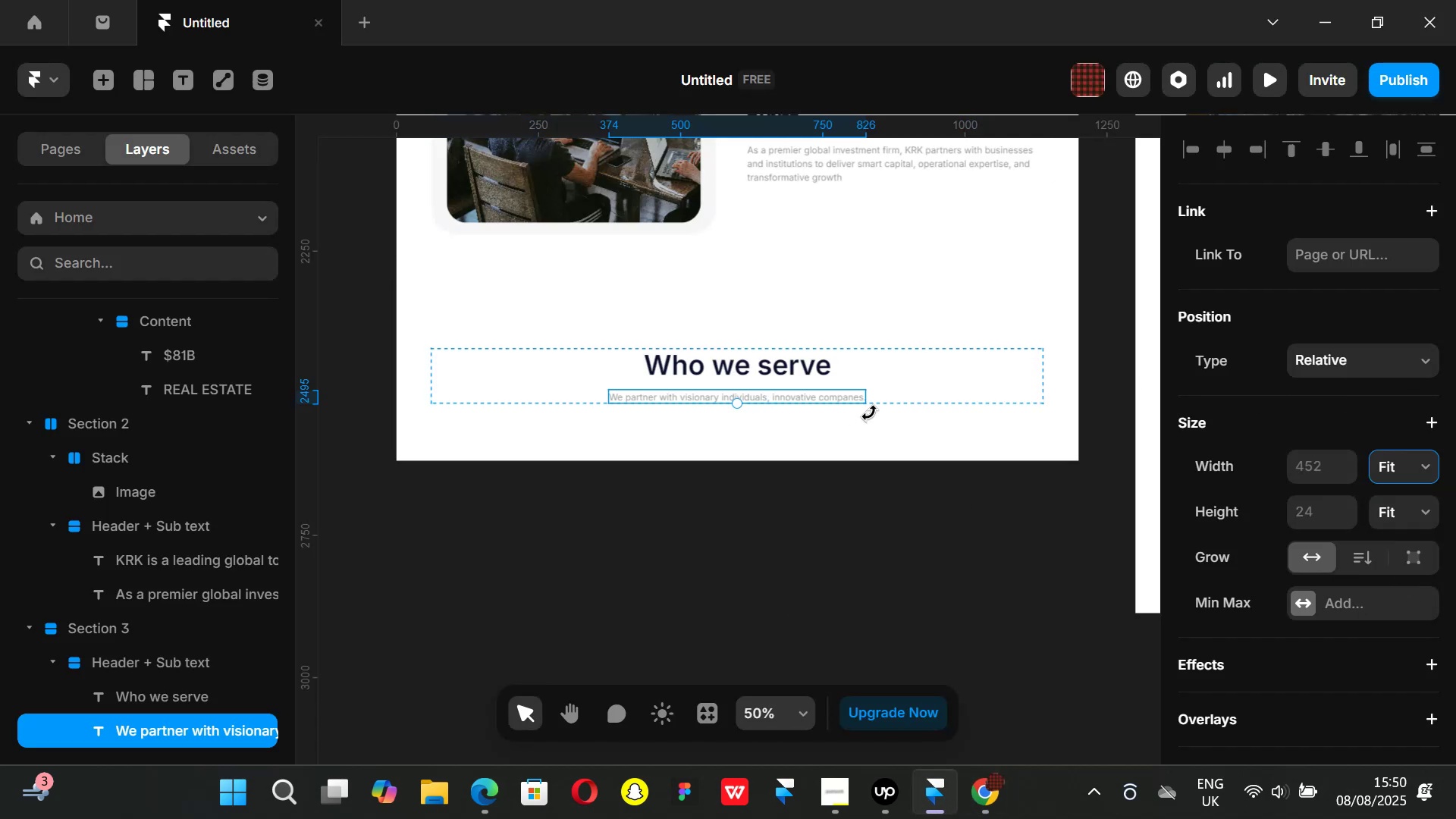 
hold_key(key=ControlLeft, duration=0.89)
scroll: coordinate [862, 406], scroll_direction: up, amount: 2.0
 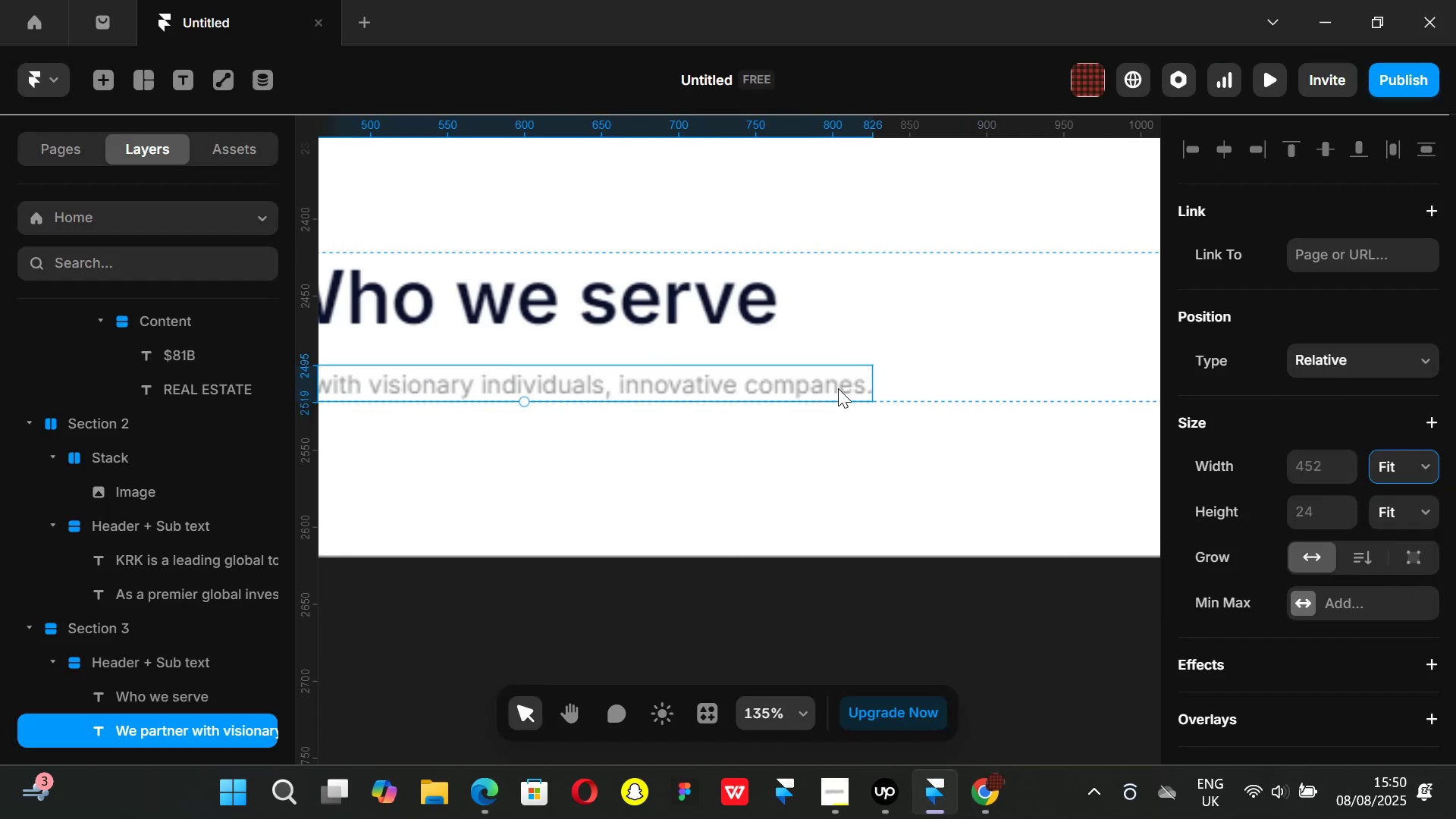 
double_click([838, 388])
 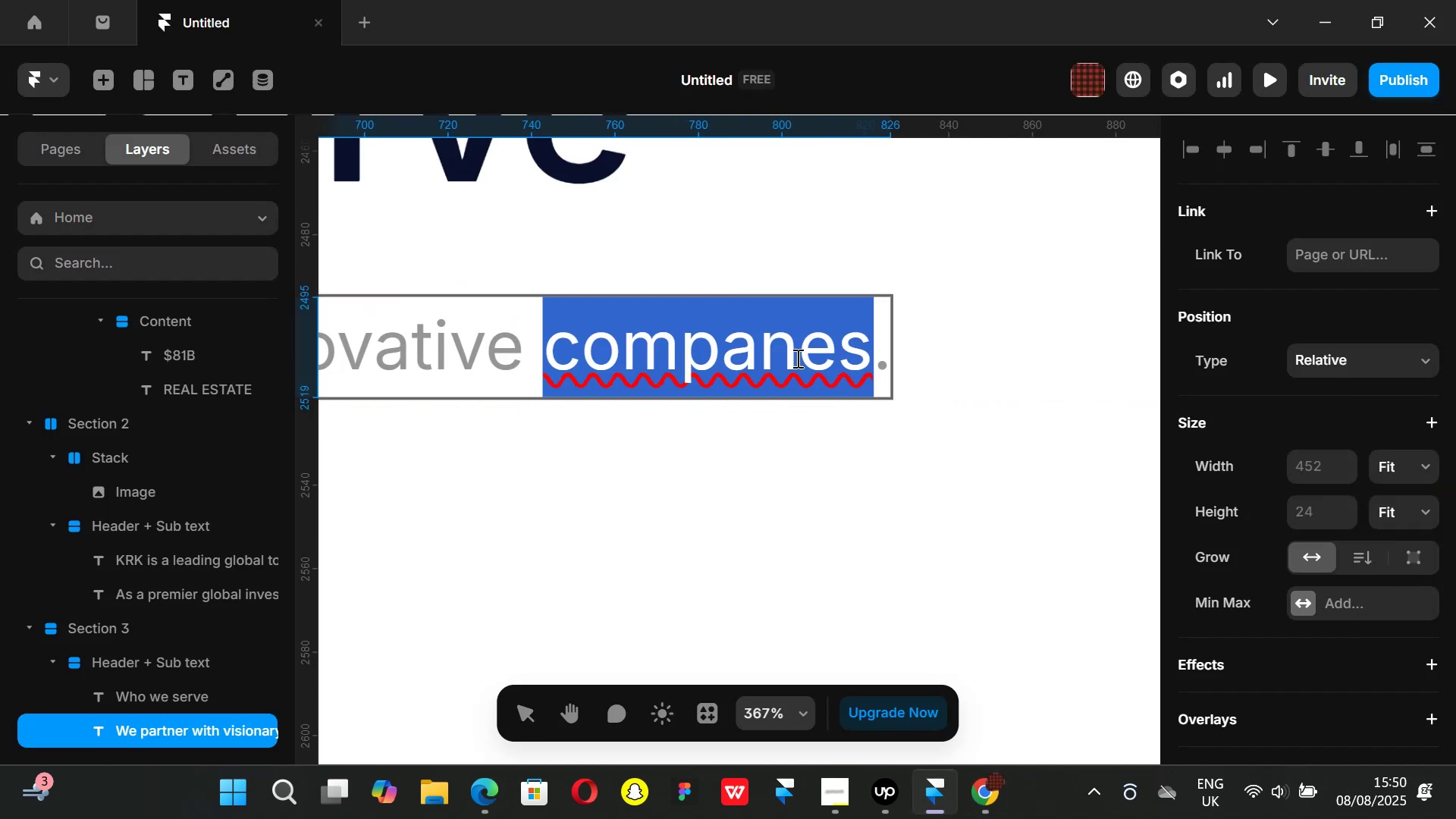 
left_click([793, 356])
 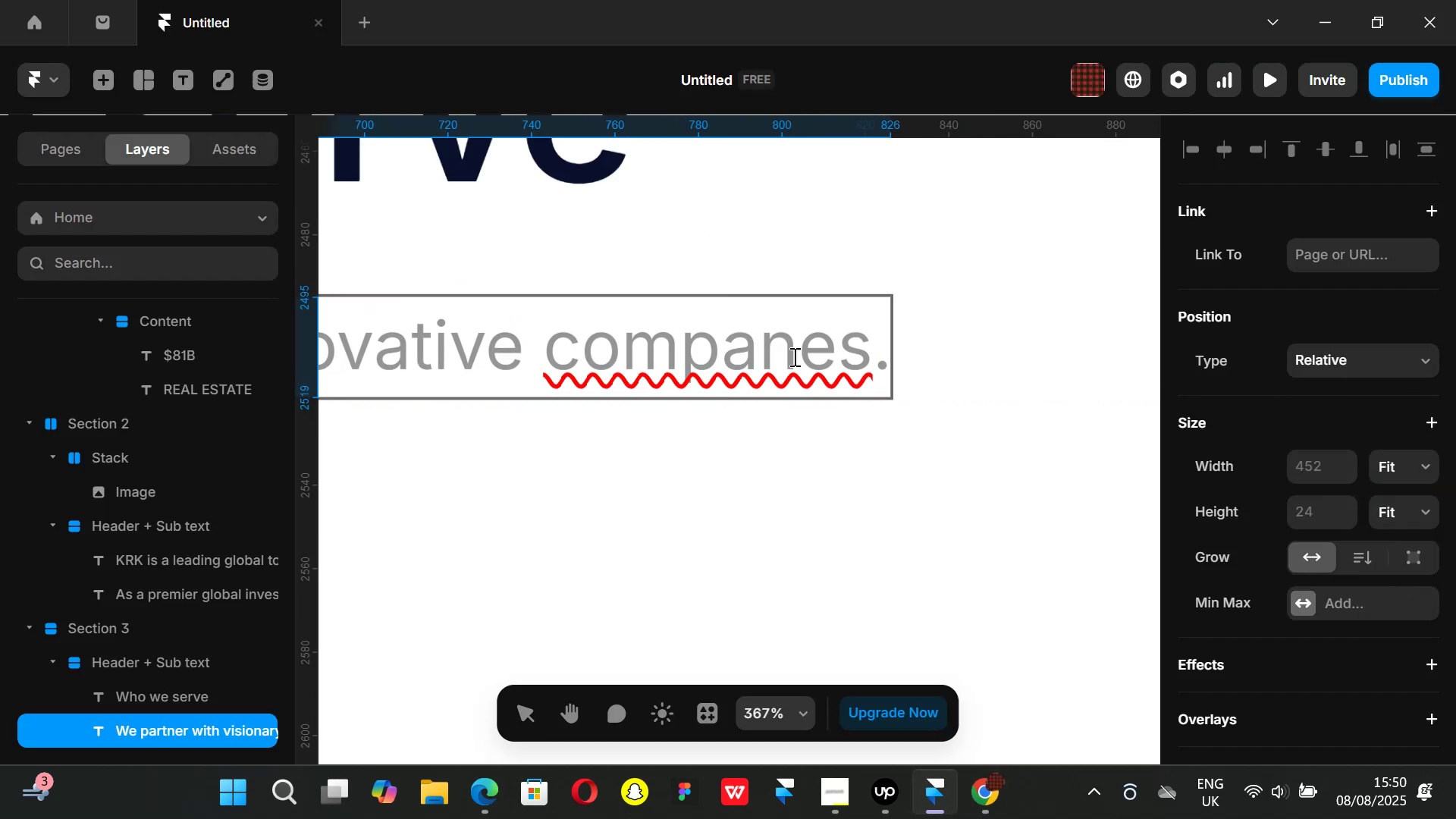 
key(I)
 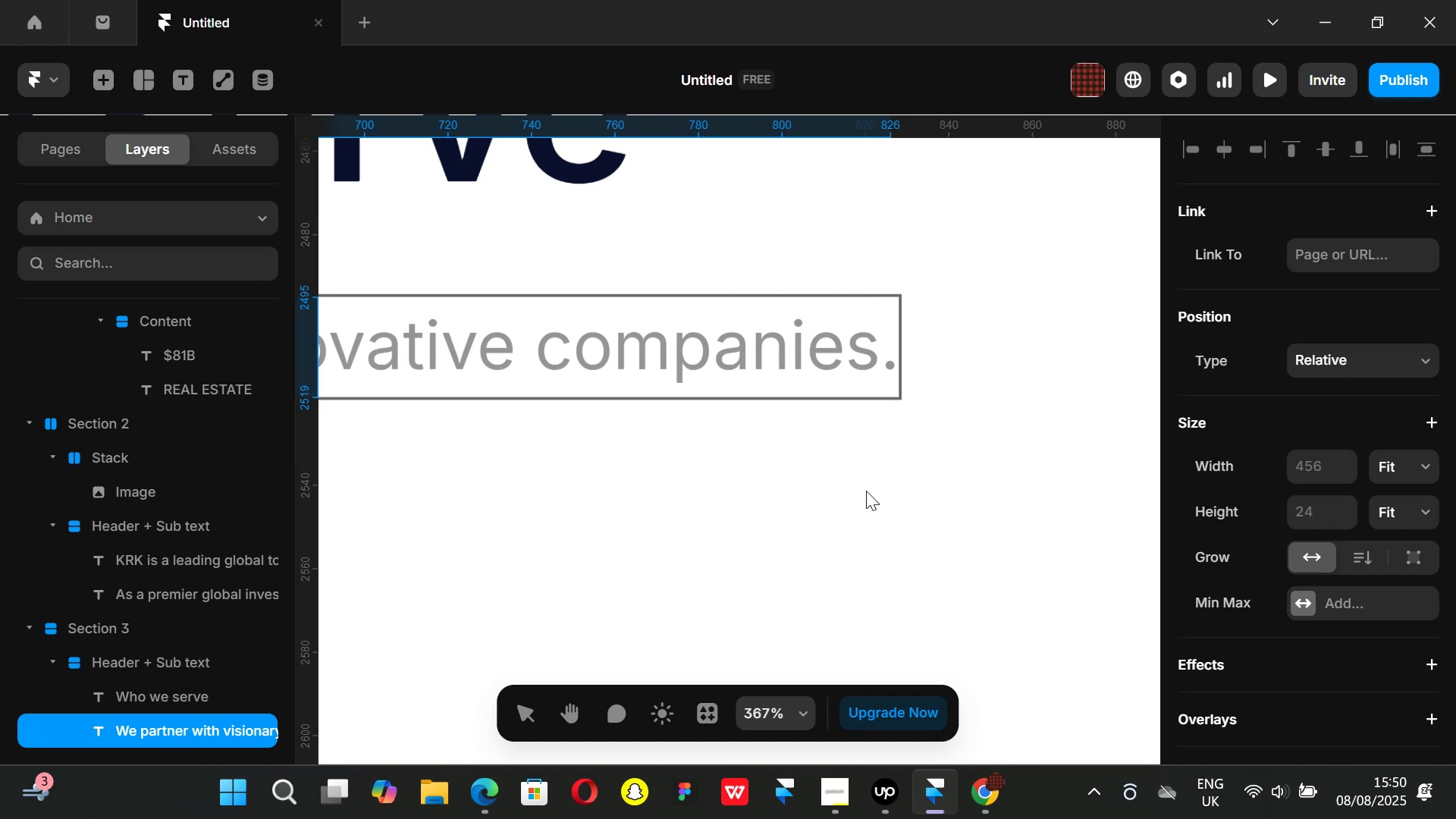 
hold_key(key=ControlLeft, duration=0.54)
scroll: coordinate [862, 485], scroll_direction: down, amount: 3.0
 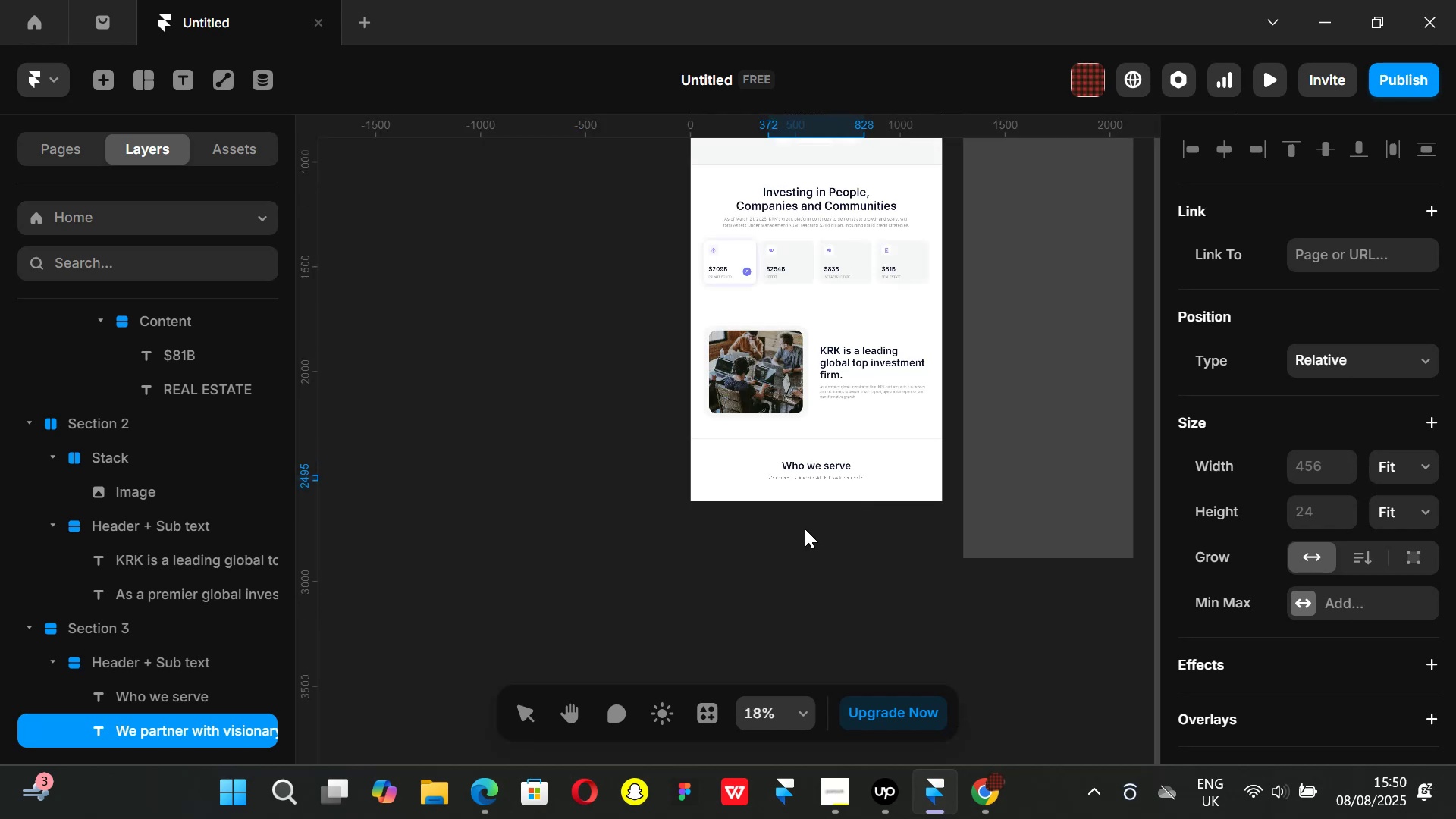 
left_click([805, 529])
 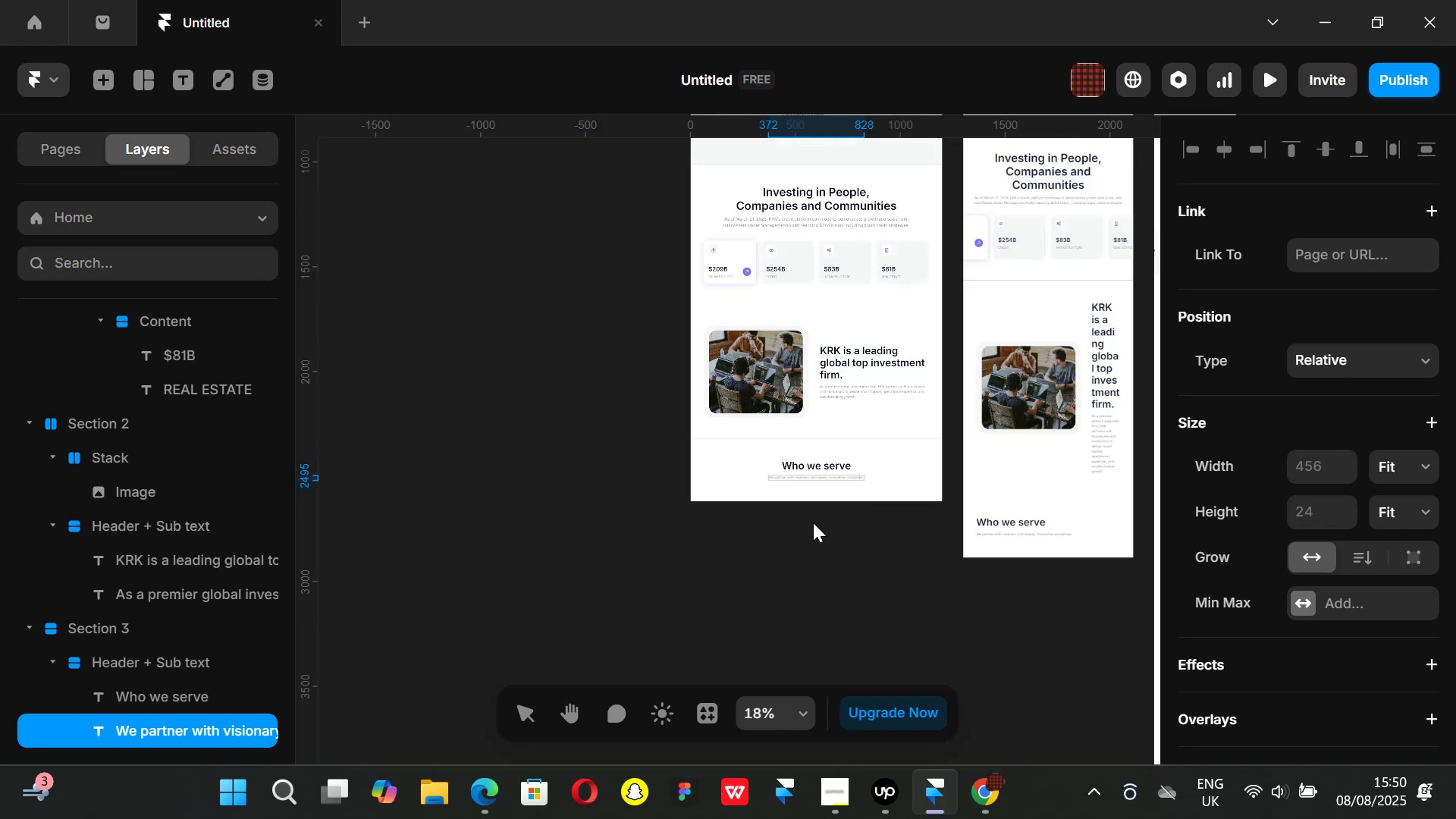 
hold_key(key=ControlLeft, duration=0.99)
scroll: coordinate [848, 472], scroll_direction: up, amount: 6.0
 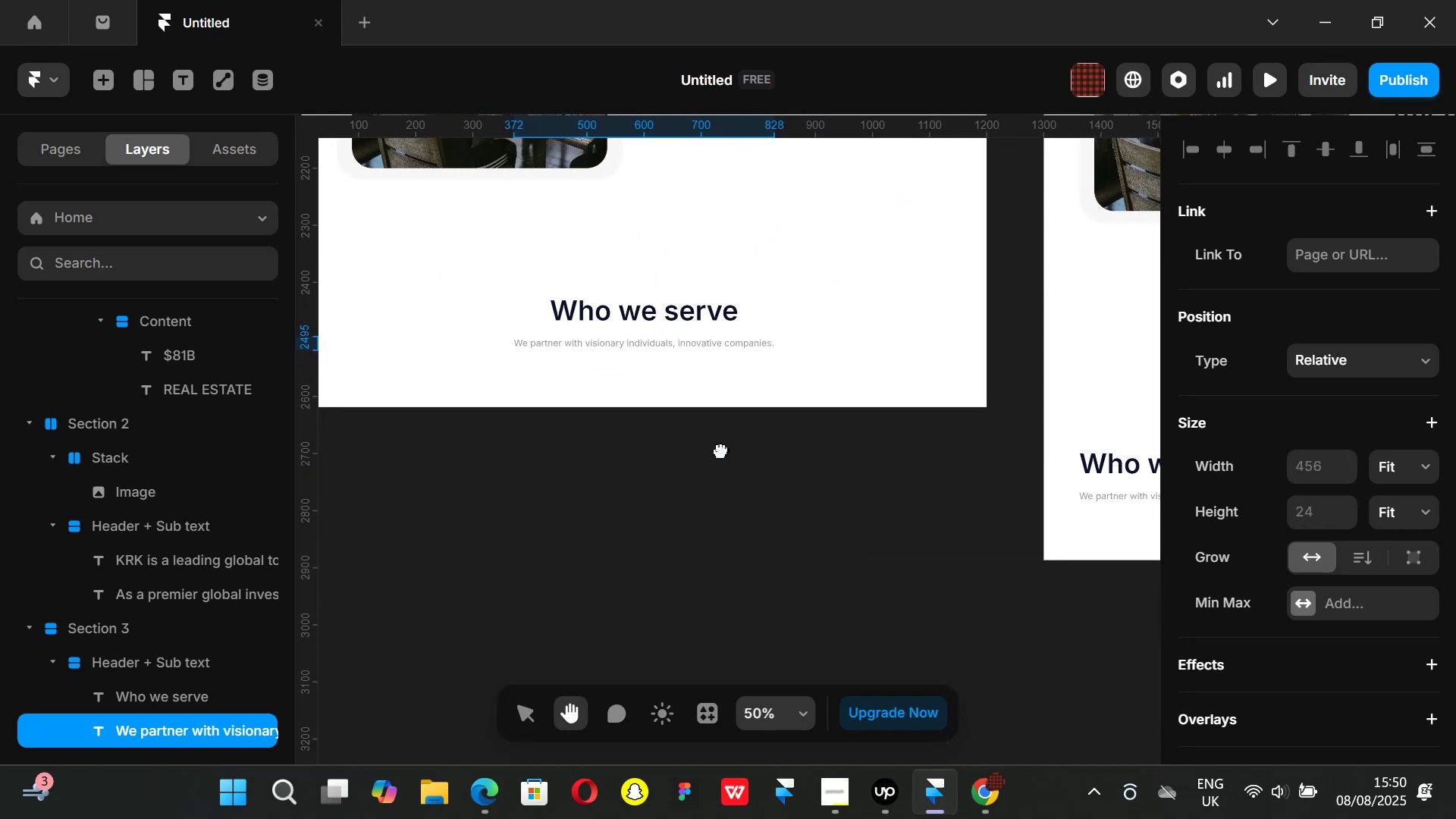 
left_click([724, 453])
 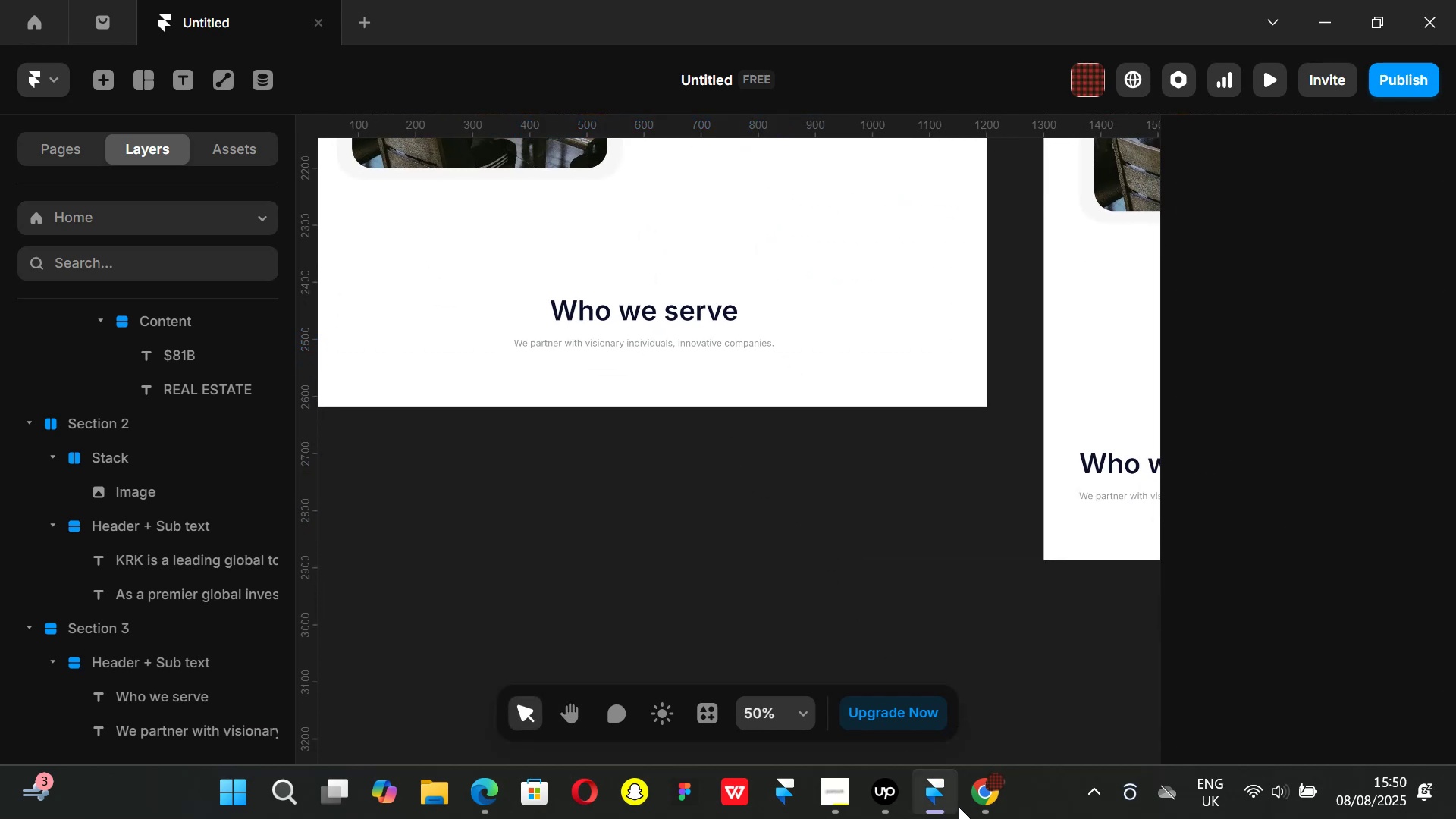 
left_click([969, 805])
 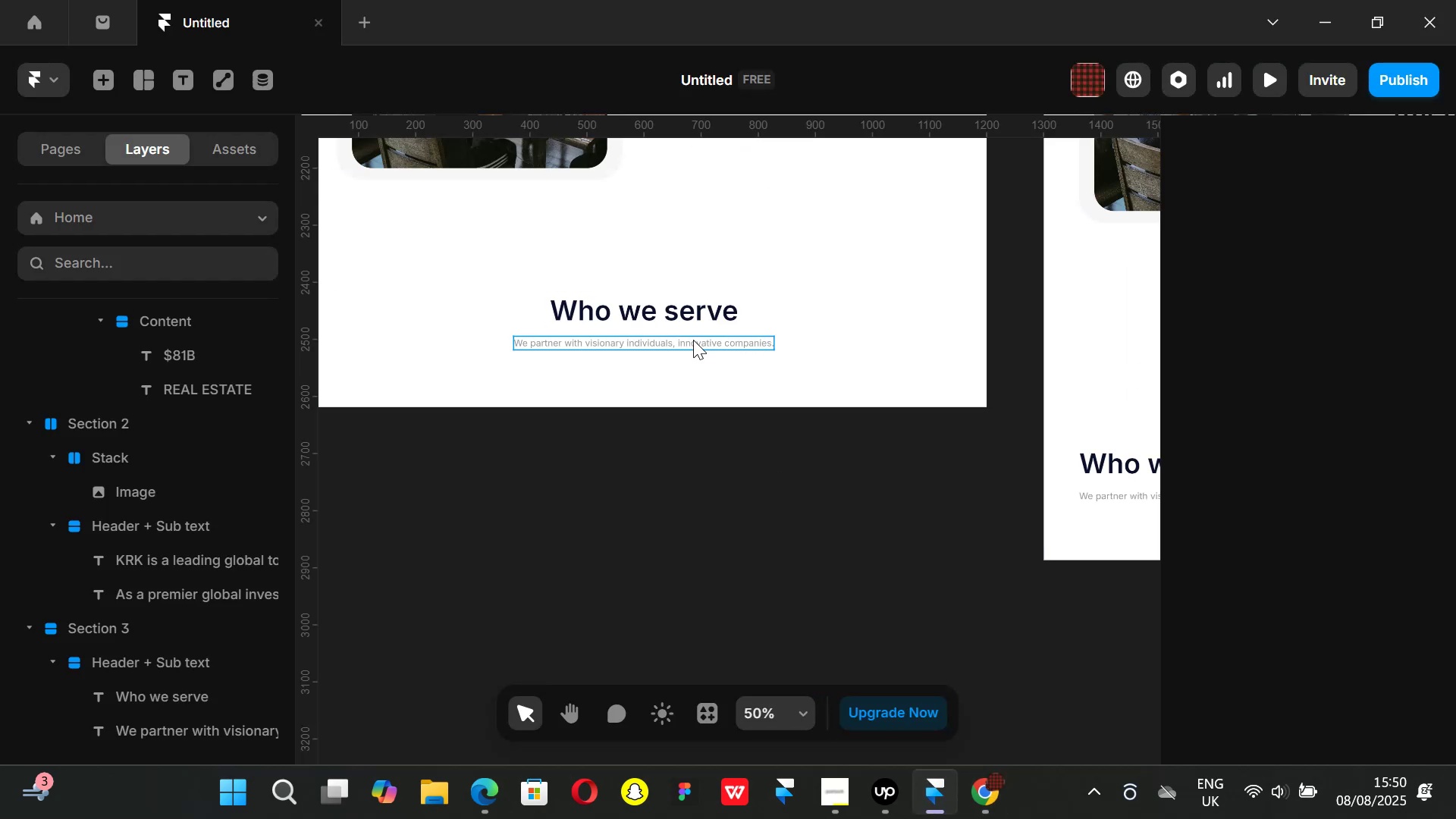 
key(Control+ControlLeft)
 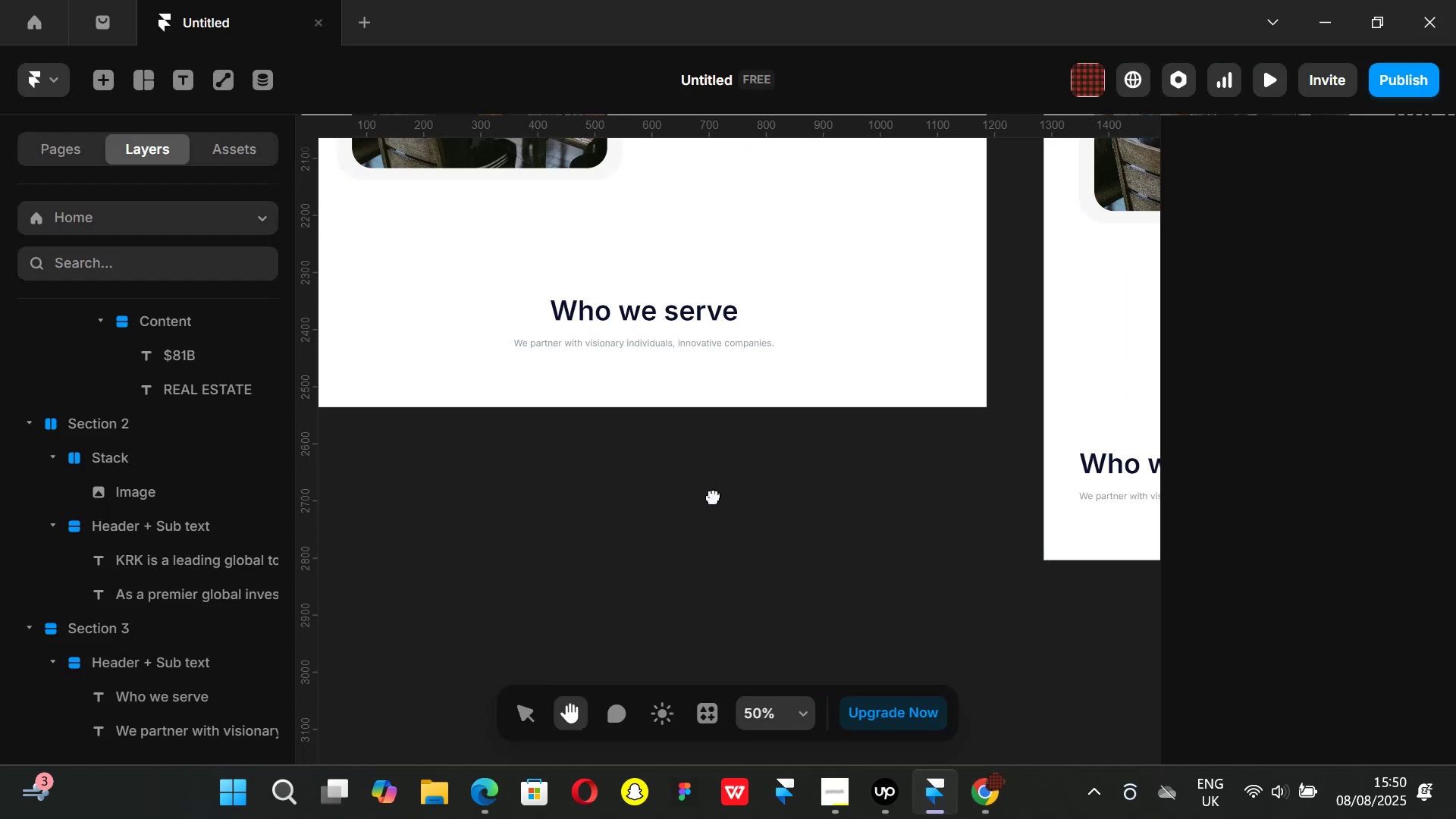 
scroll: coordinate [714, 497], scroll_direction: down, amount: 2.0
 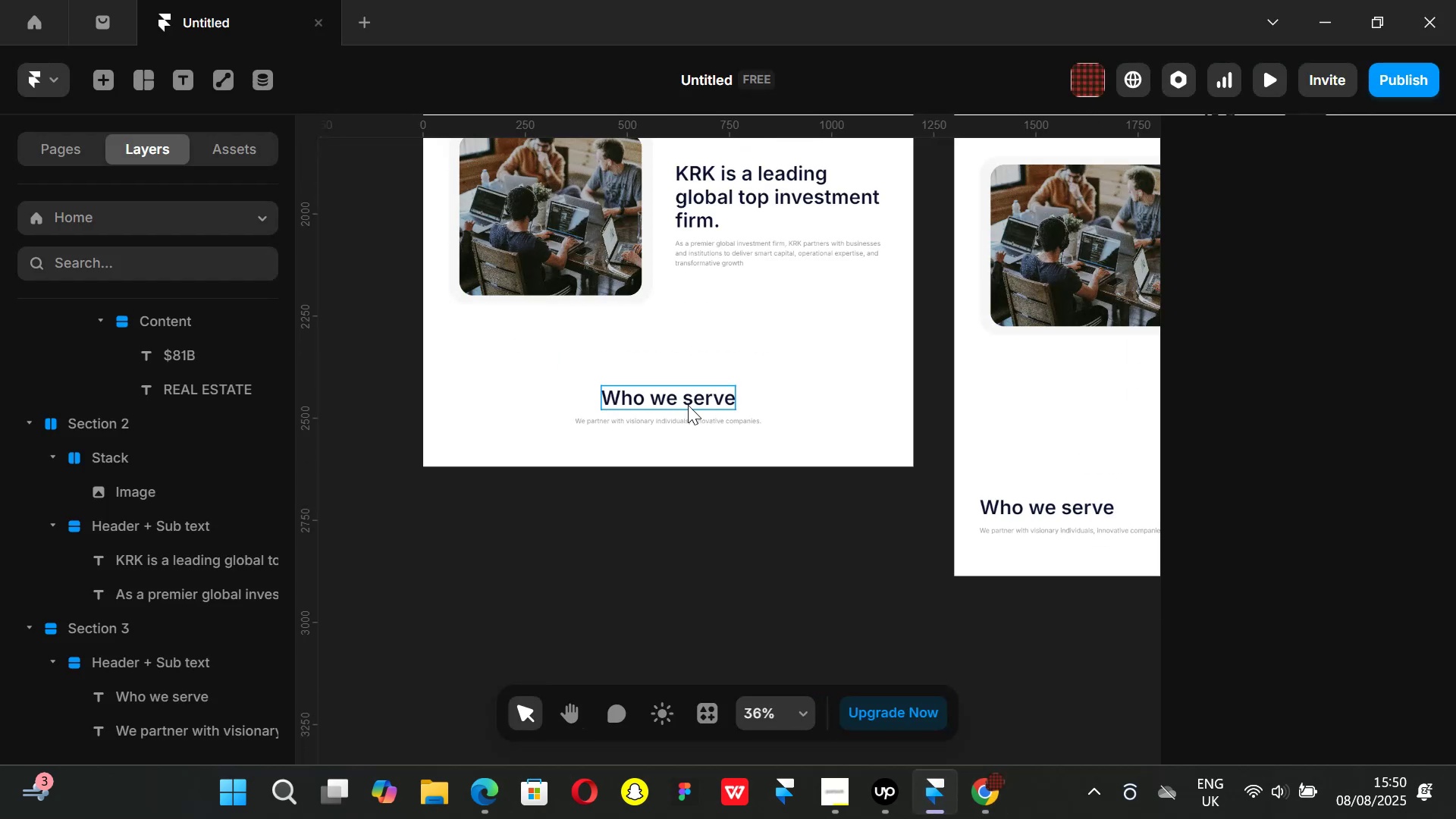 
left_click([688, 404])
 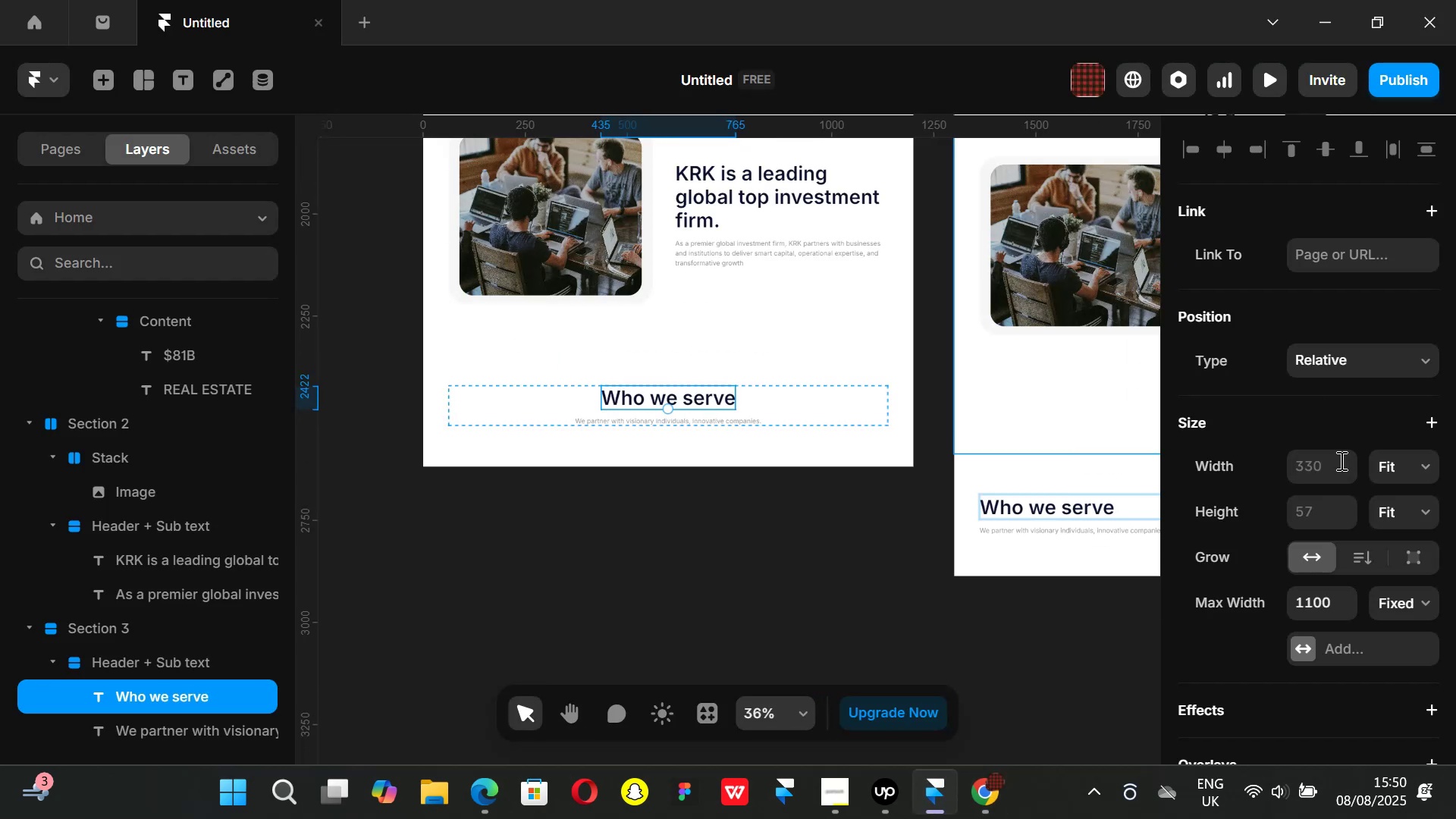 
scroll: coordinate [1315, 563], scroll_direction: down, amount: 4.0
 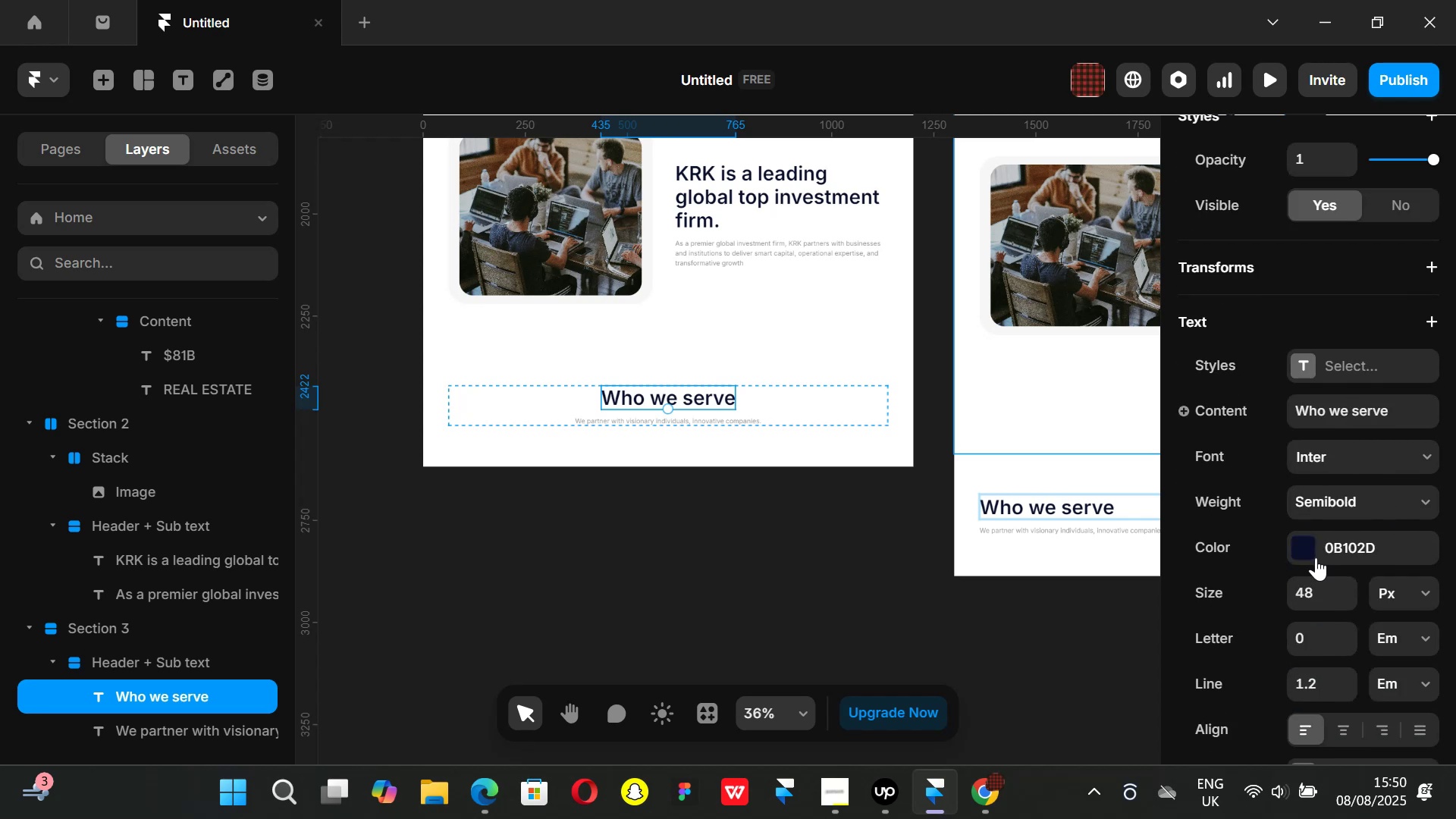 
left_click_drag(start_coordinate=[1320, 595], to_coordinate=[1325, 601])
 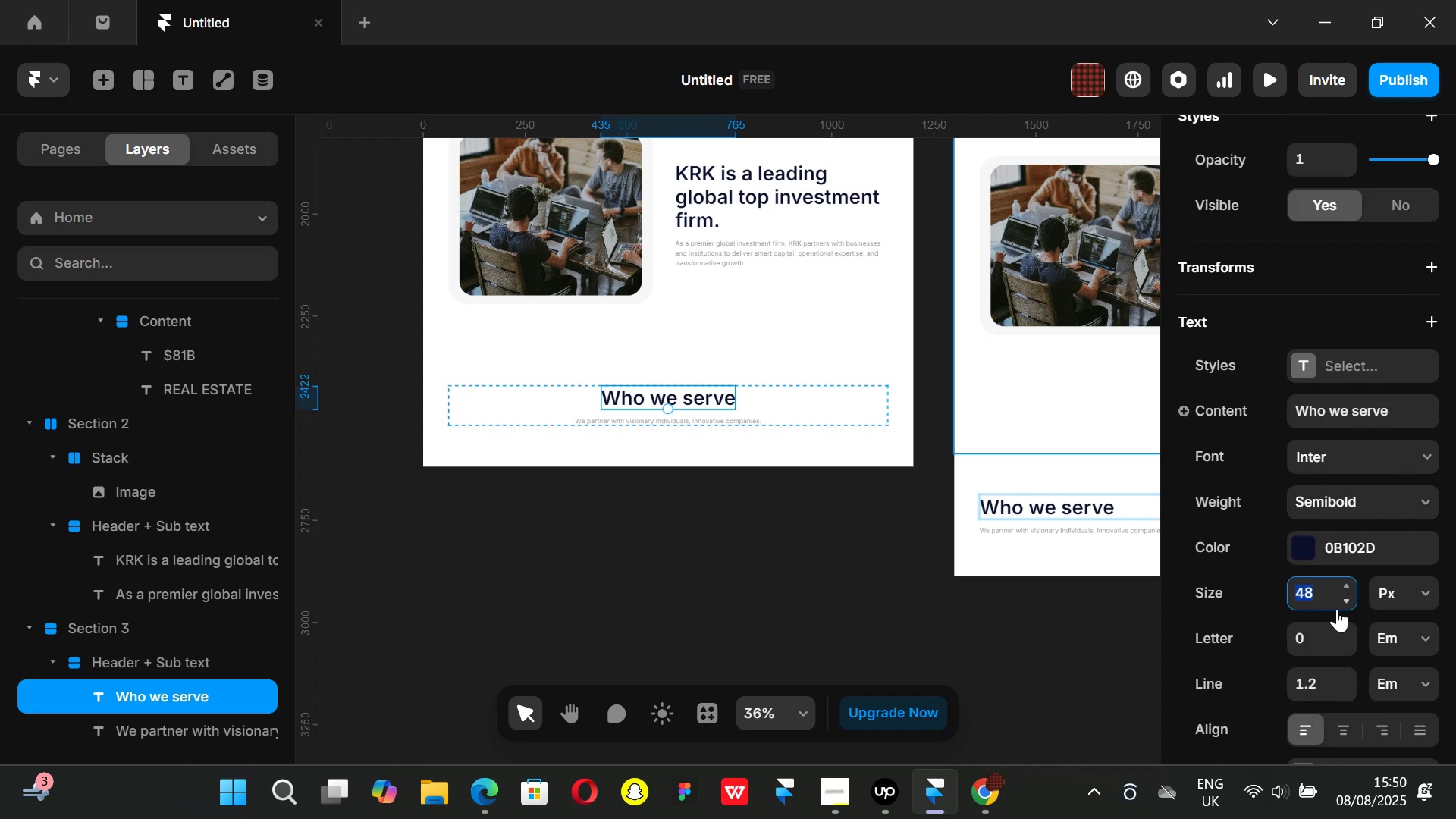 
type(70)
 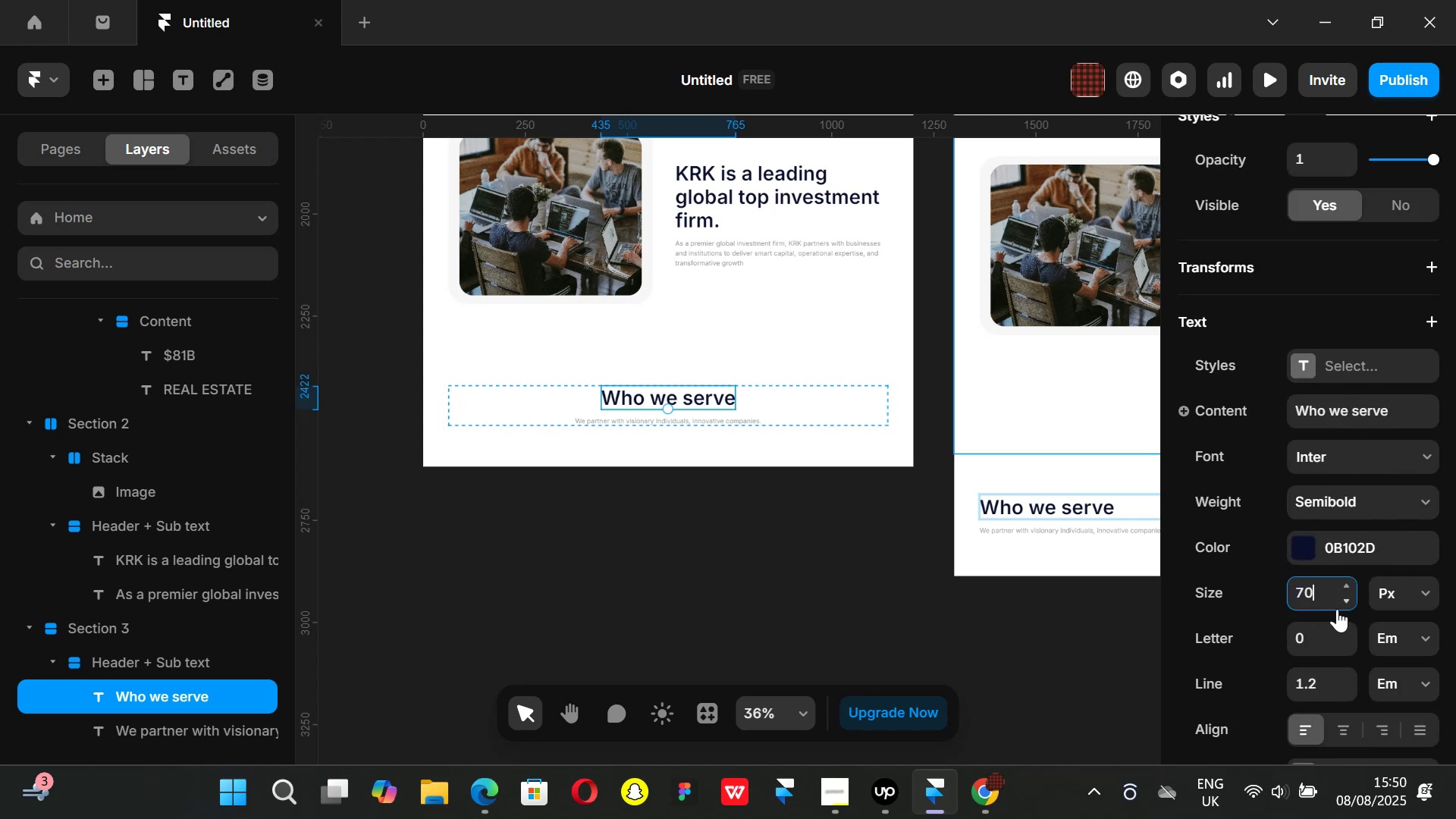 
key(Enter)
 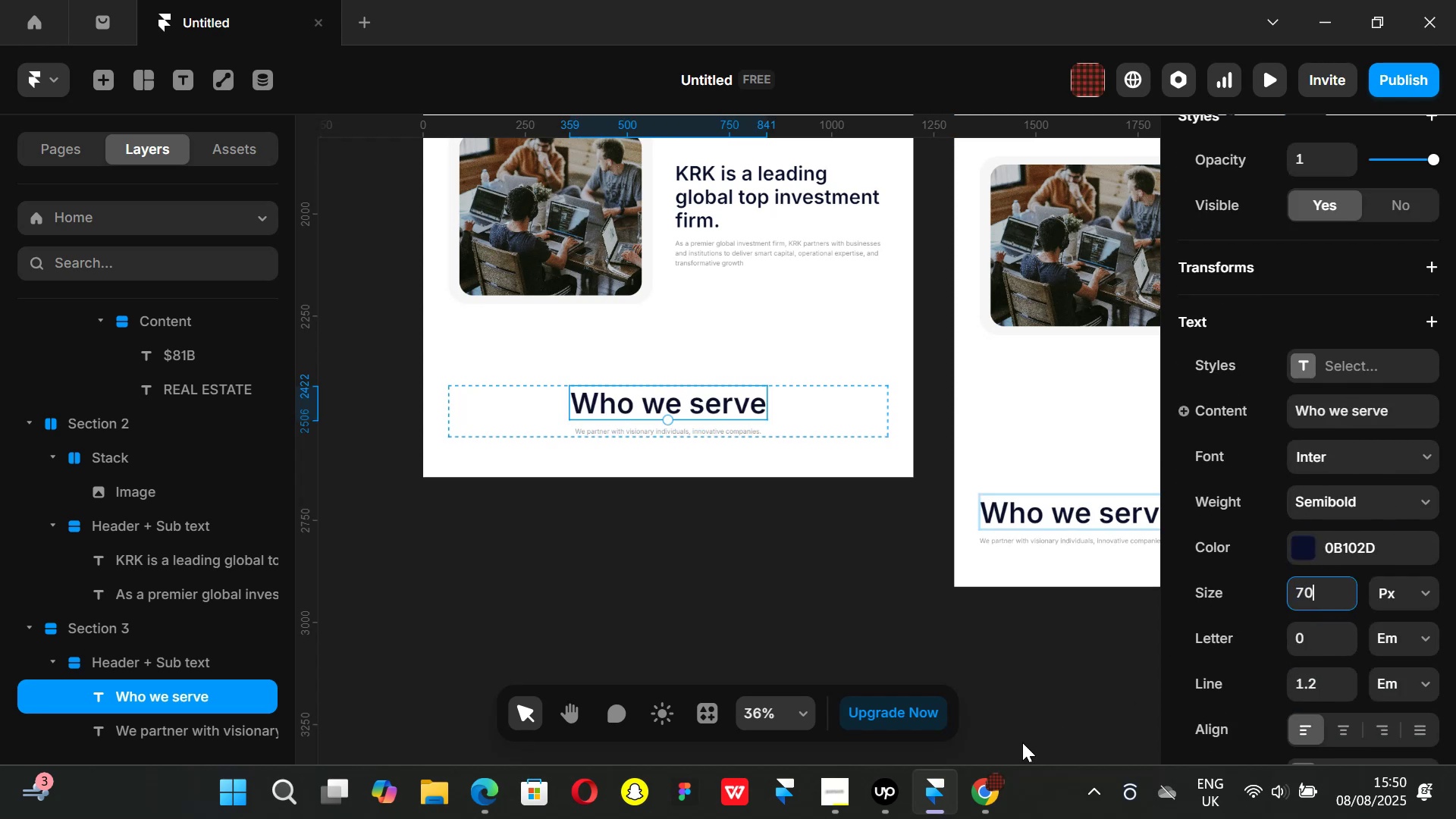 
left_click([993, 804])
 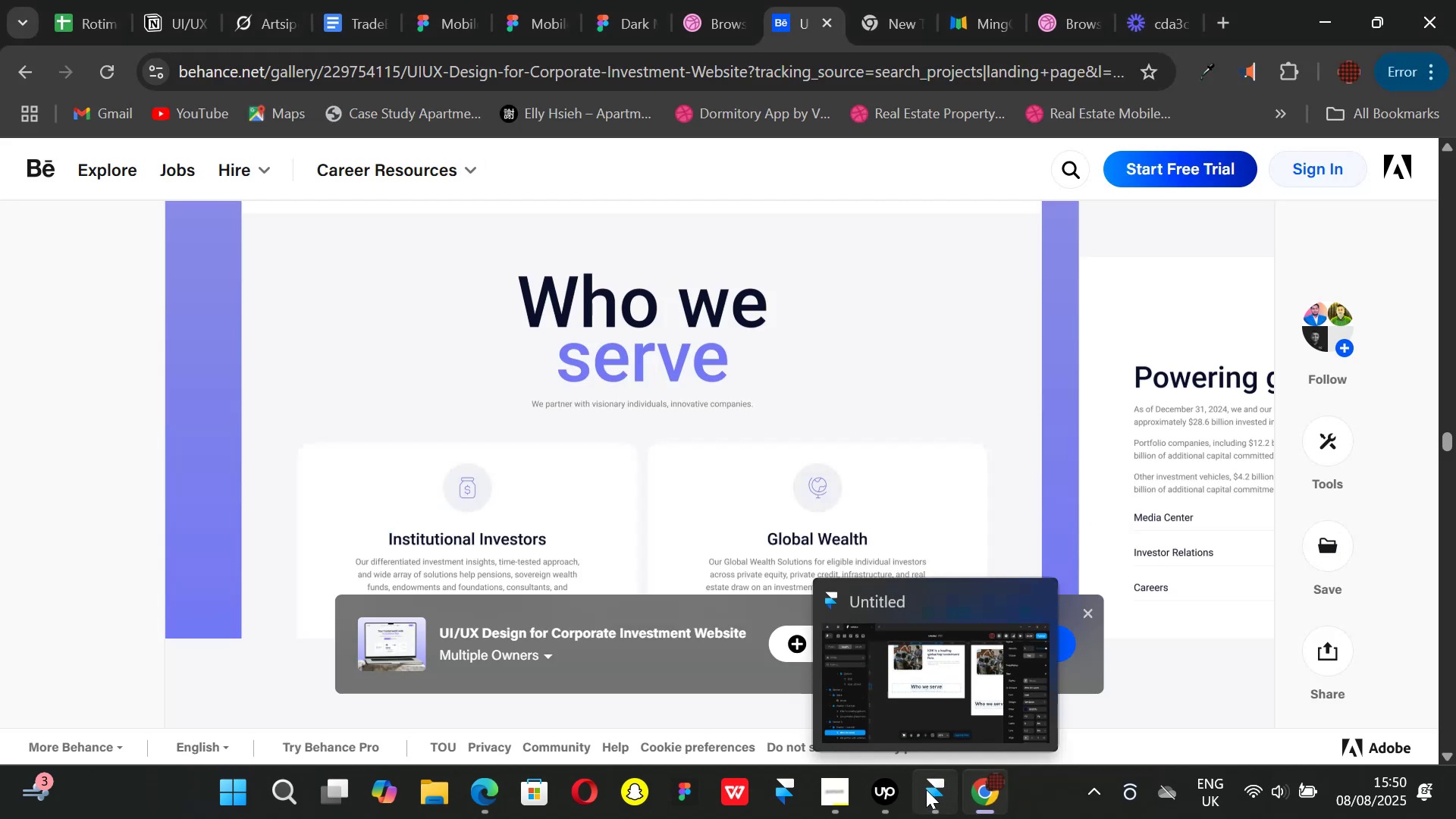 
left_click([926, 789])
 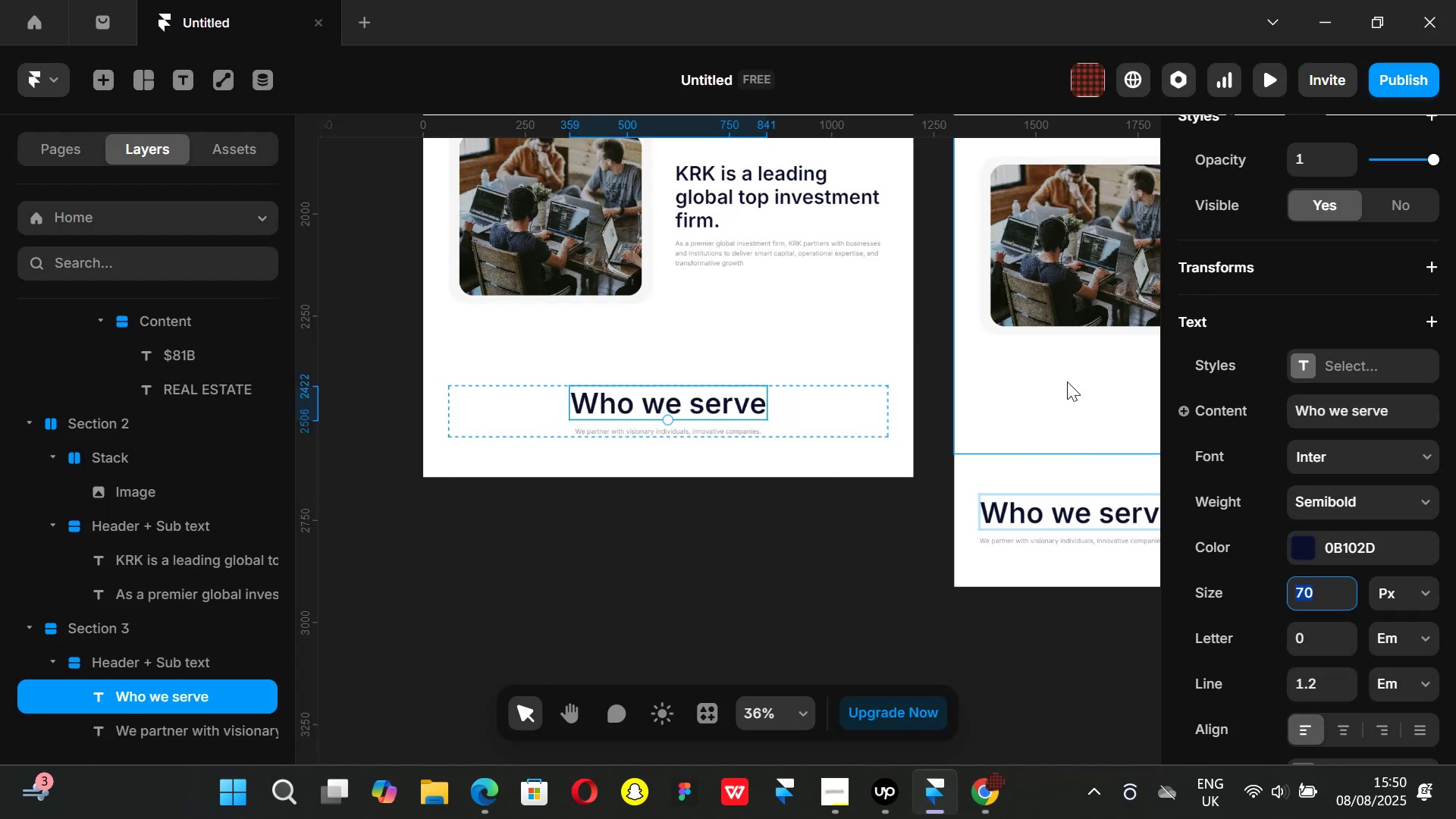 
scroll: coordinate [1315, 367], scroll_direction: up, amount: 4.0
 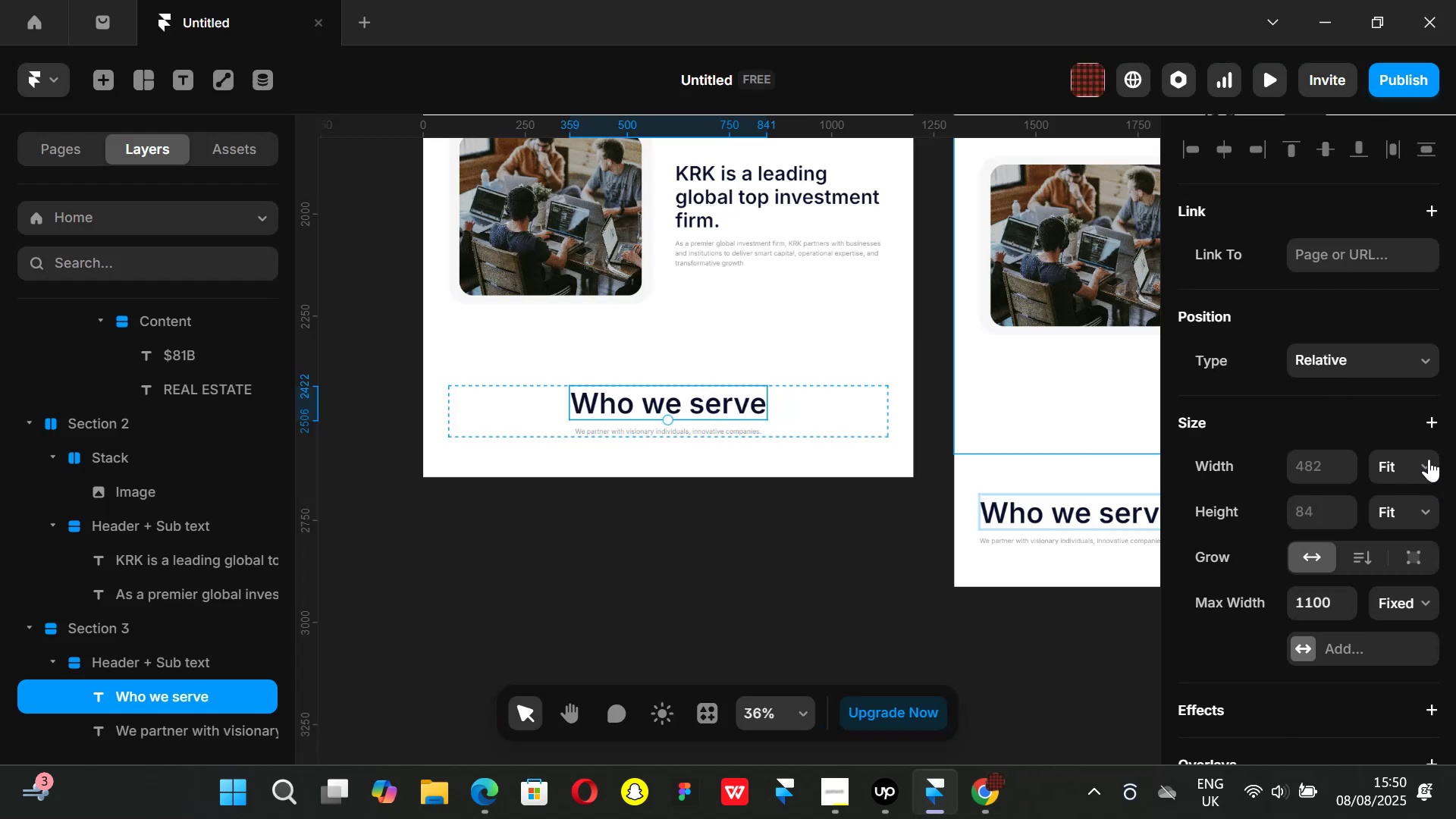 
left_click([1429, 459])
 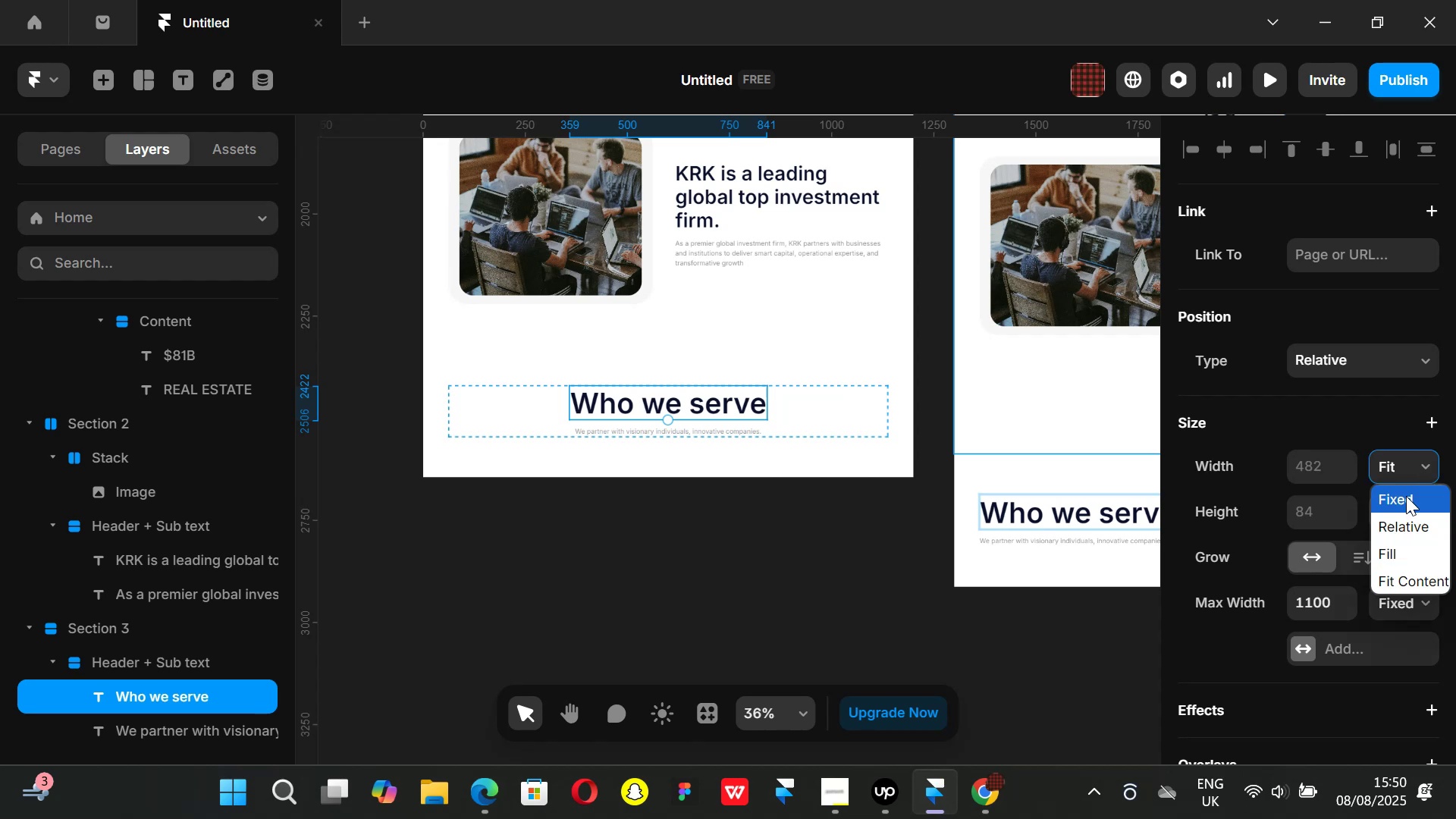 
left_click([1406, 496])
 